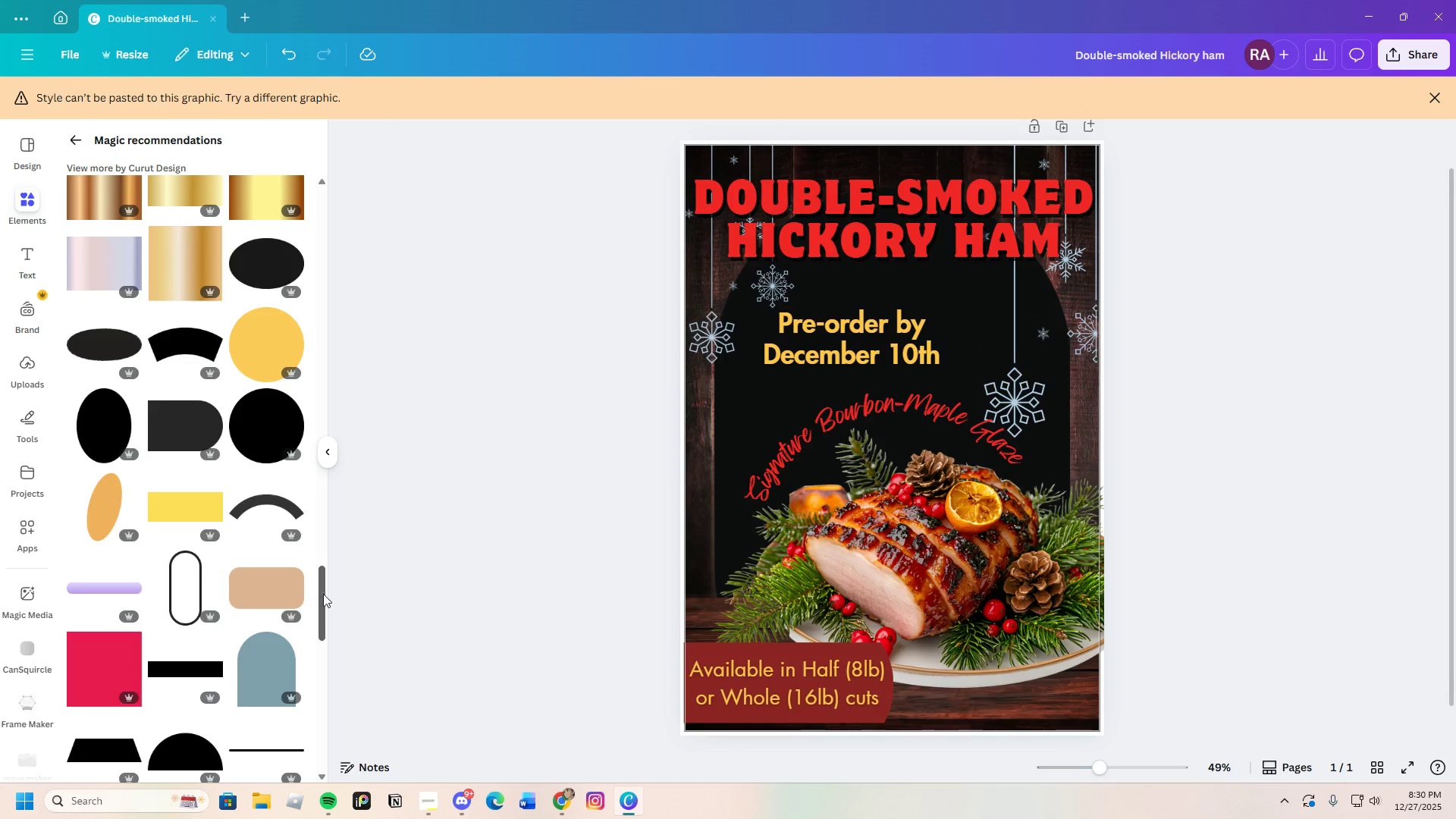 
left_click_drag(start_coordinate=[324, 595], to_coordinate=[366, 142])
 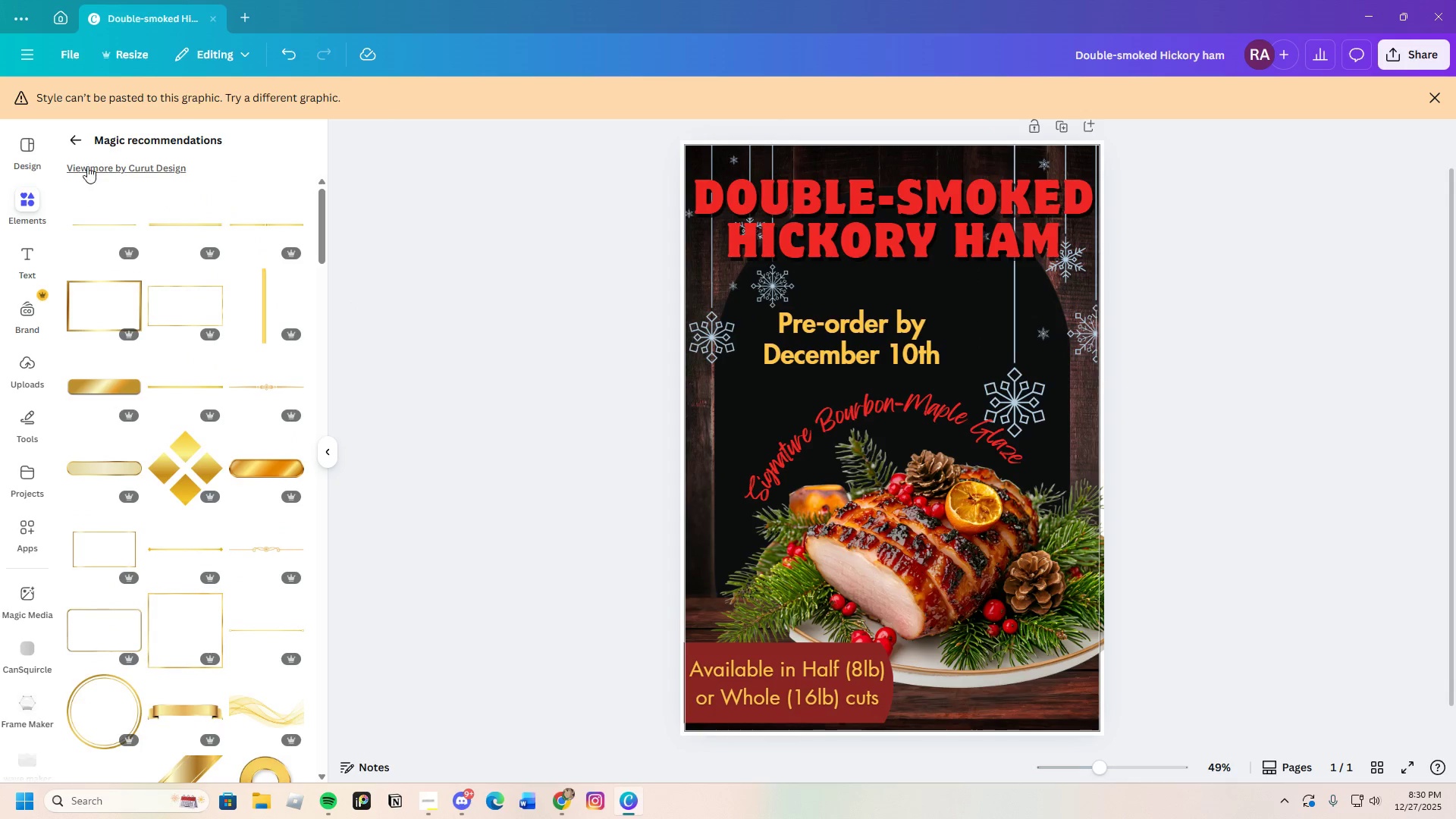 
left_click([86, 145])
 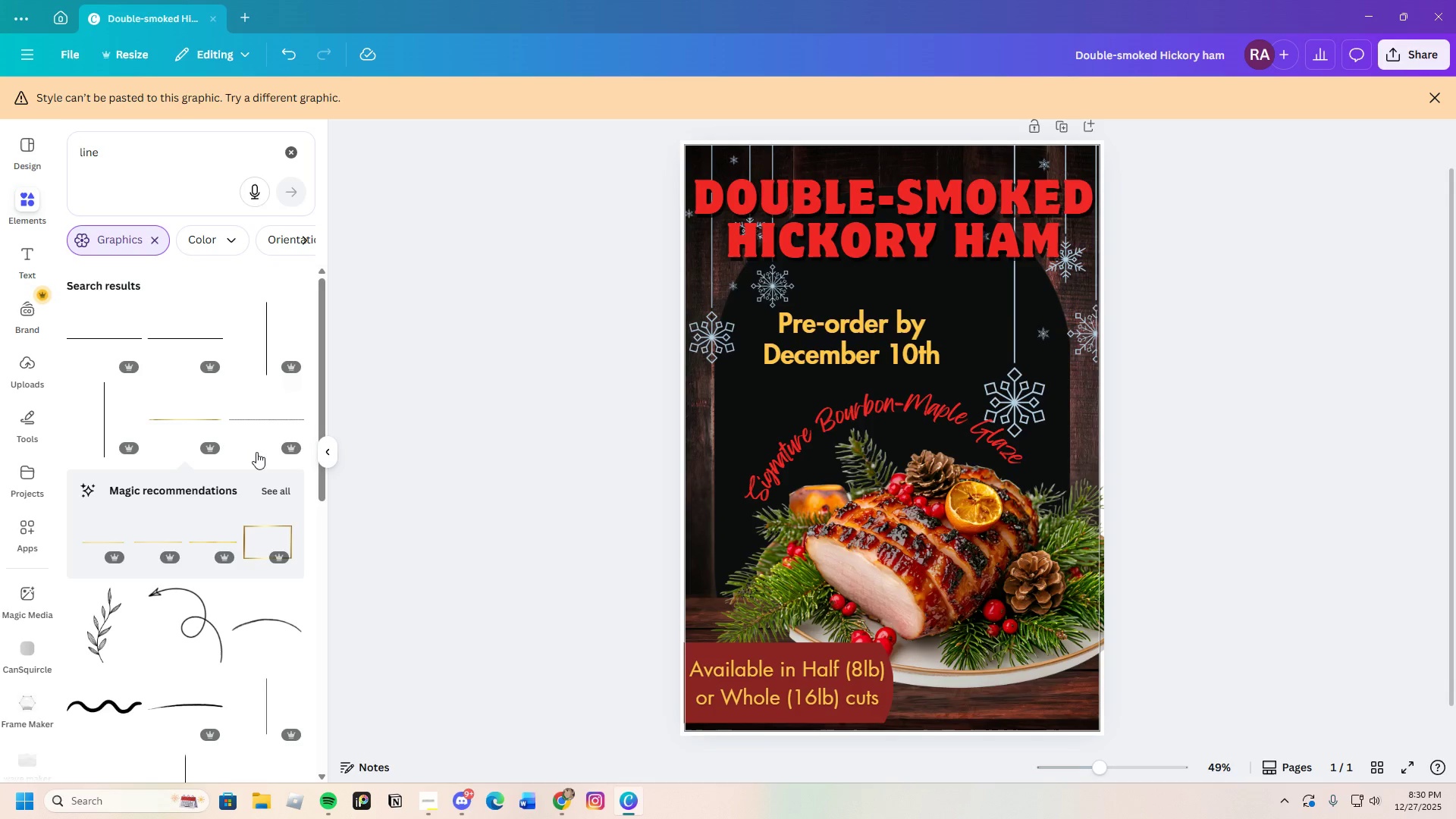 
scroll: coordinate [243, 560], scroll_direction: down, amount: 7.0
 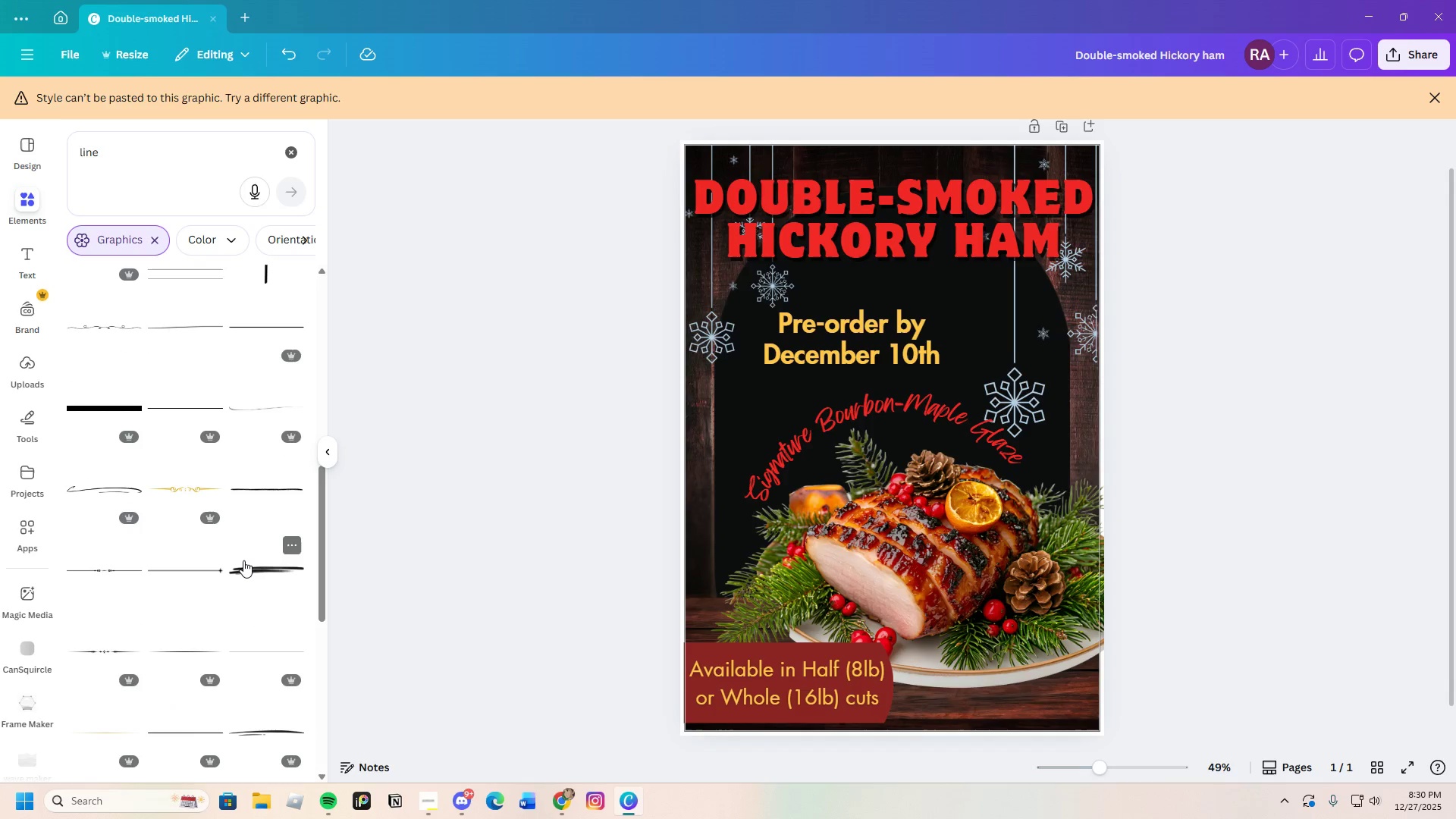 
left_click([117, 488])
 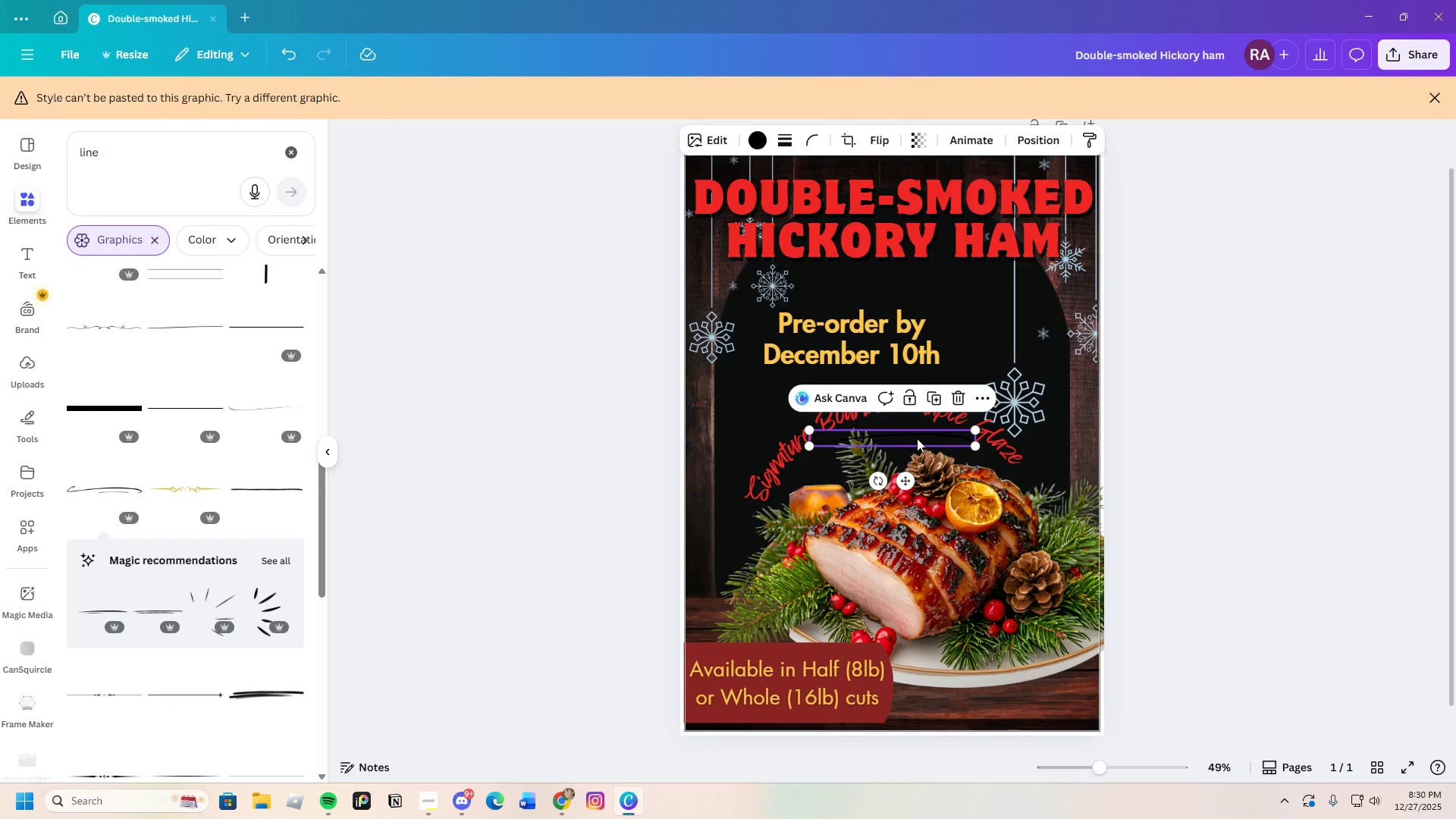 
left_click_drag(start_coordinate=[922, 441], to_coordinate=[880, 380])
 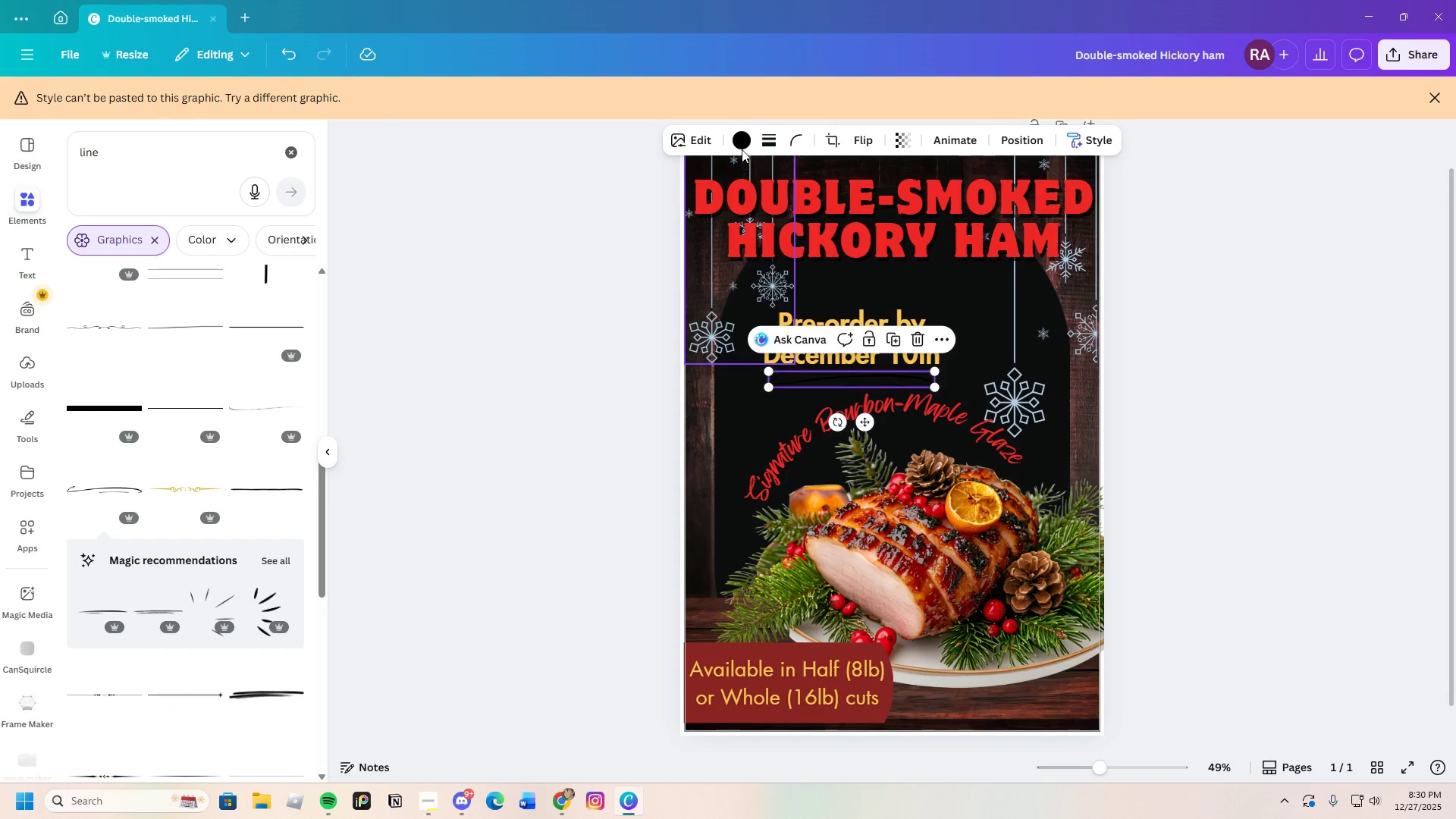 
left_click([742, 136])
 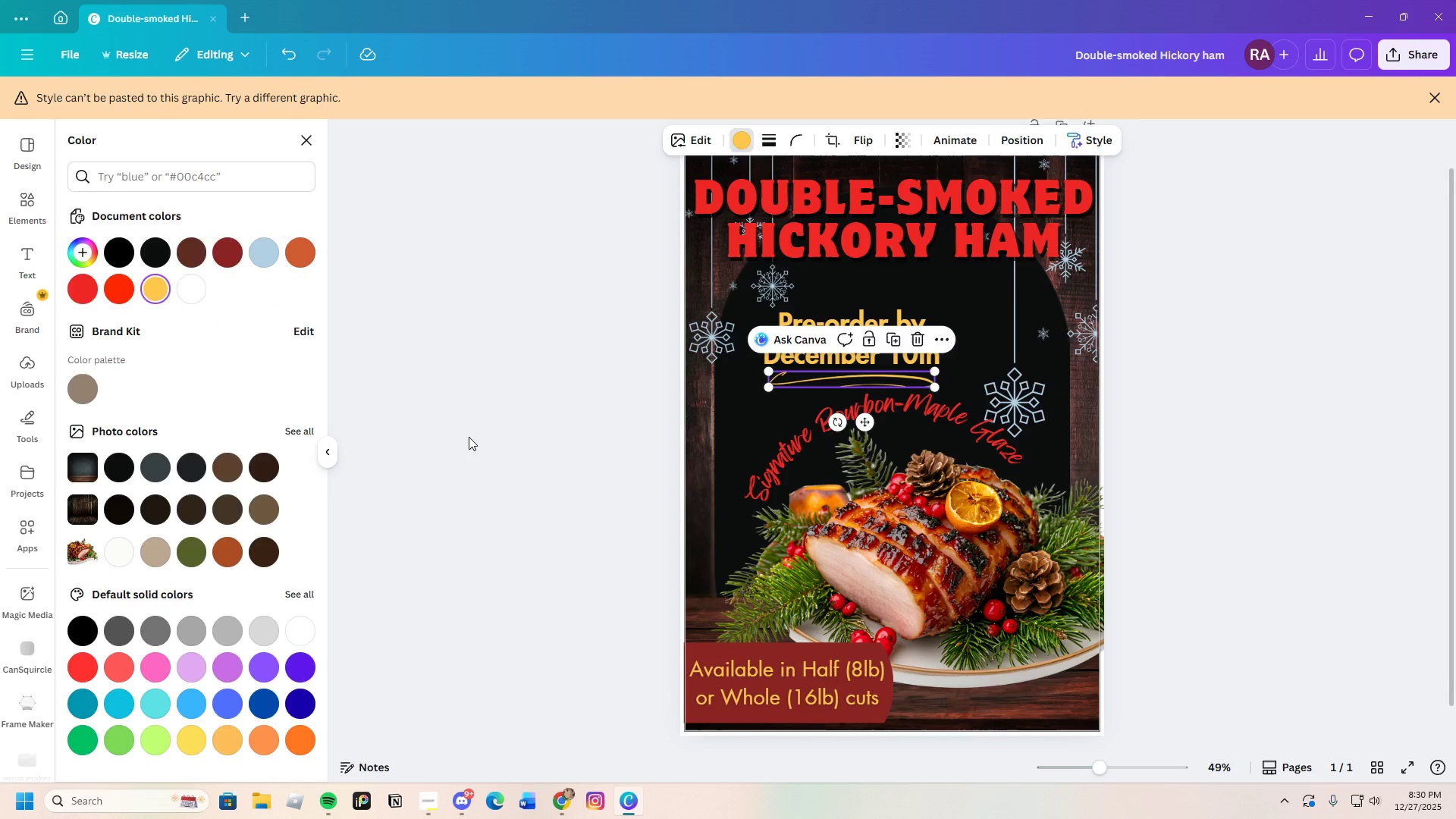 
left_click([435, 415])
 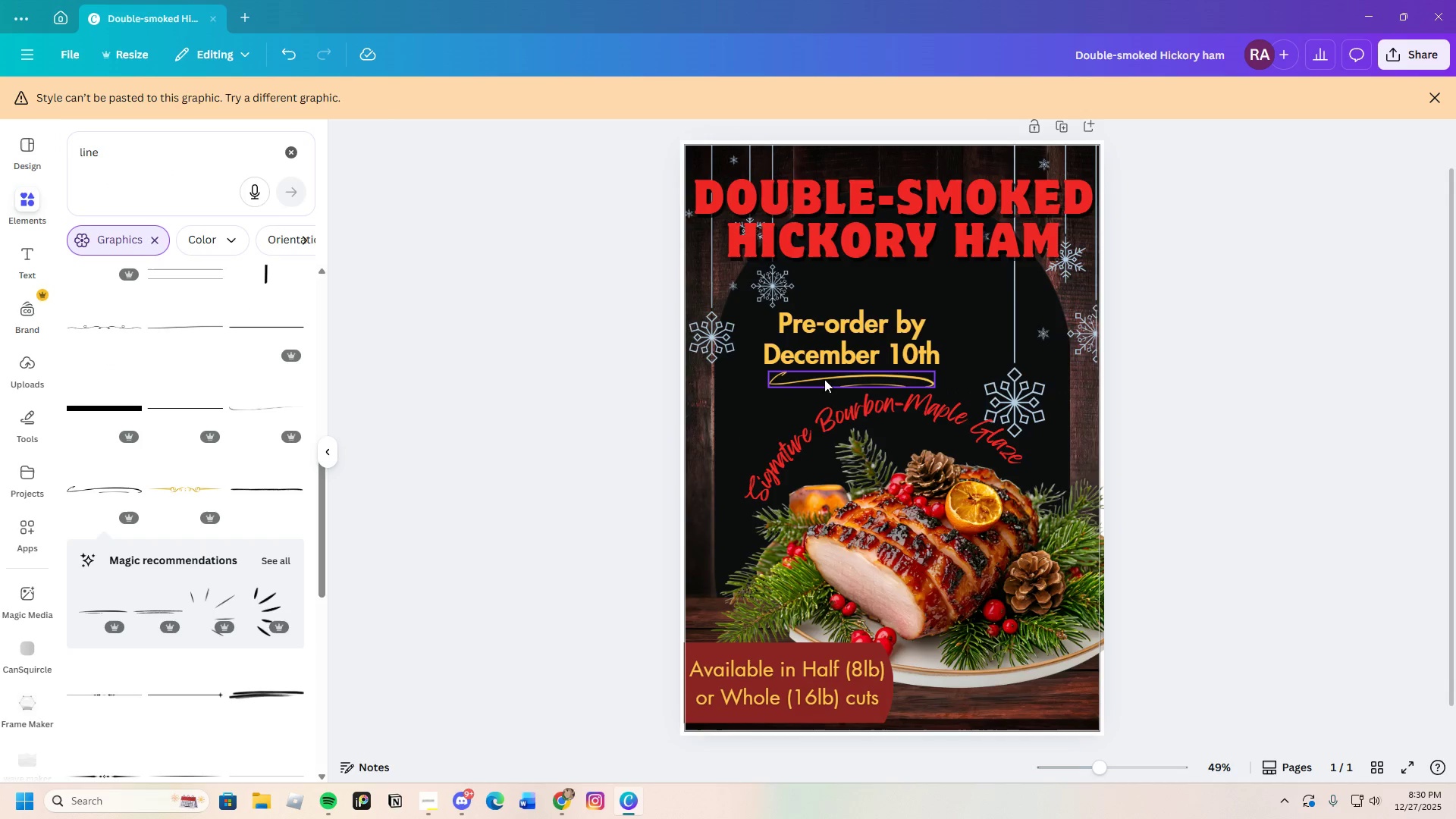 
left_click_drag(start_coordinate=[827, 380], to_coordinate=[786, 371])
 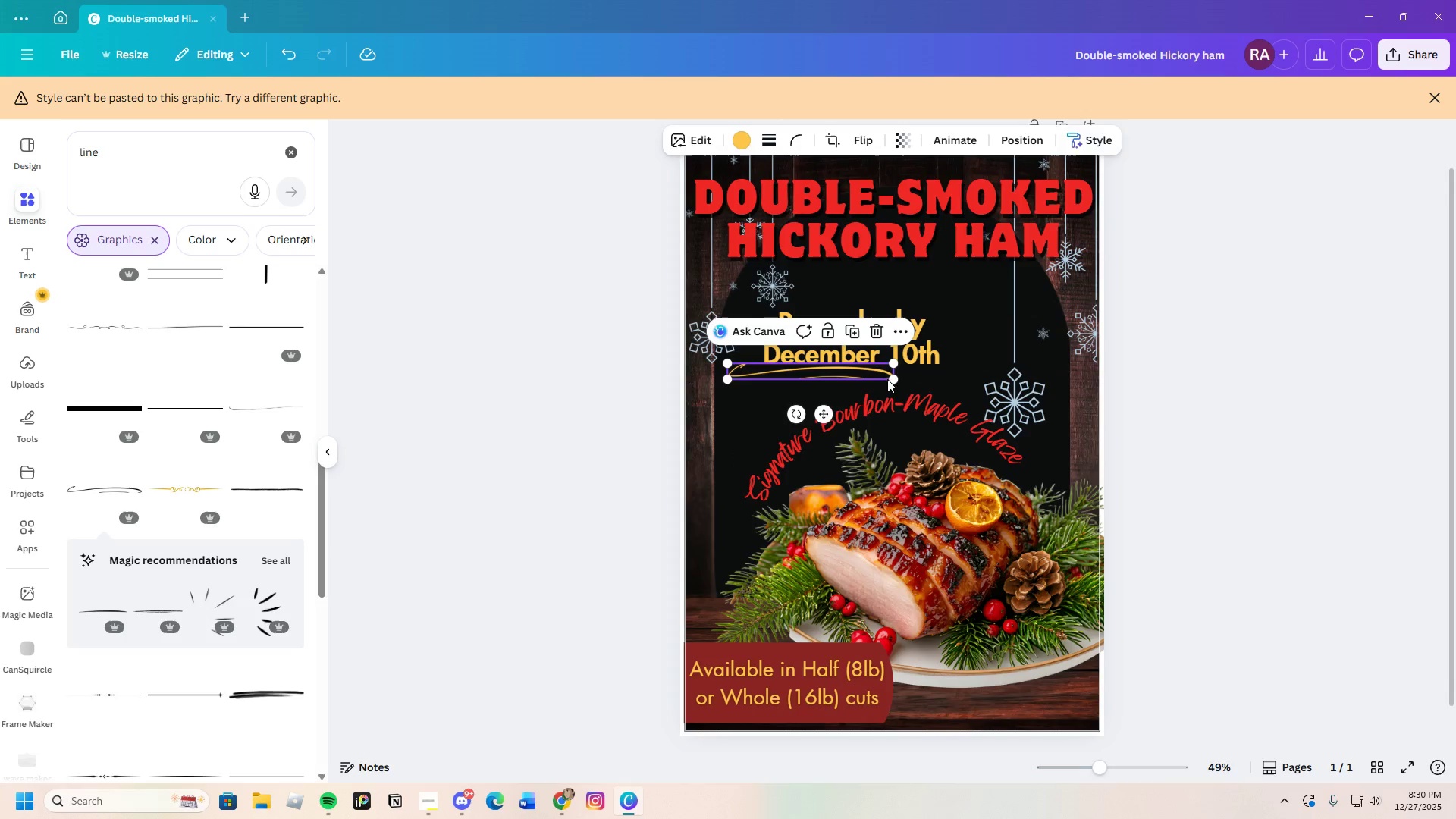 
left_click_drag(start_coordinate=[889, 379], to_coordinate=[956, 380])
 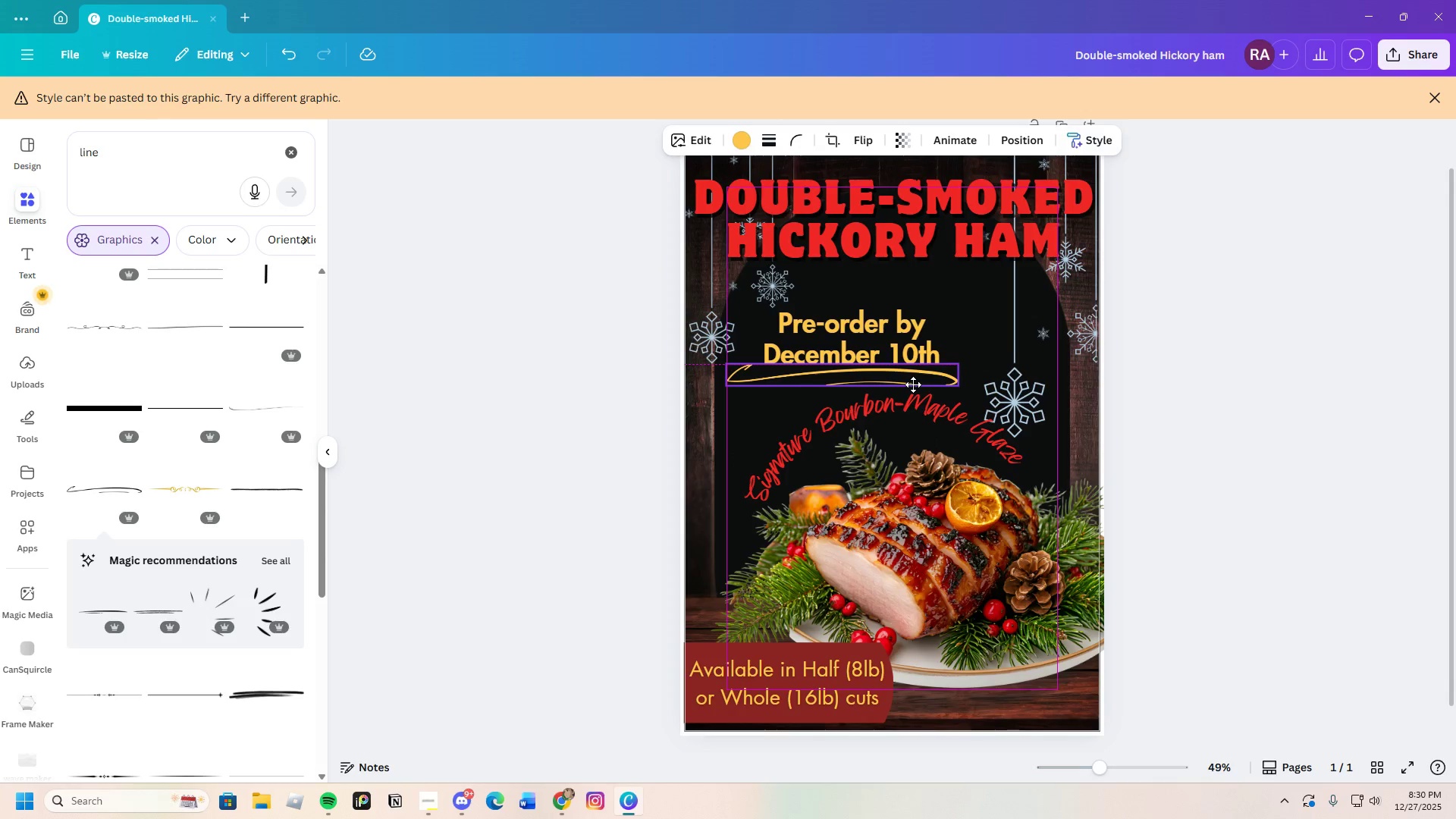 
left_click([1216, 421])
 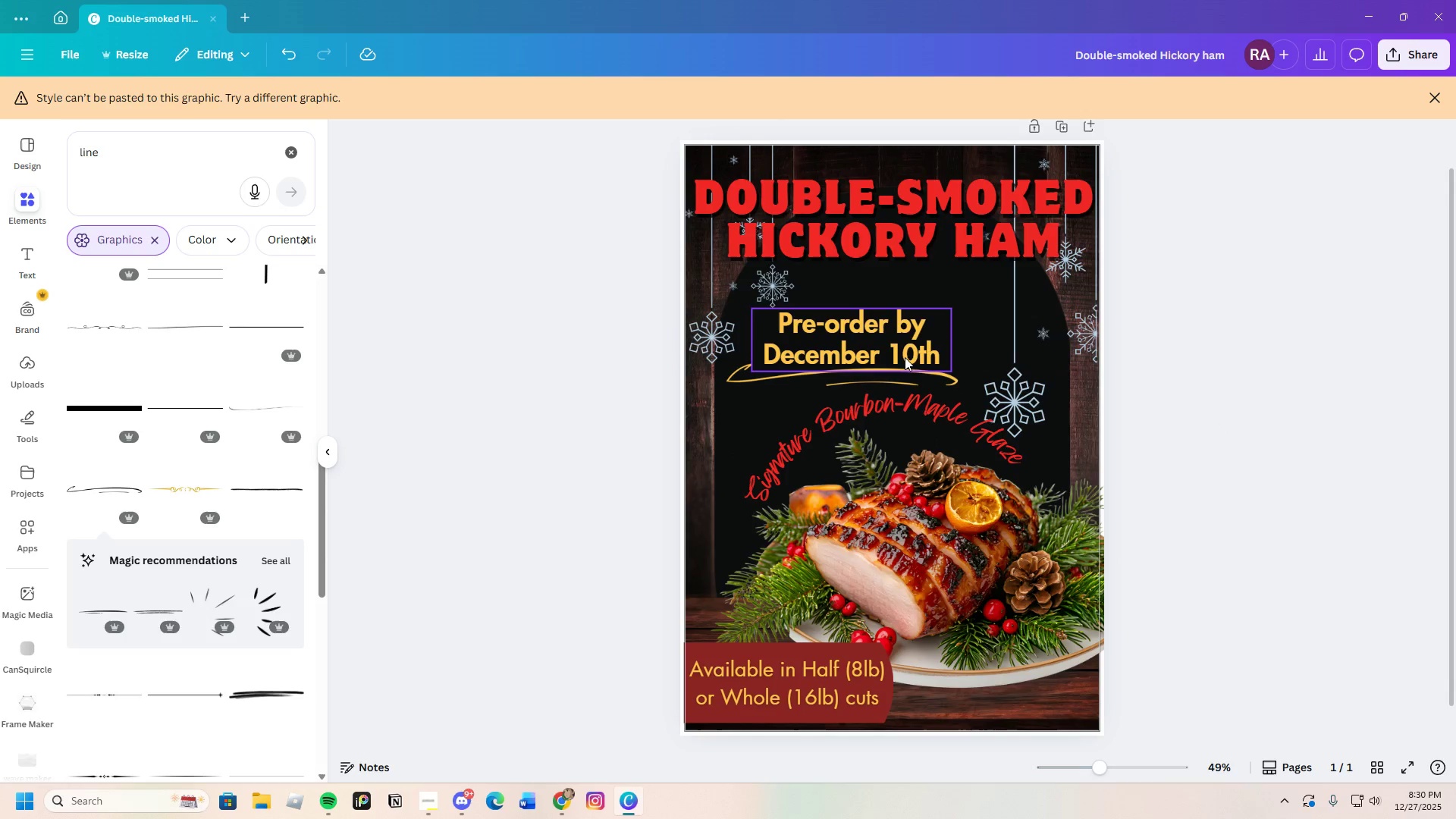 
left_click_drag(start_coordinate=[862, 347], to_coordinate=[868, 334])
 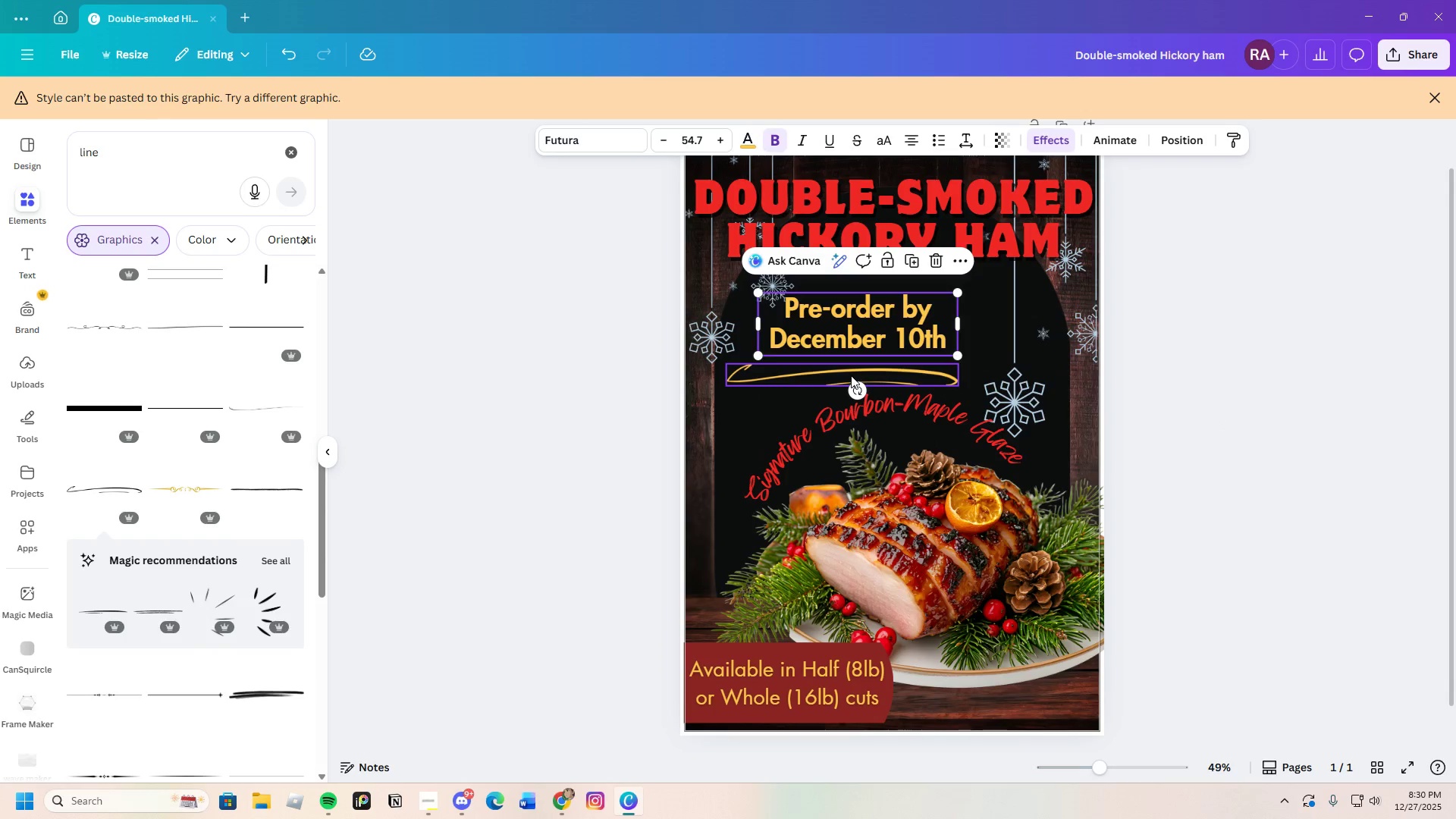 
left_click_drag(start_coordinate=[851, 375], to_coordinate=[851, 362])
 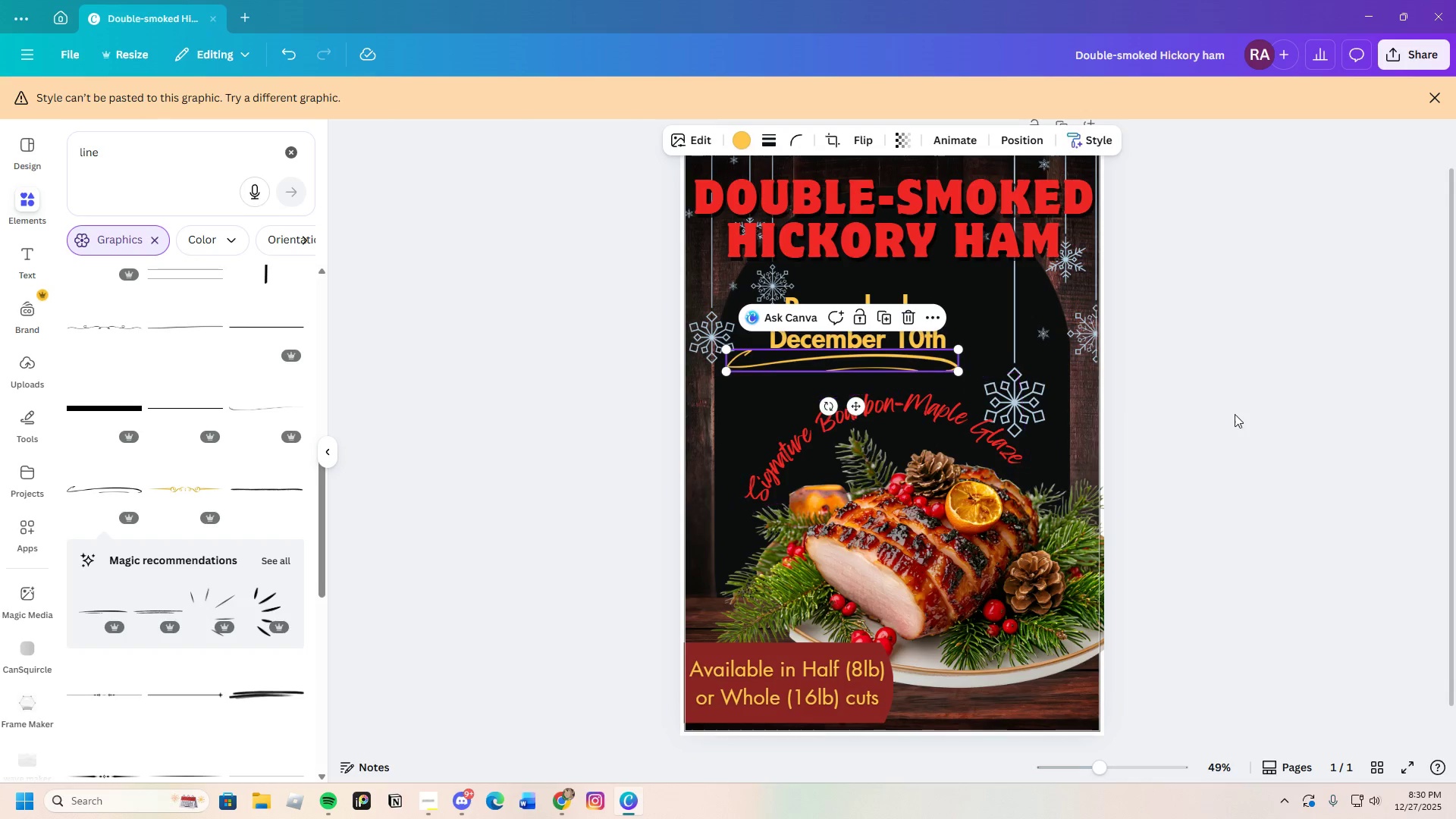 
left_click([1238, 414])
 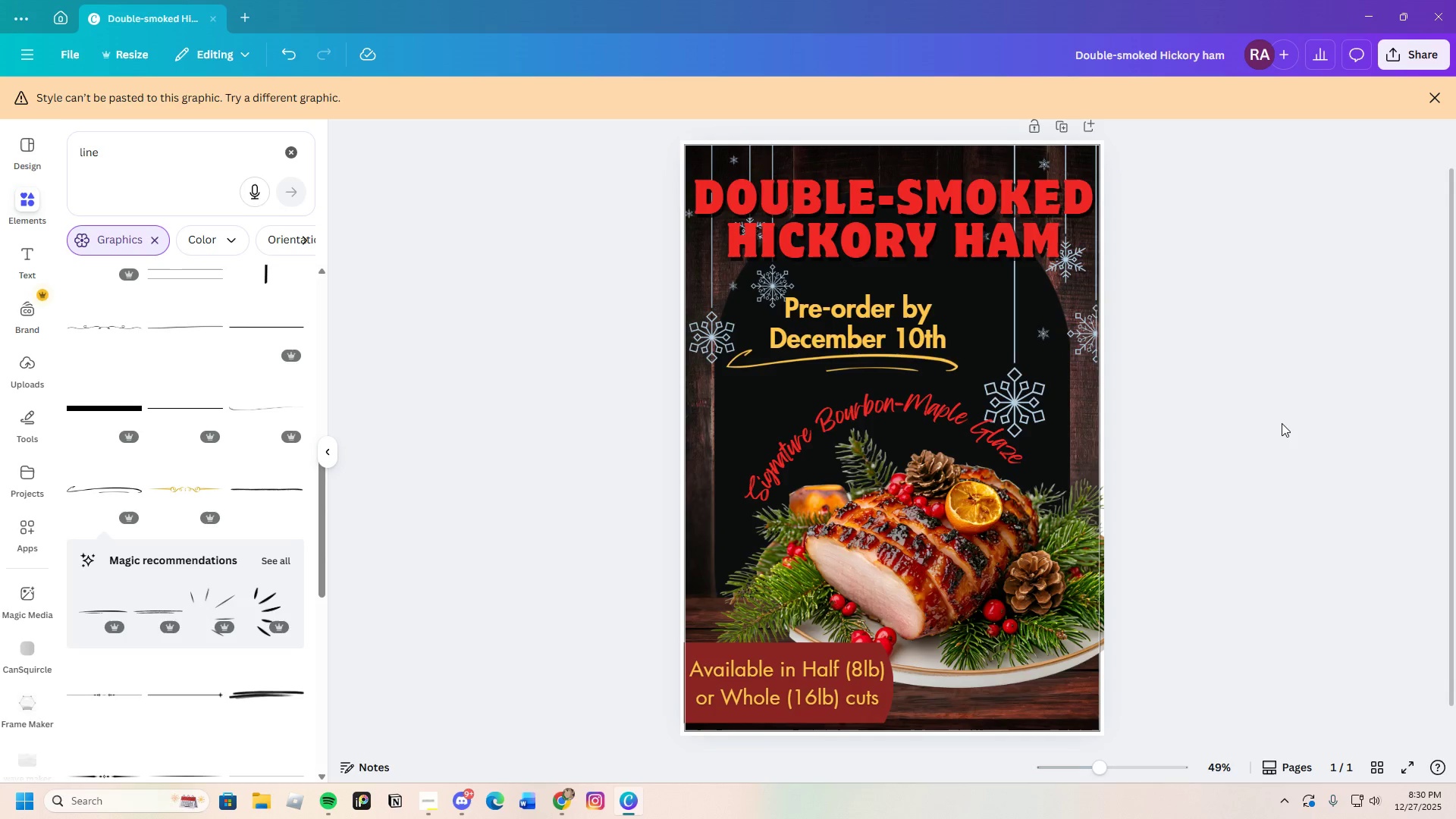 
wait(20.17)
 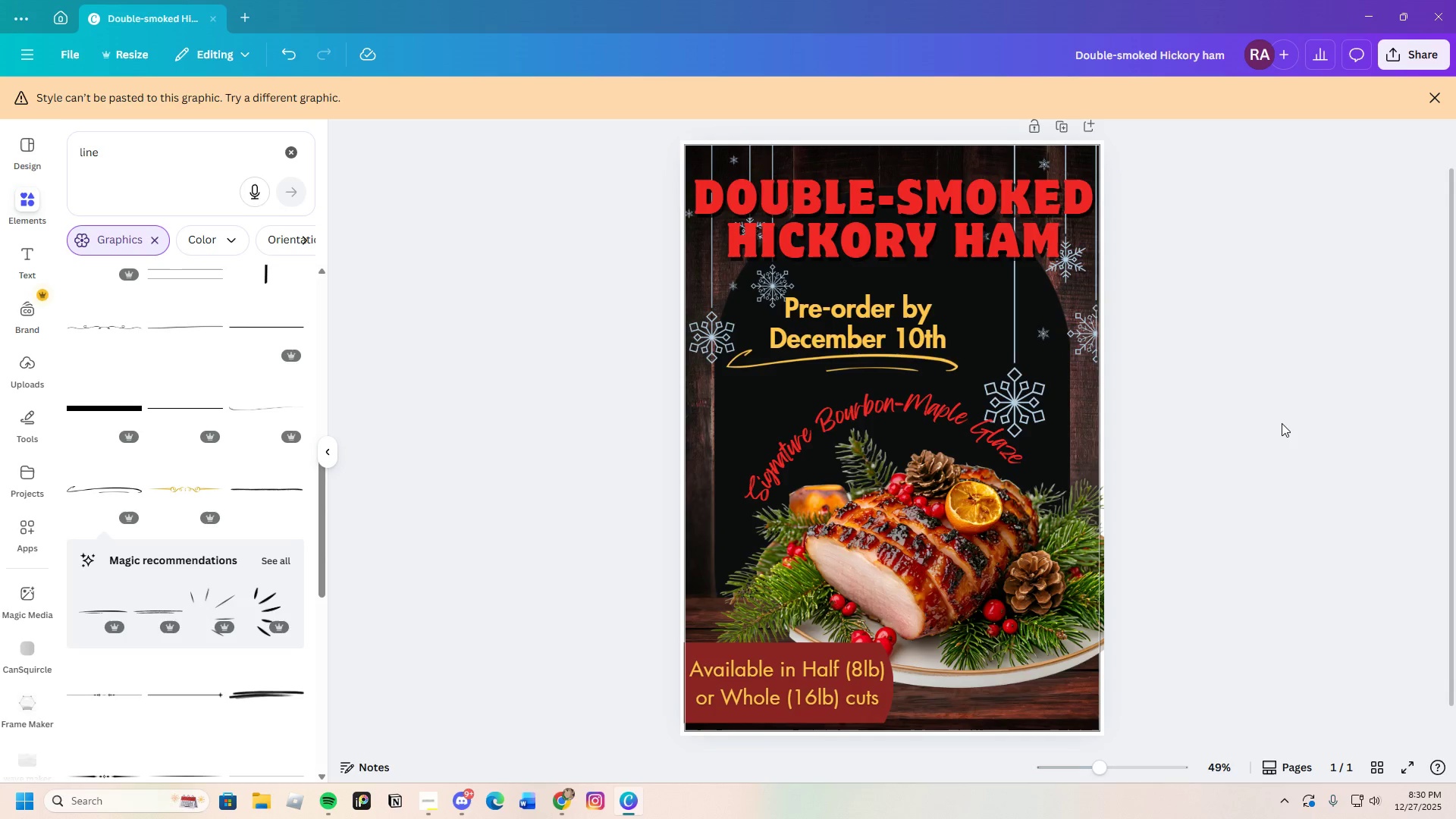 
left_click_drag(start_coordinate=[826, 417], to_coordinate=[814, 428])
 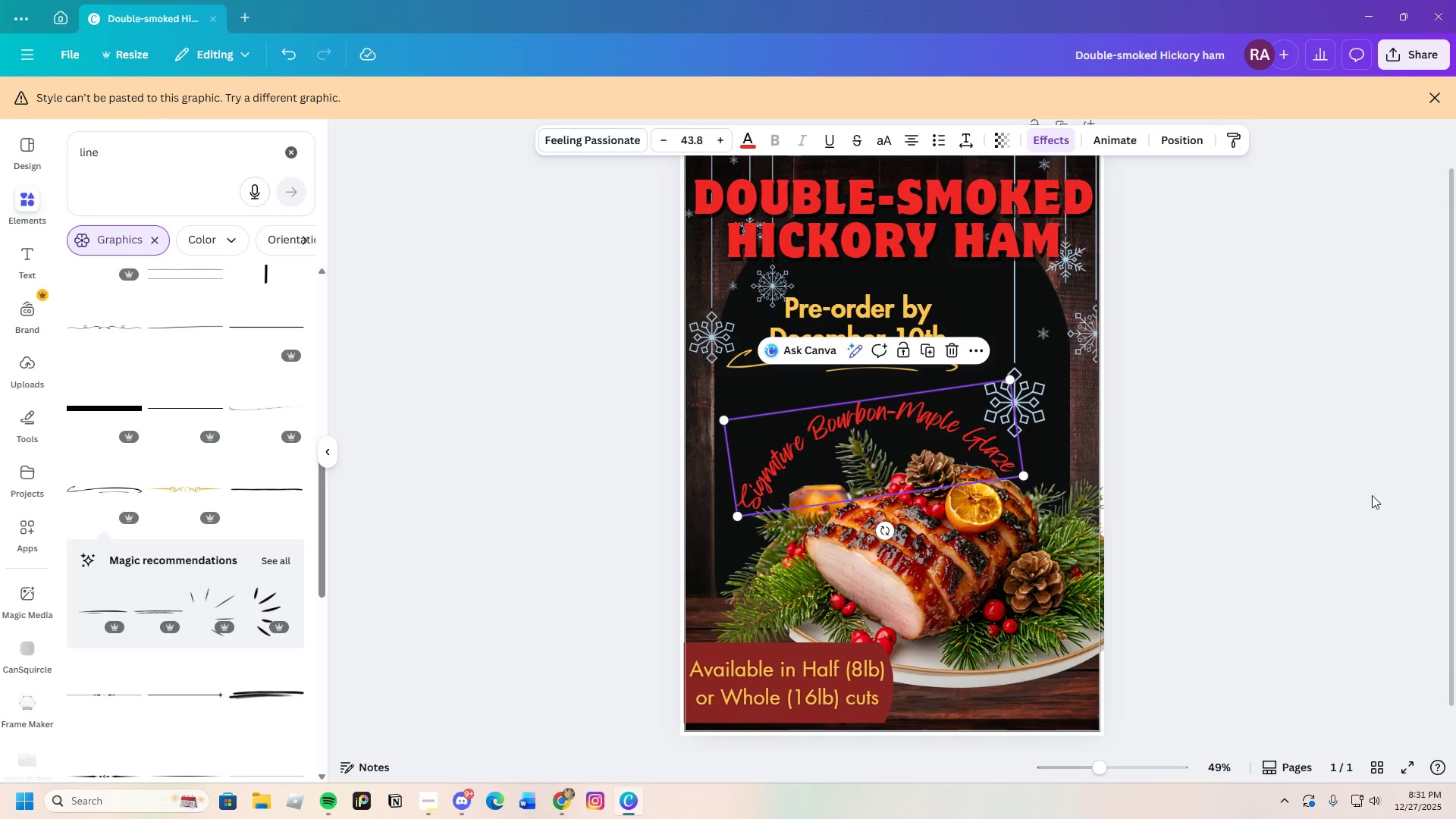 
left_click([1372, 495])
 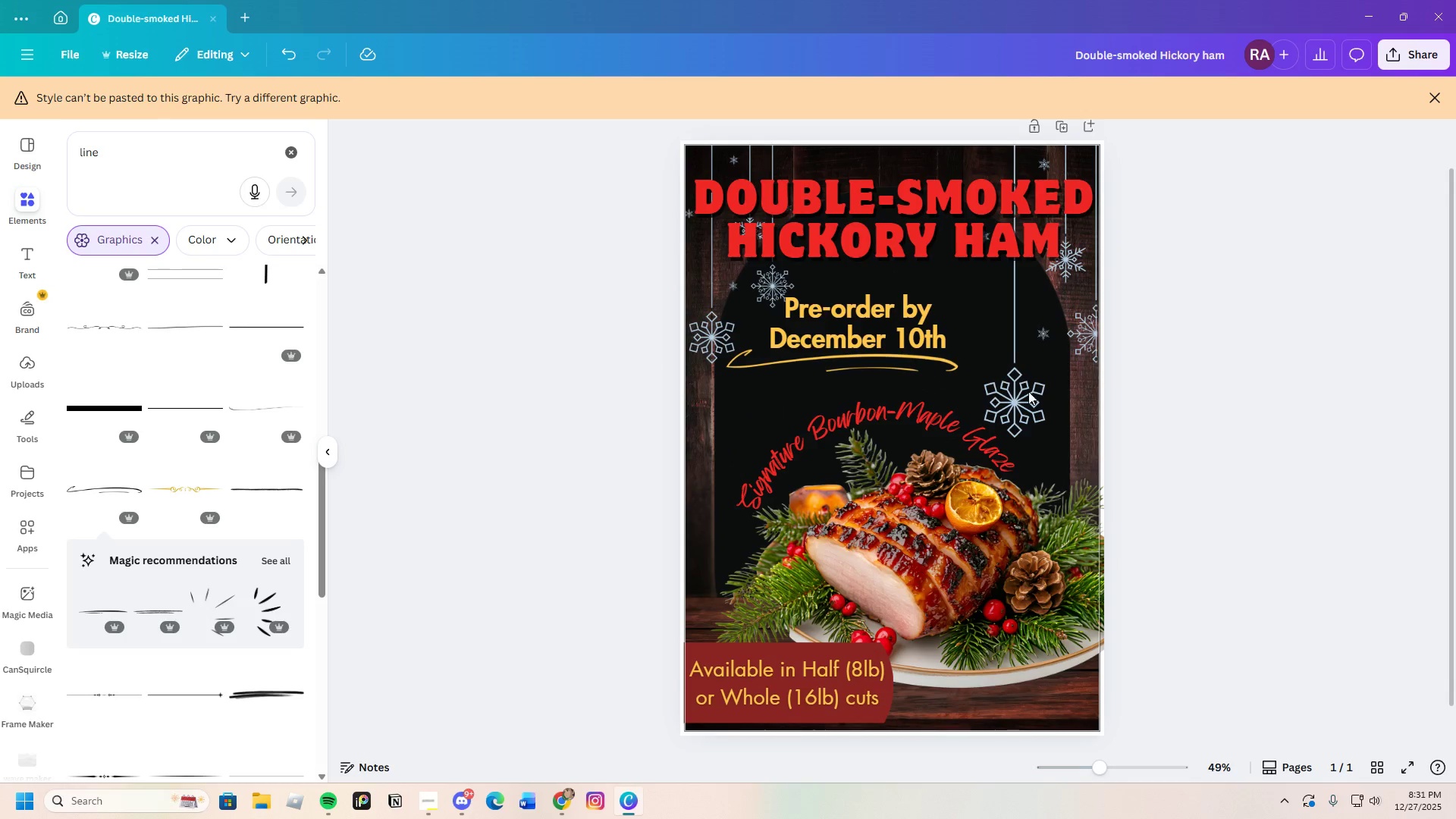 
left_click_drag(start_coordinate=[915, 324], to_coordinate=[921, 324])
 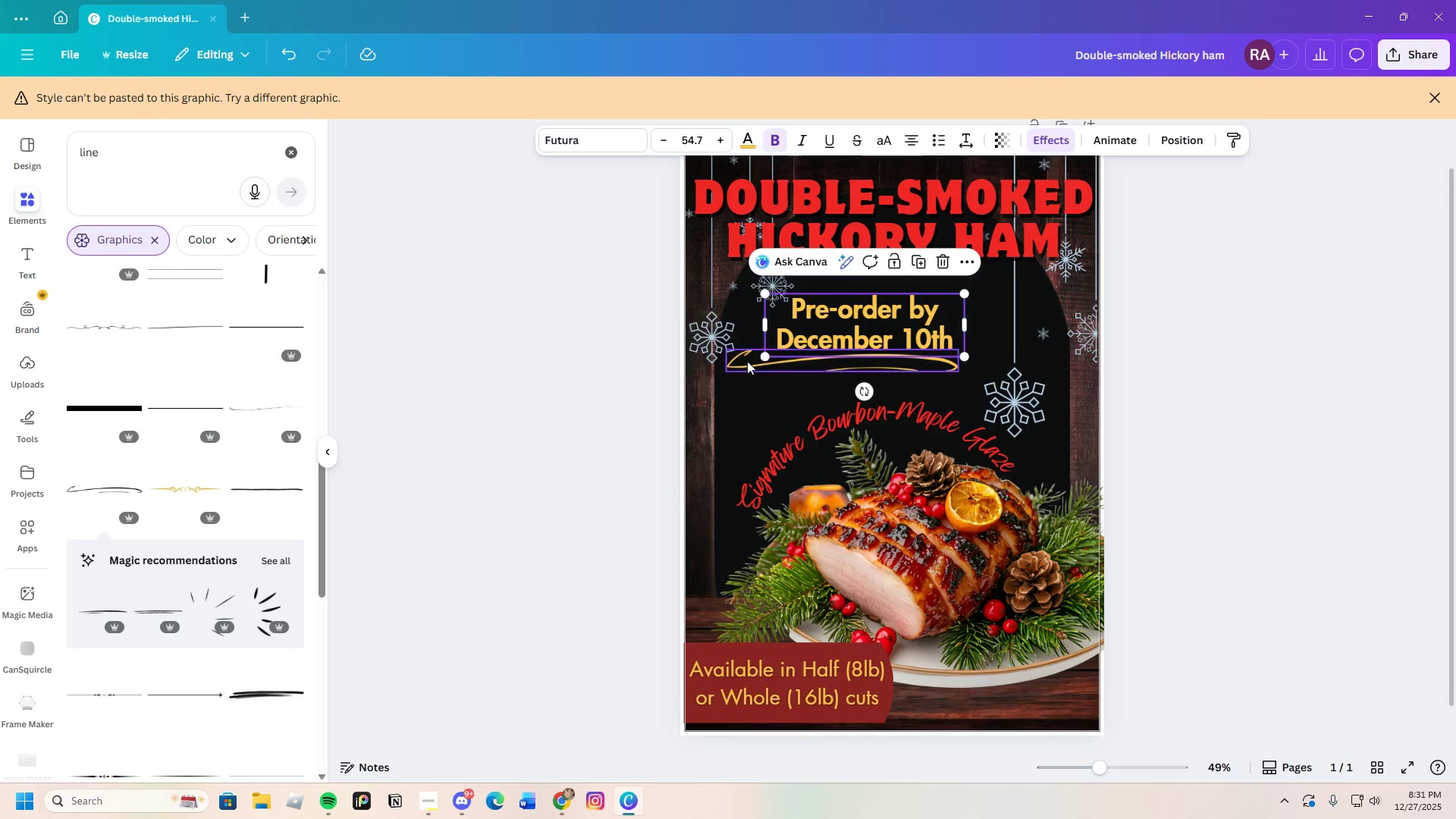 
left_click_drag(start_coordinate=[747, 361], to_coordinate=[761, 365])
 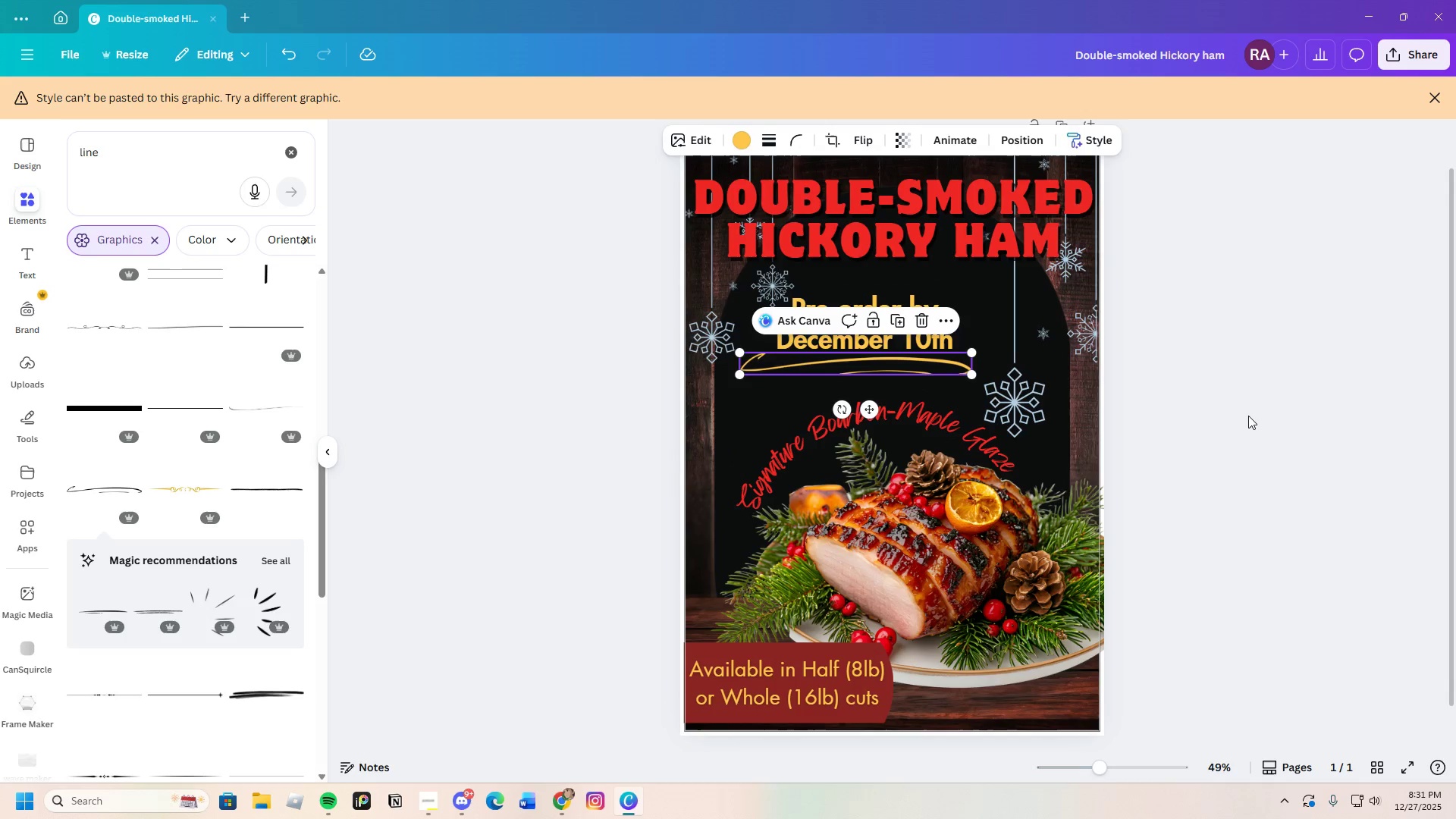 
left_click([1249, 416])
 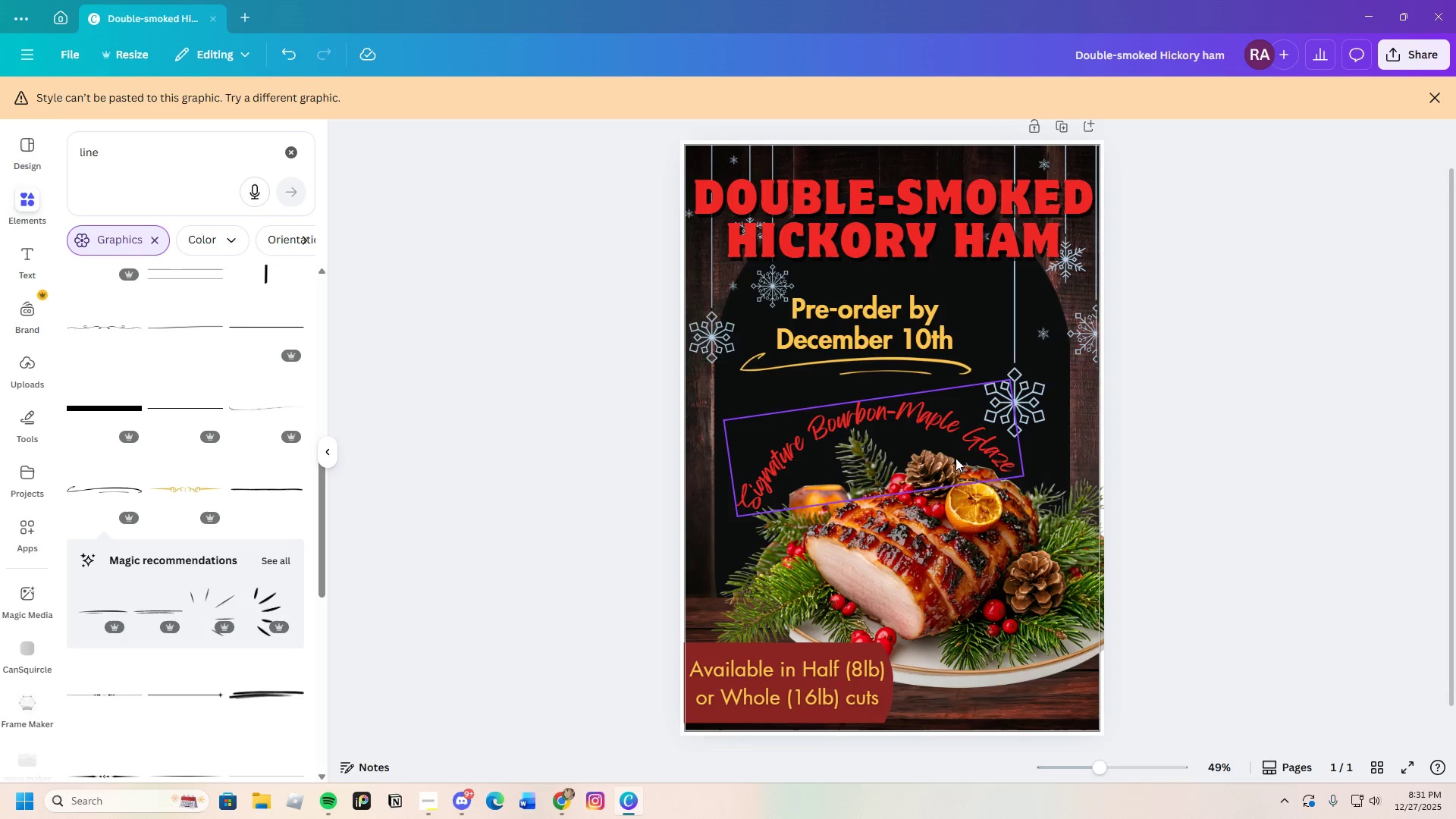 
wait(10.73)
 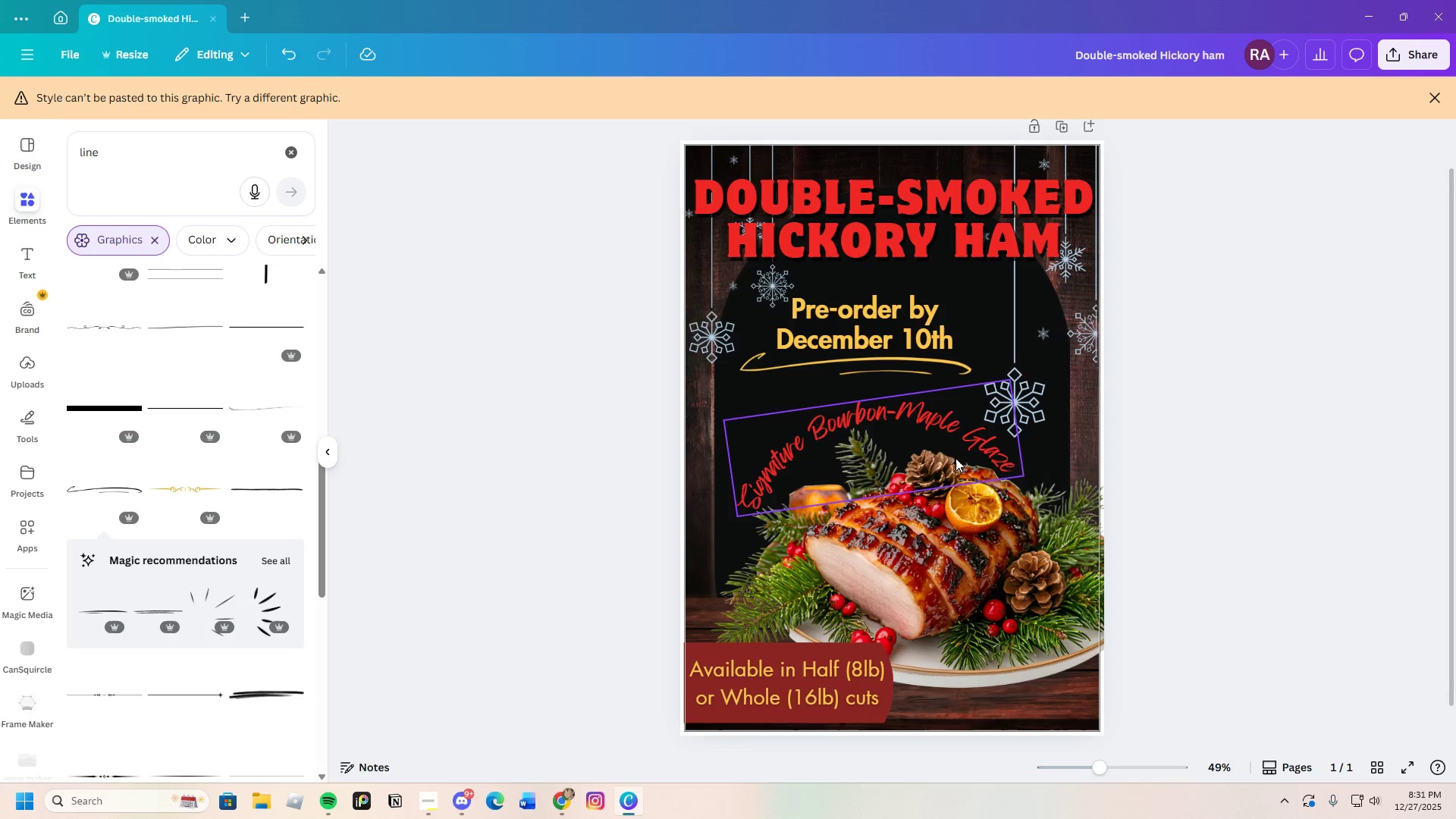 
double_click([868, 418])
 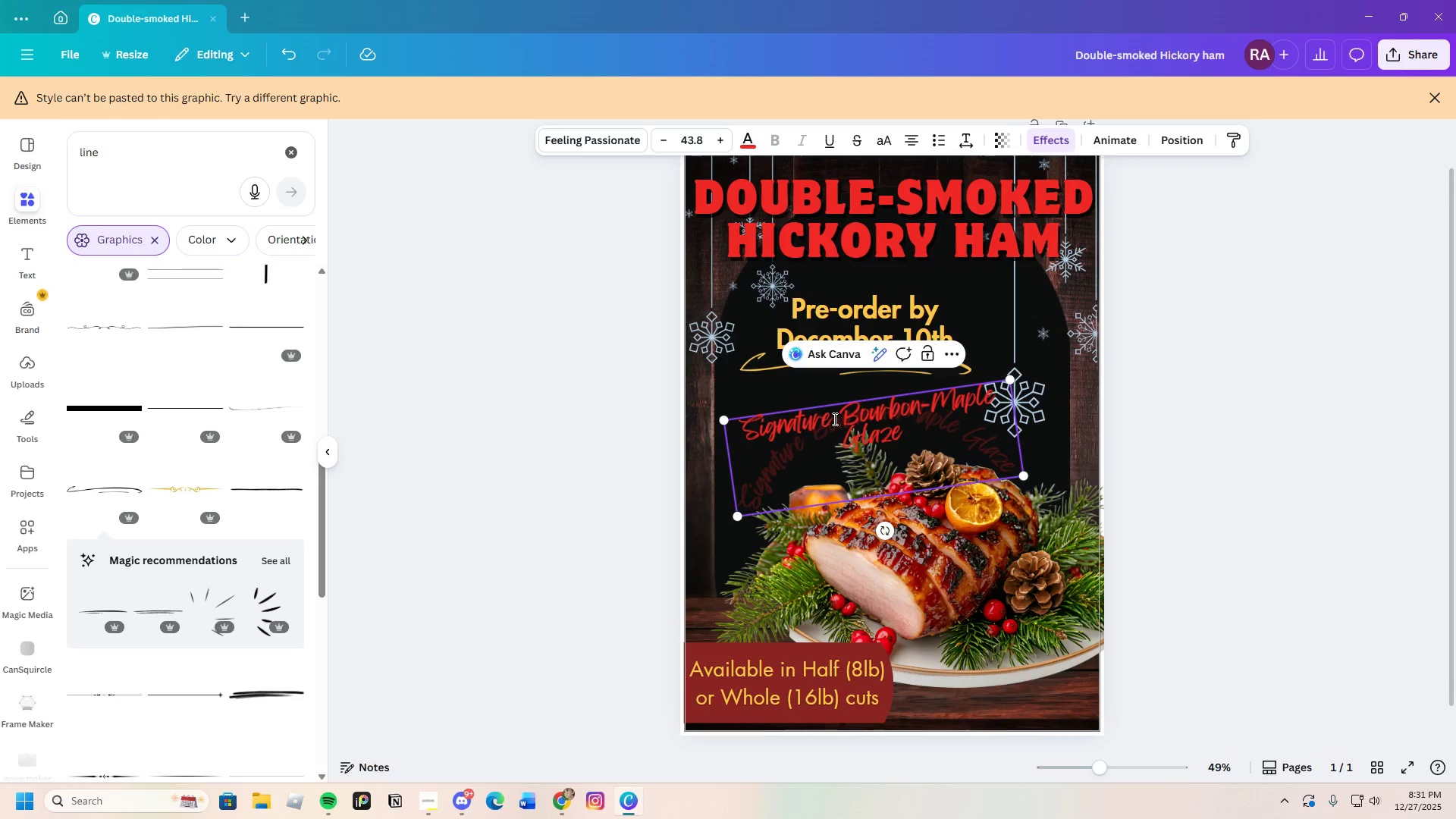 
double_click([946, 461])
 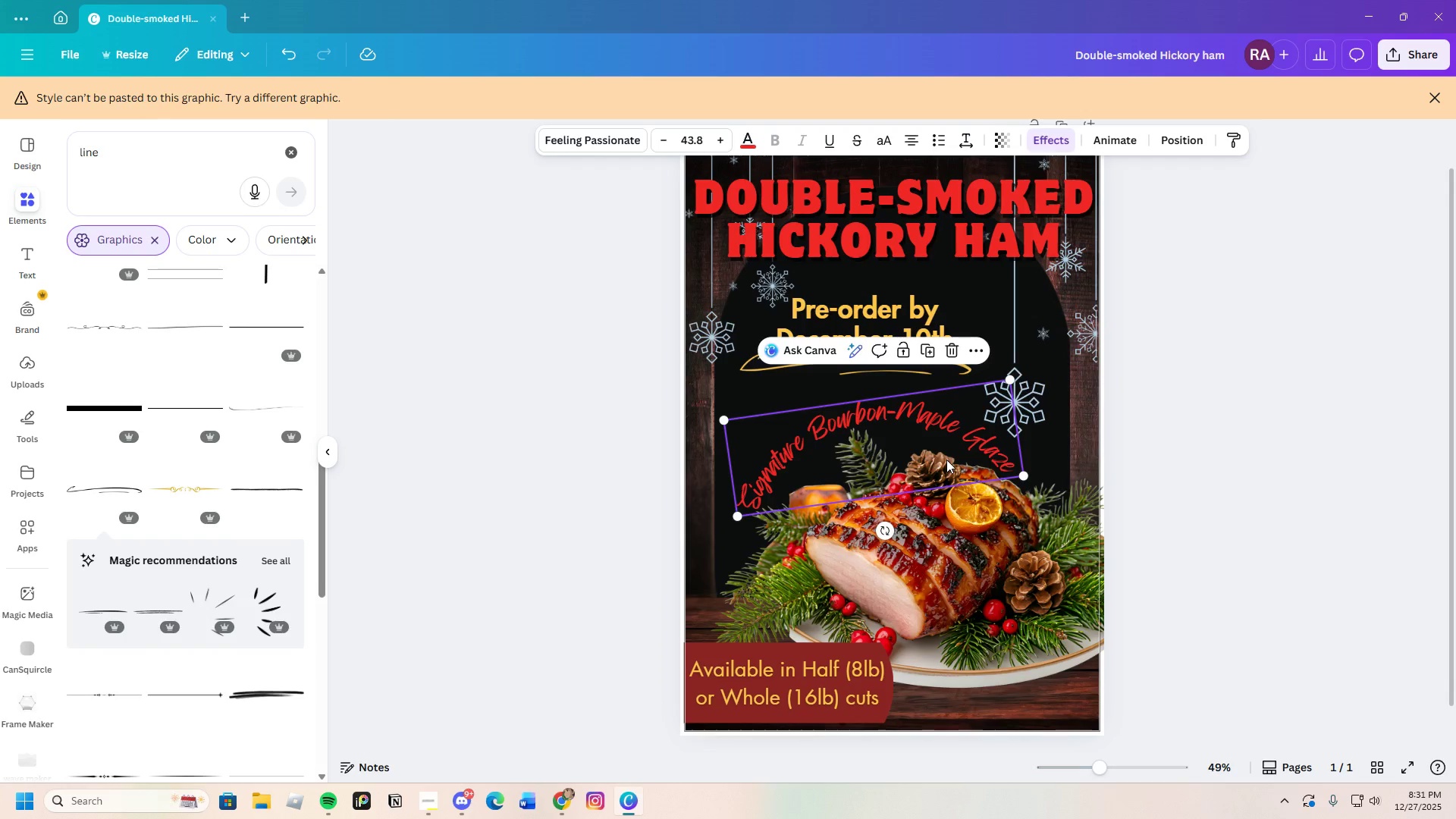 
key(Control+C)
 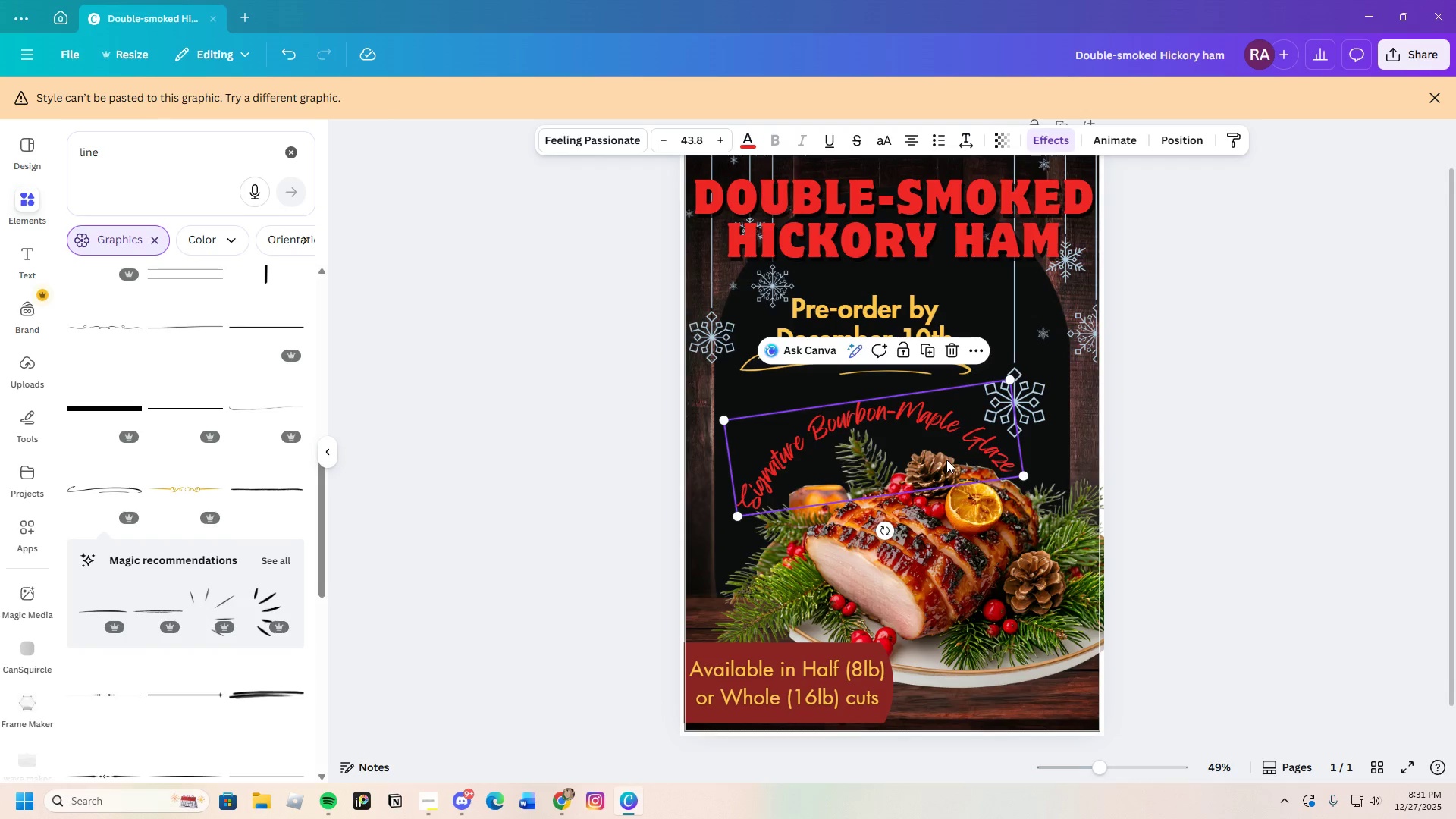 
key(Control+V)
 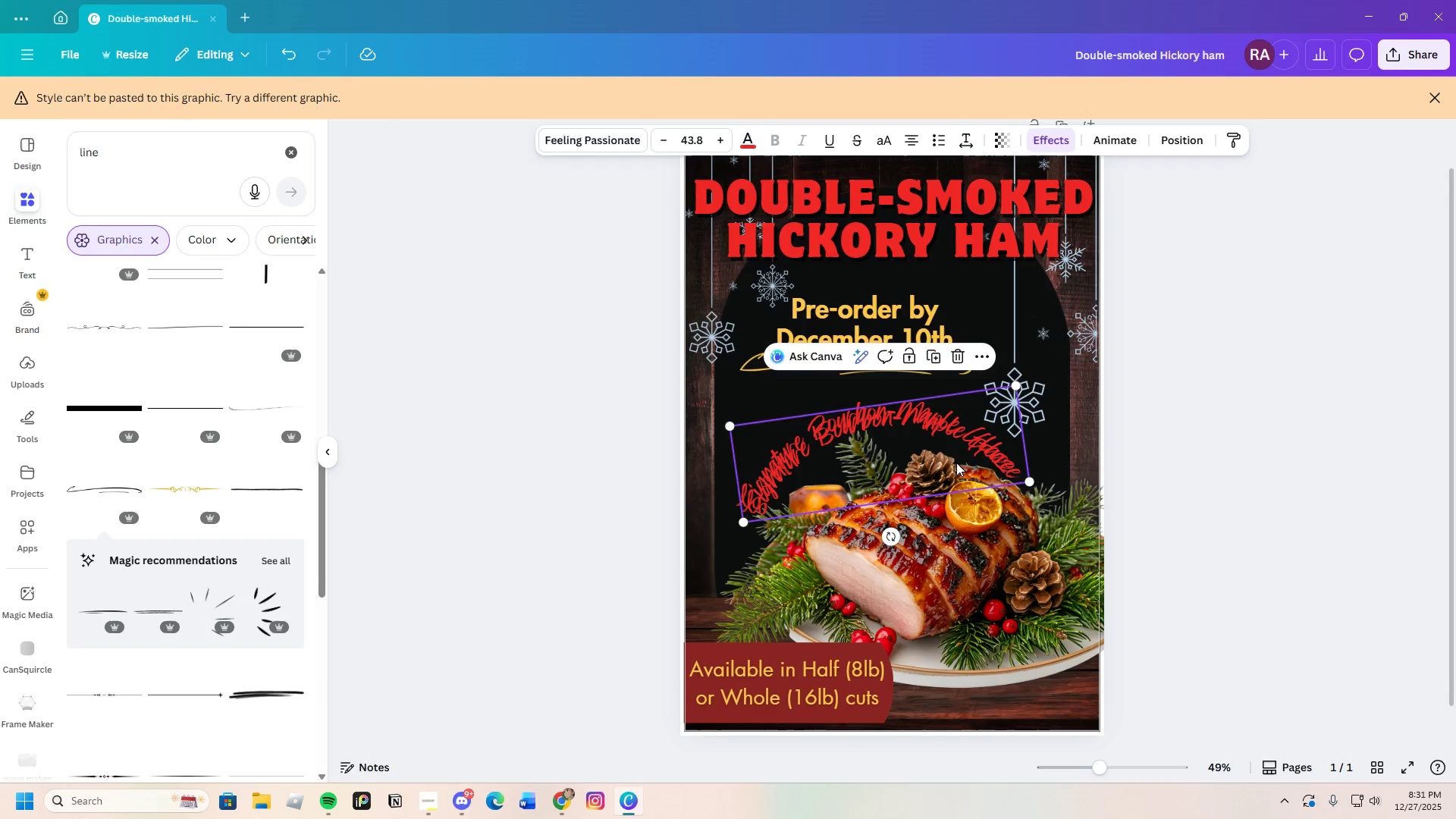 
left_click_drag(start_coordinate=[950, 460], to_coordinate=[1066, 502])
 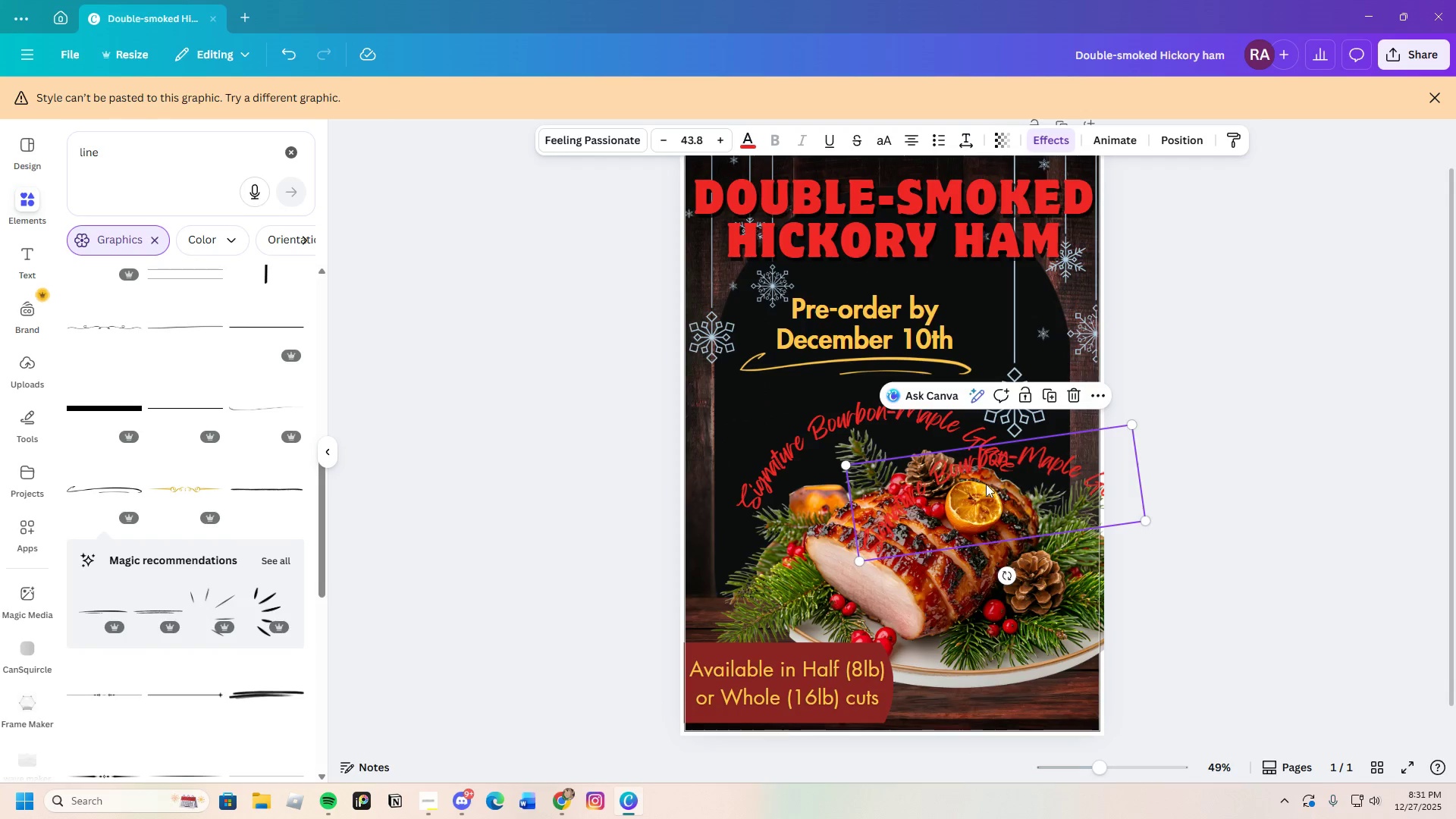 
left_click([985, 483])
 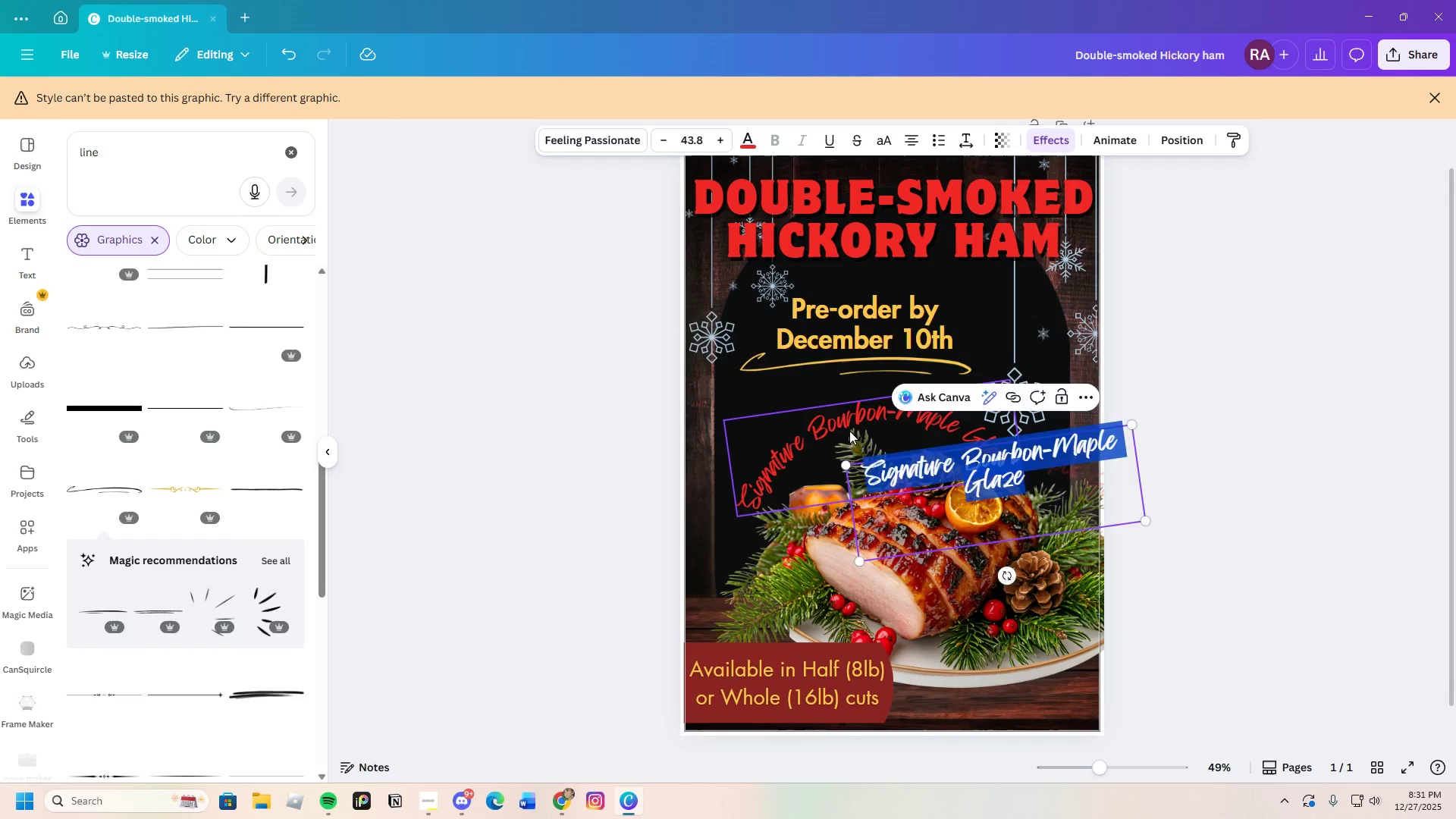 
double_click([842, 428])
 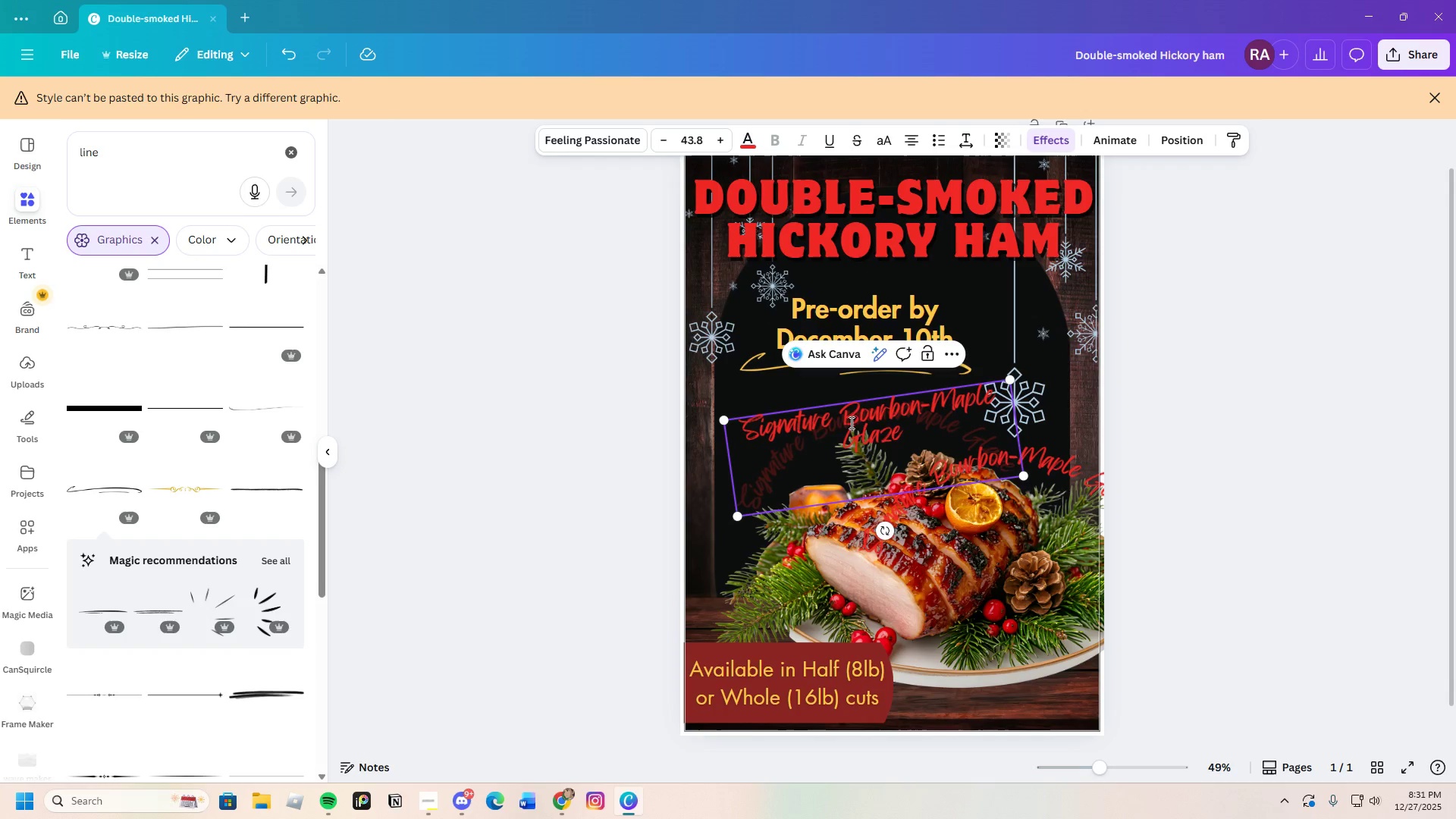 
left_click_drag(start_coordinate=[841, 416], to_coordinate=[918, 435])
 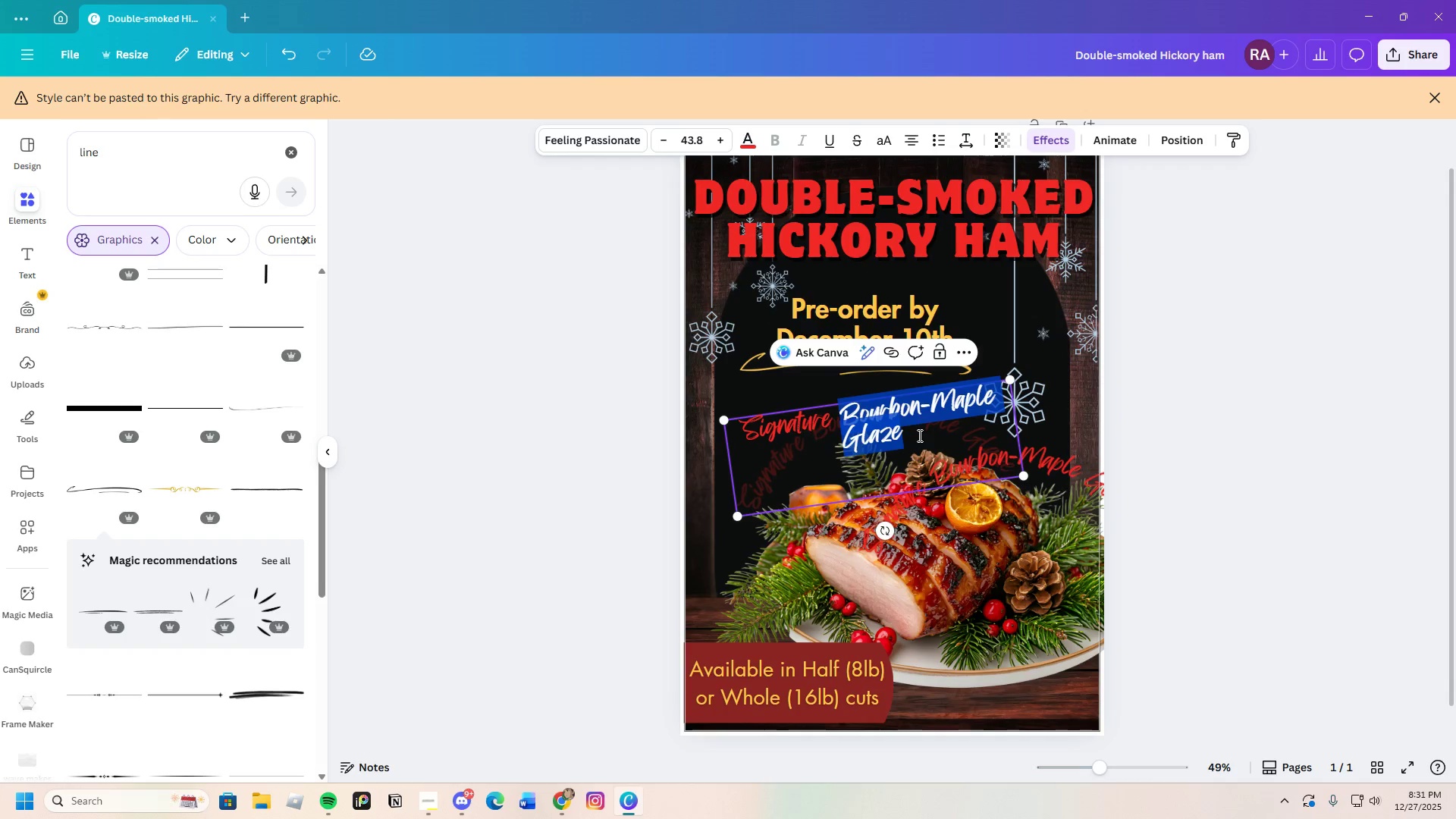 
key(Backspace)
 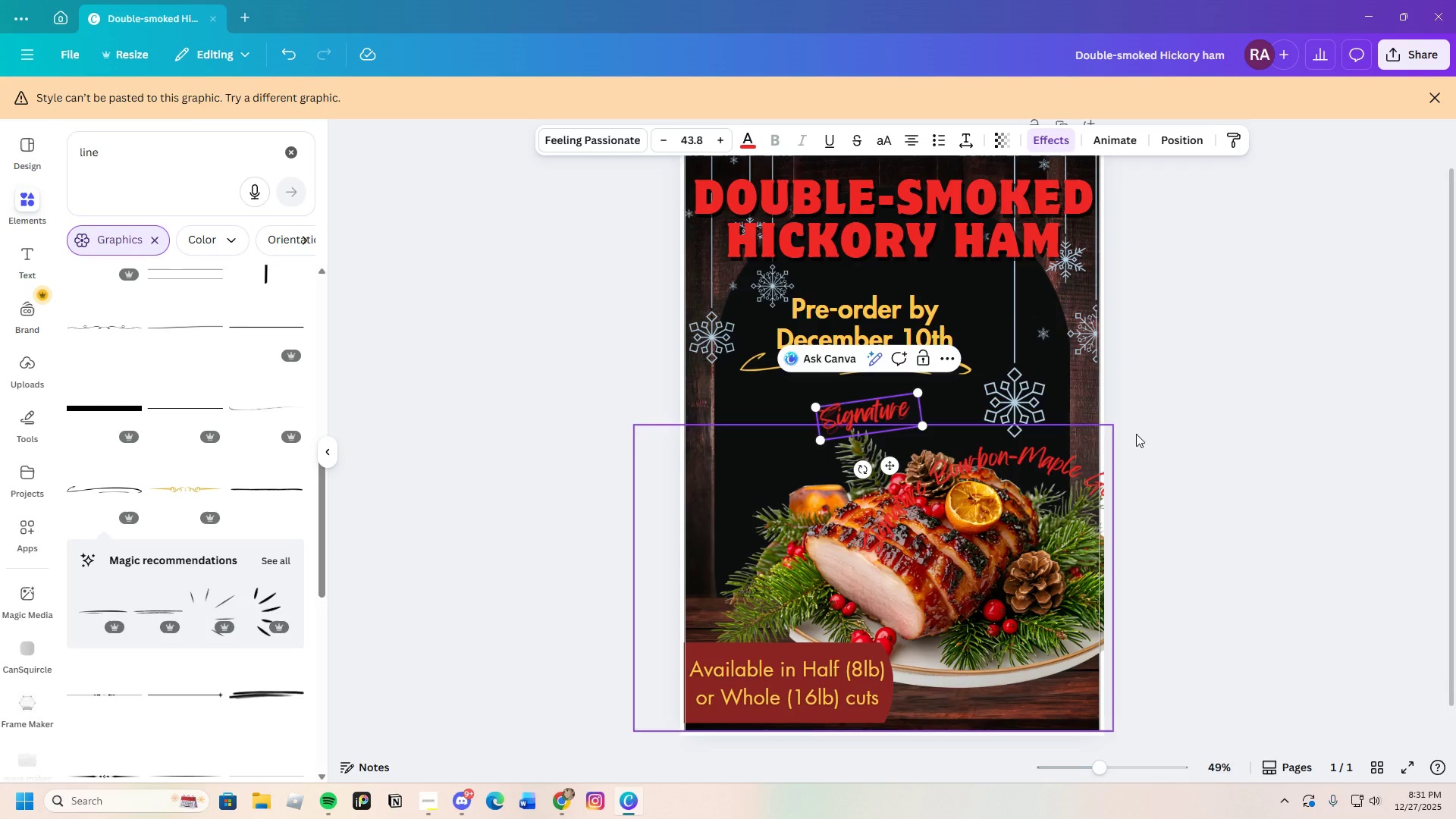 
left_click([1193, 440])
 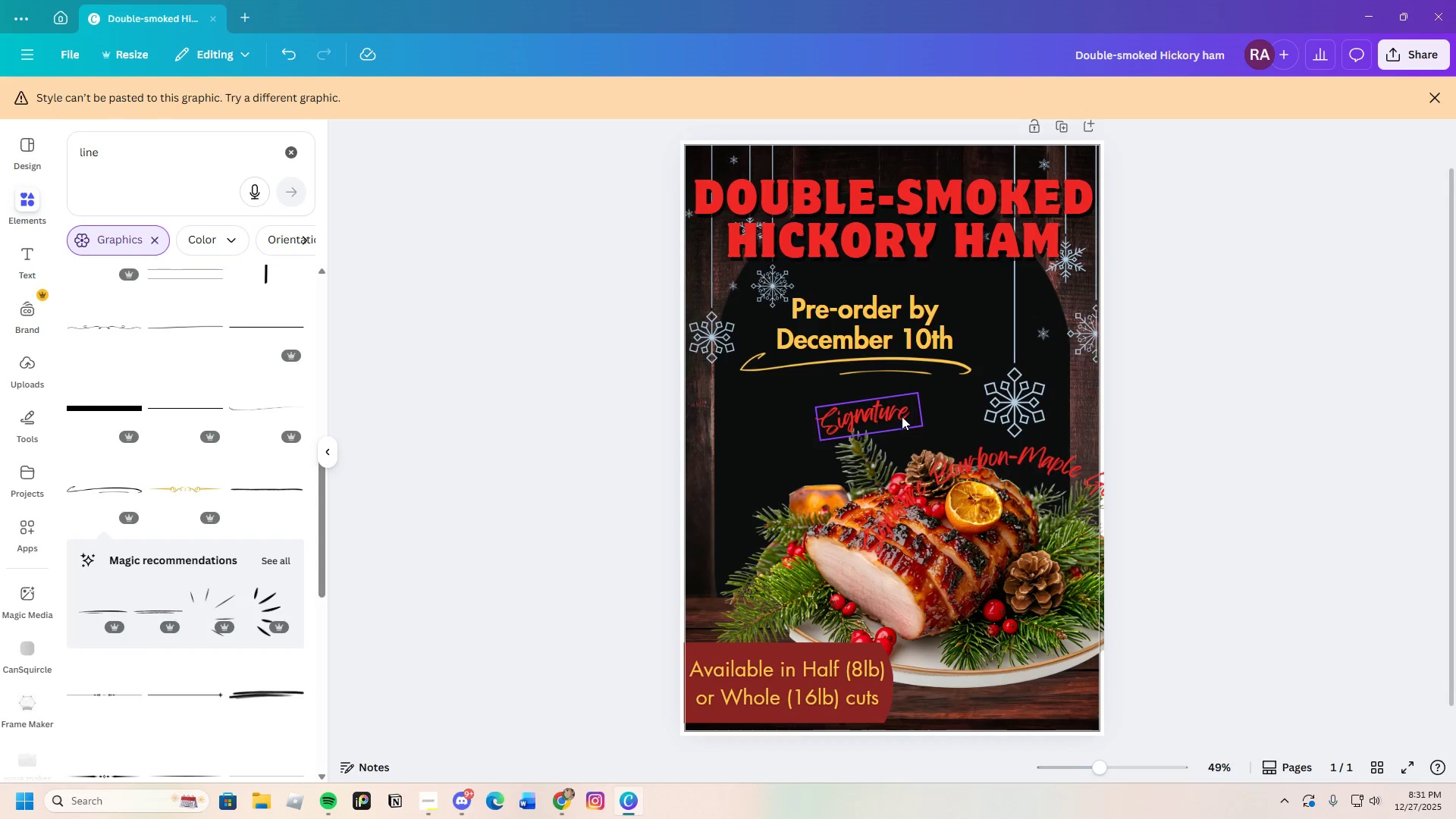 
left_click_drag(start_coordinate=[887, 410], to_coordinate=[805, 460])
 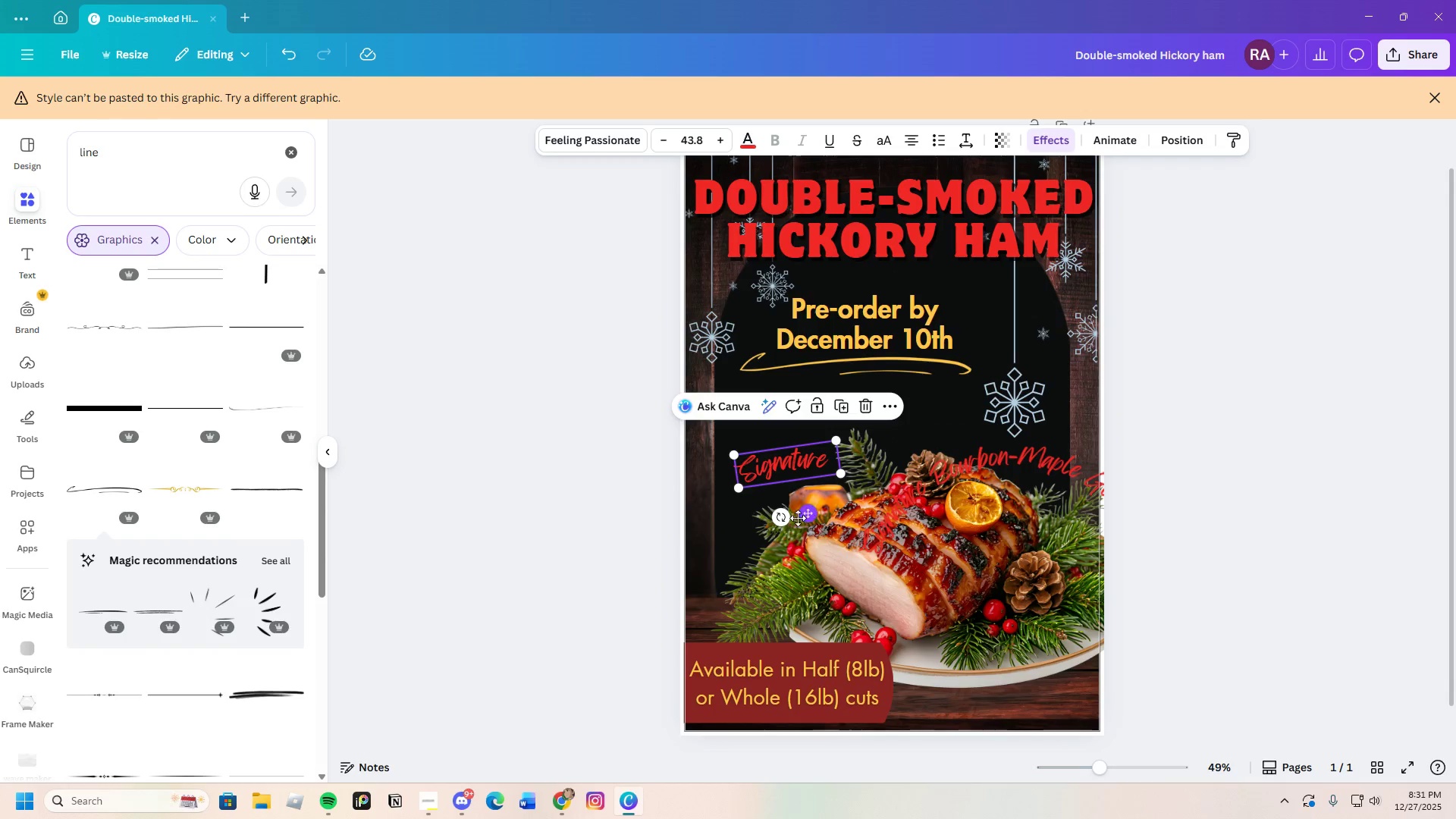 
left_click_drag(start_coordinate=[776, 519], to_coordinate=[801, 551])
 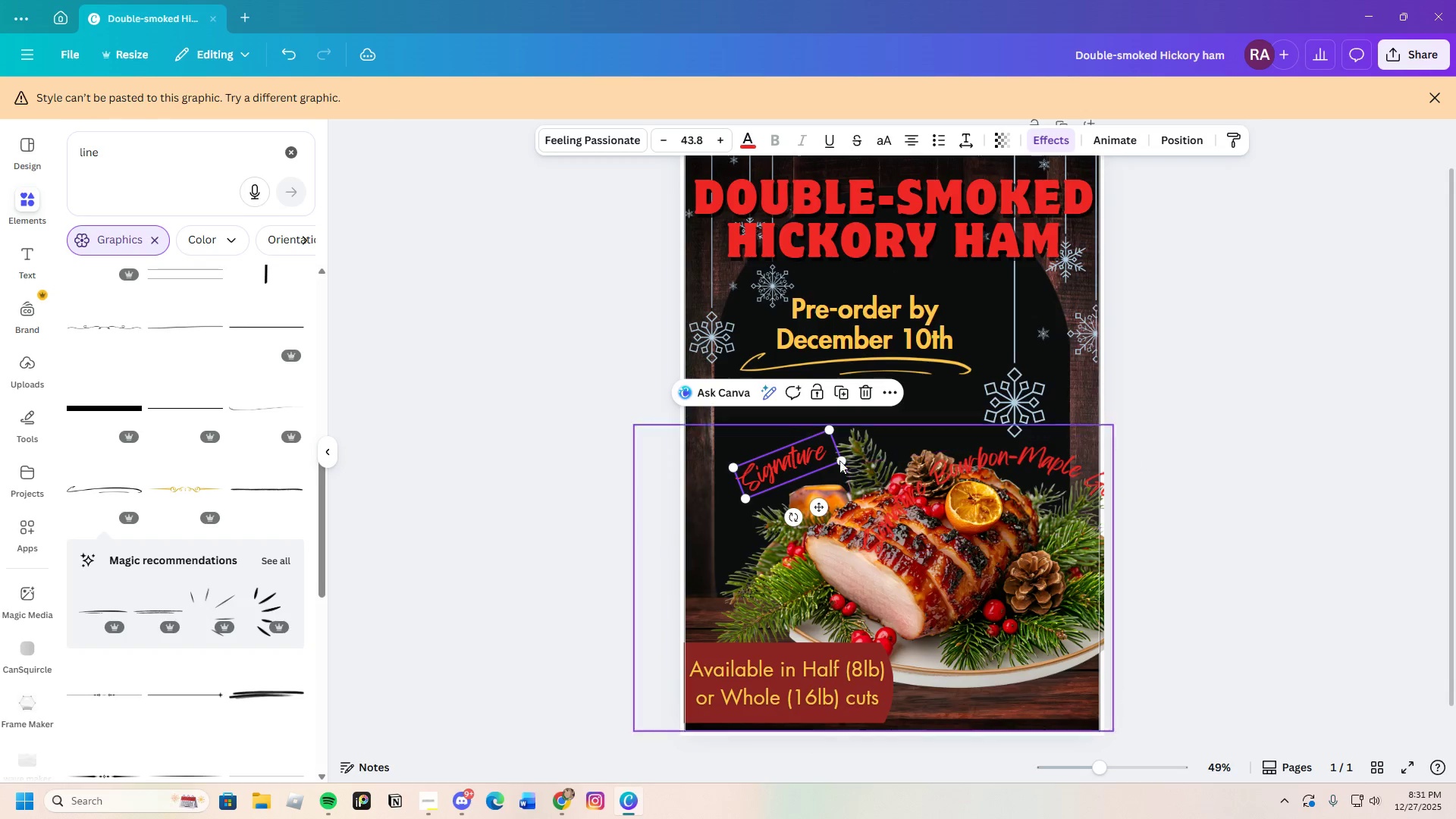 
left_click_drag(start_coordinate=[836, 460], to_coordinate=[871, 470])
 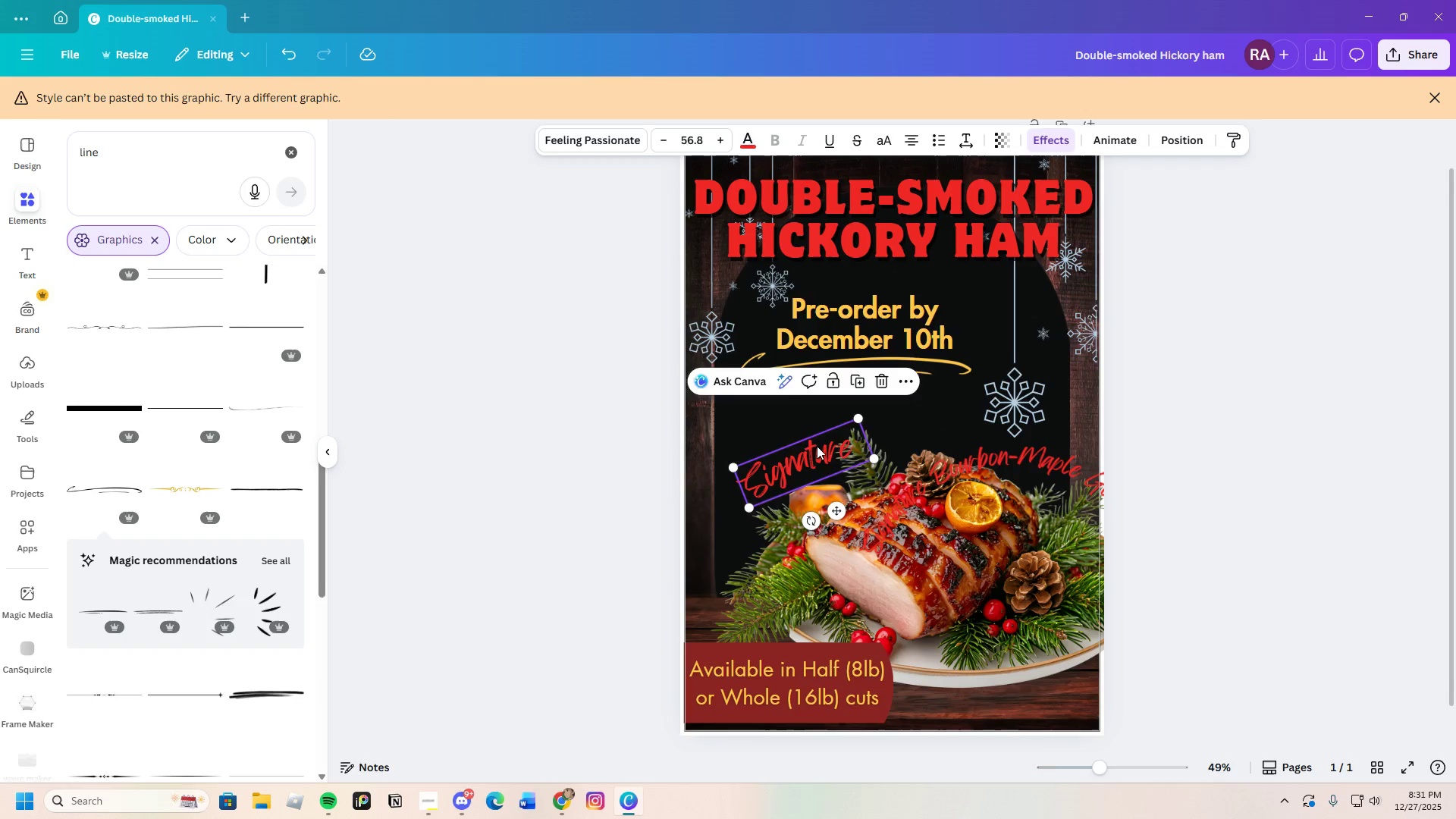 
left_click_drag(start_coordinate=[817, 446], to_coordinate=[795, 460])
 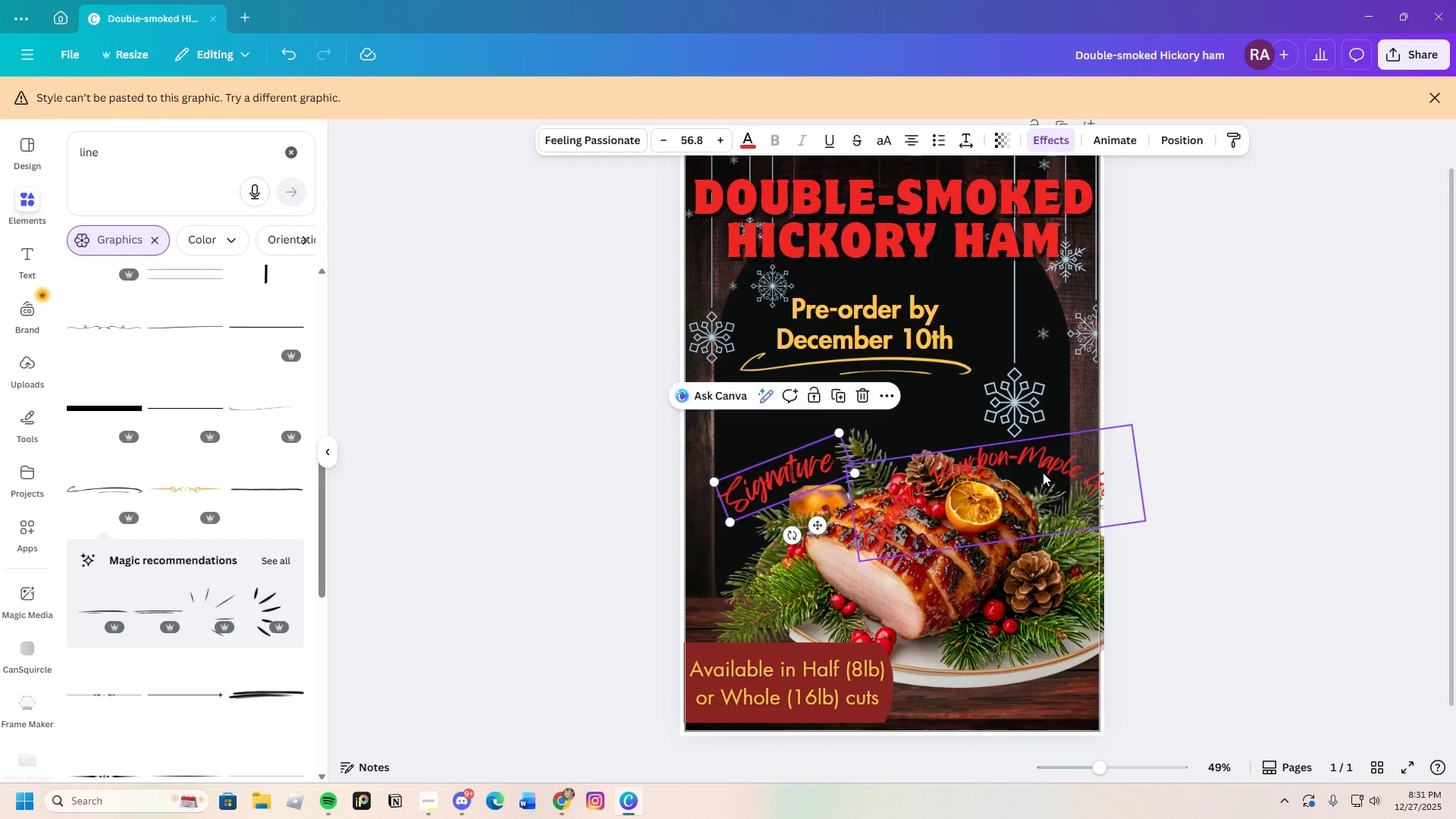 
double_click([1039, 471])
 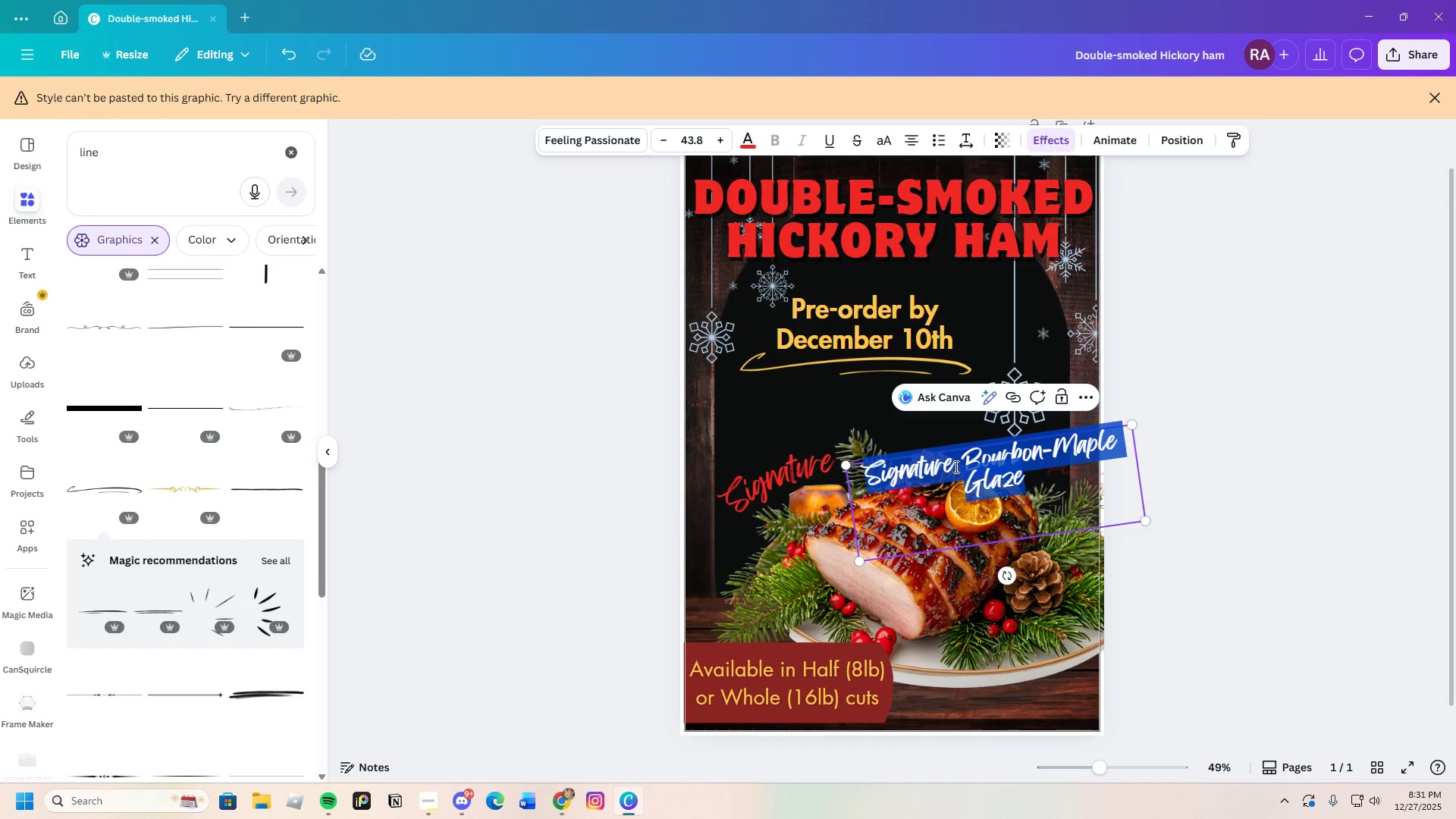 
left_click([955, 466])
 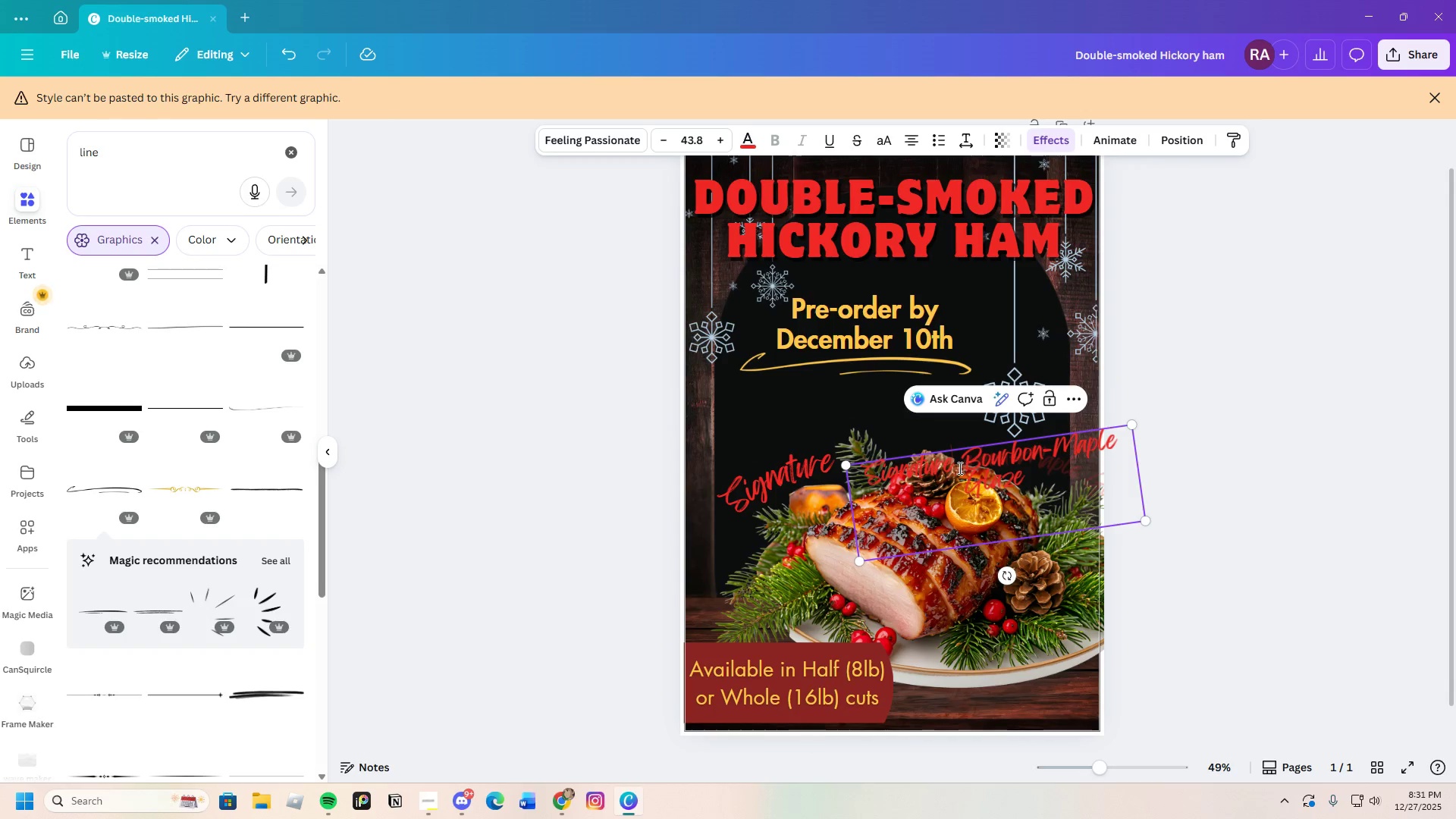 
left_click_drag(start_coordinate=[959, 466], to_coordinate=[864, 471])
 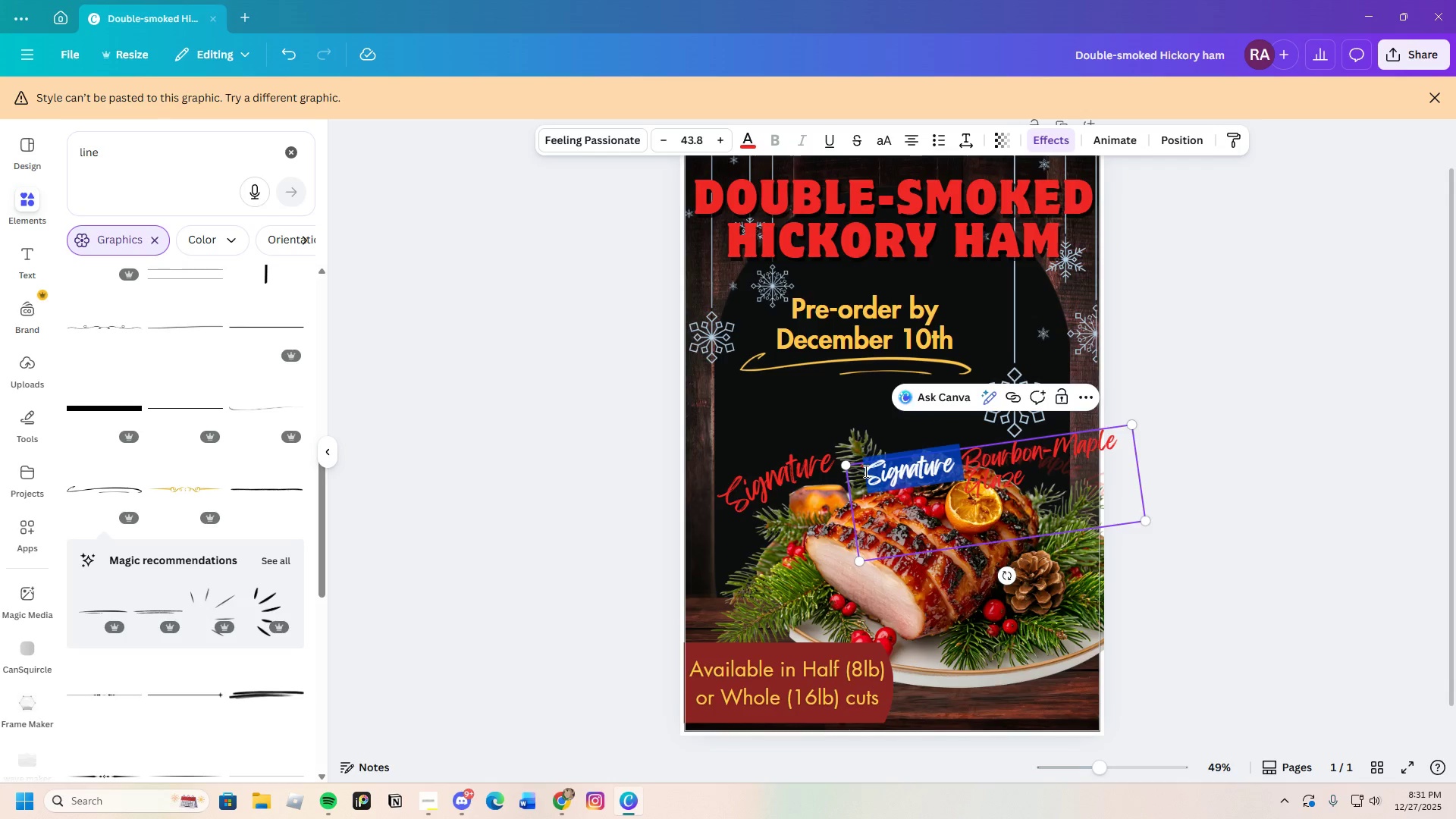 
key(Backspace)
 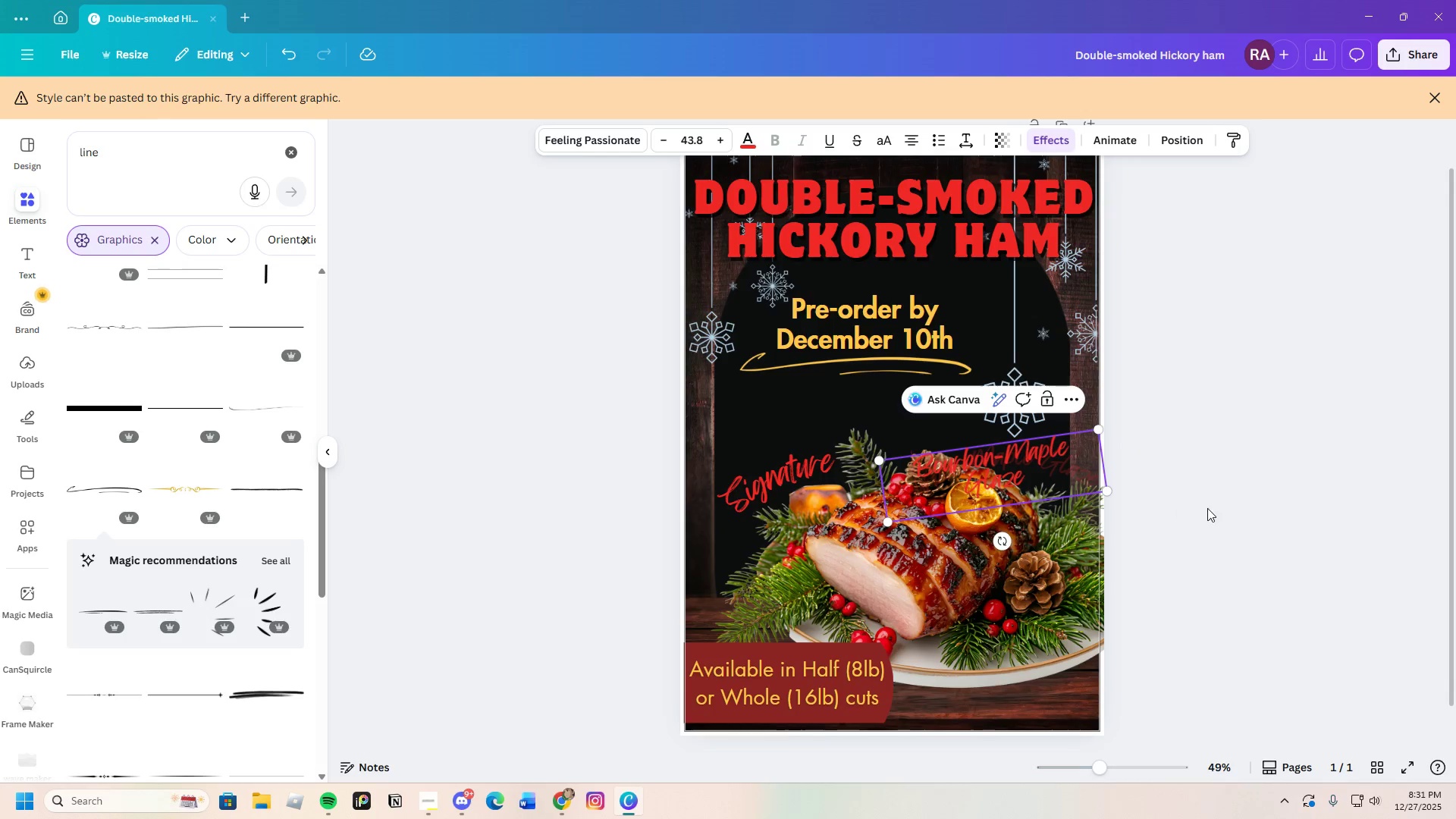 
left_click([1213, 509])
 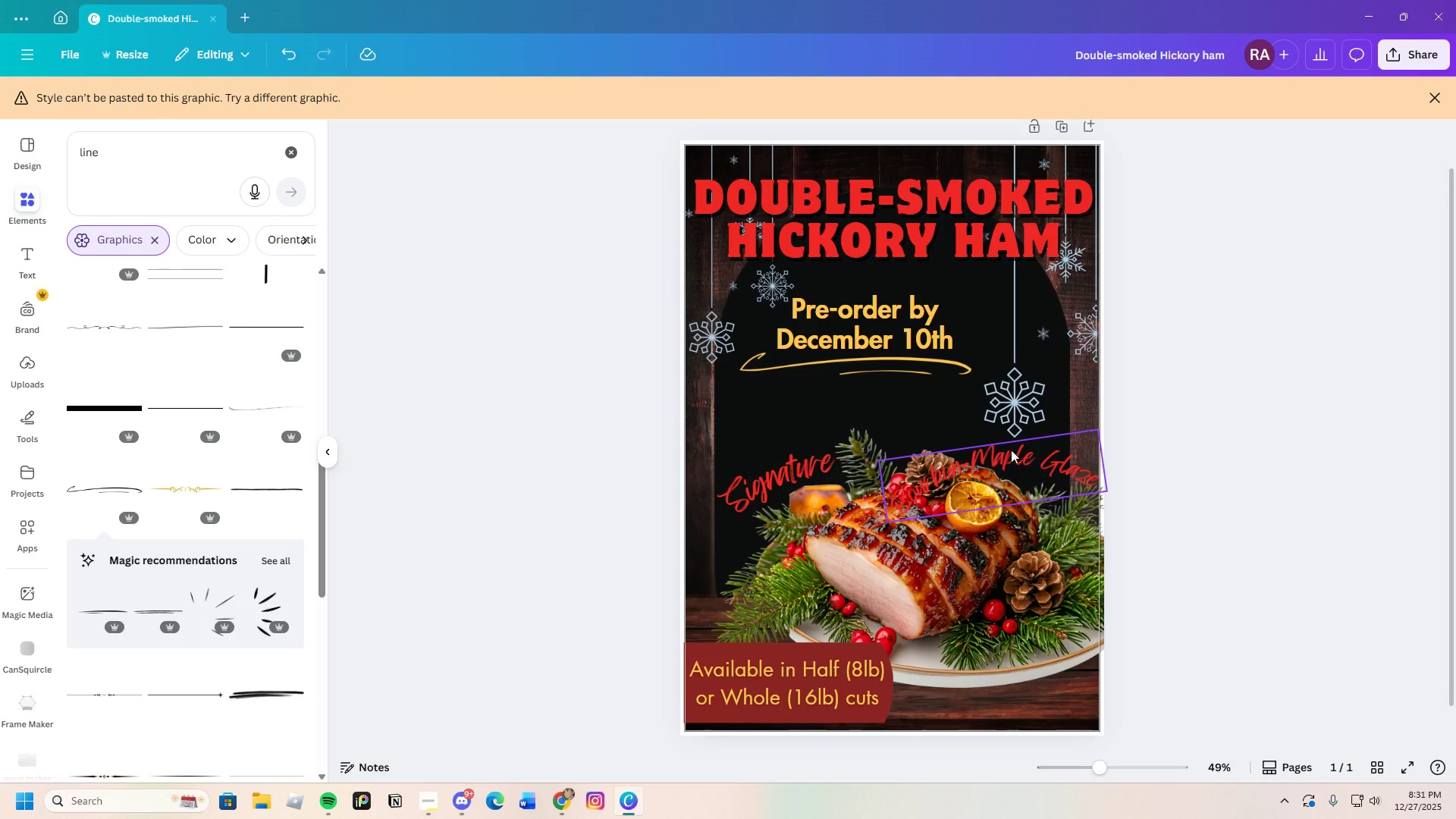 
left_click_drag(start_coordinate=[984, 454], to_coordinate=[947, 403])
 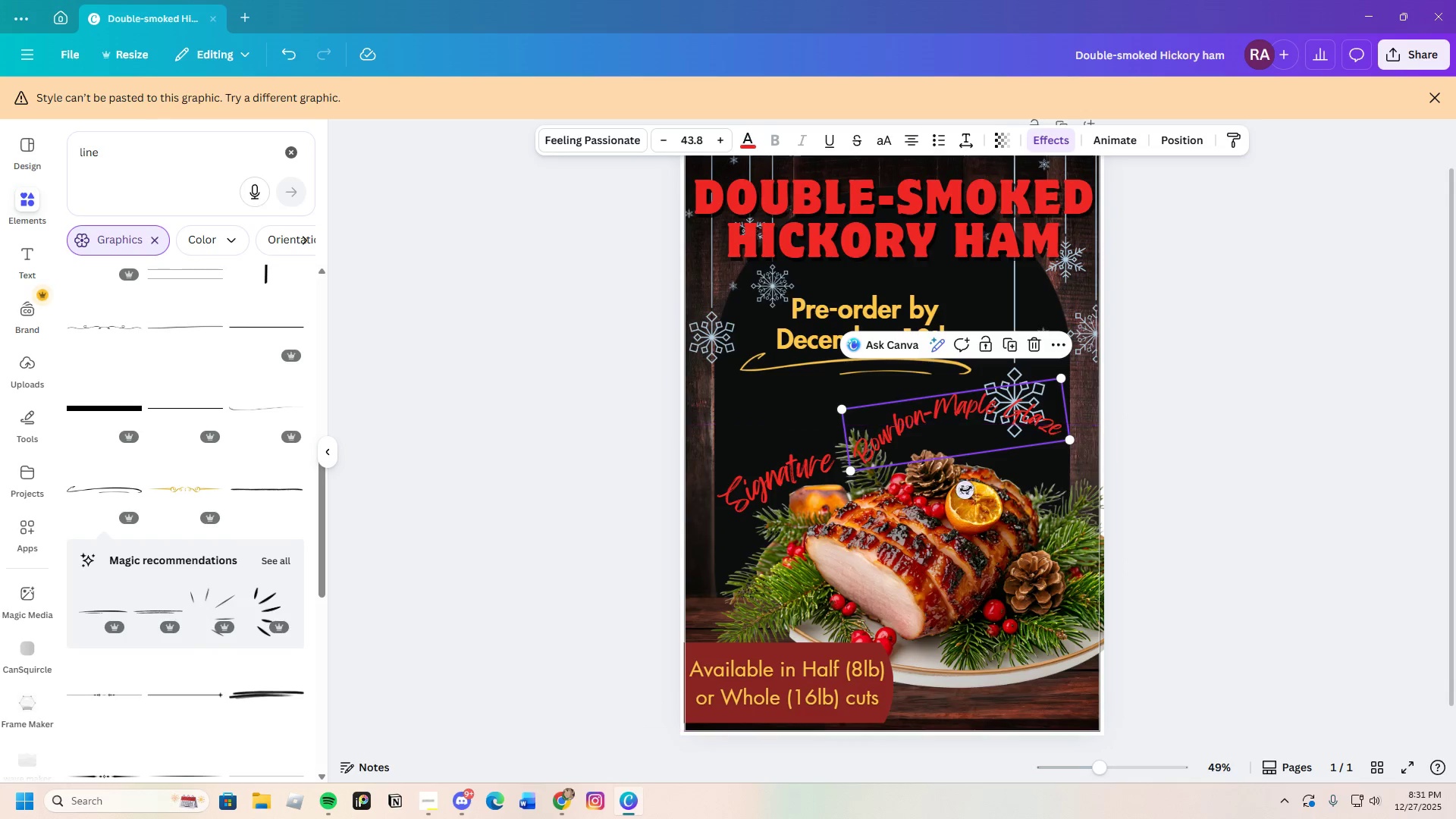 
left_click_drag(start_coordinate=[966, 489], to_coordinate=[936, 519])
 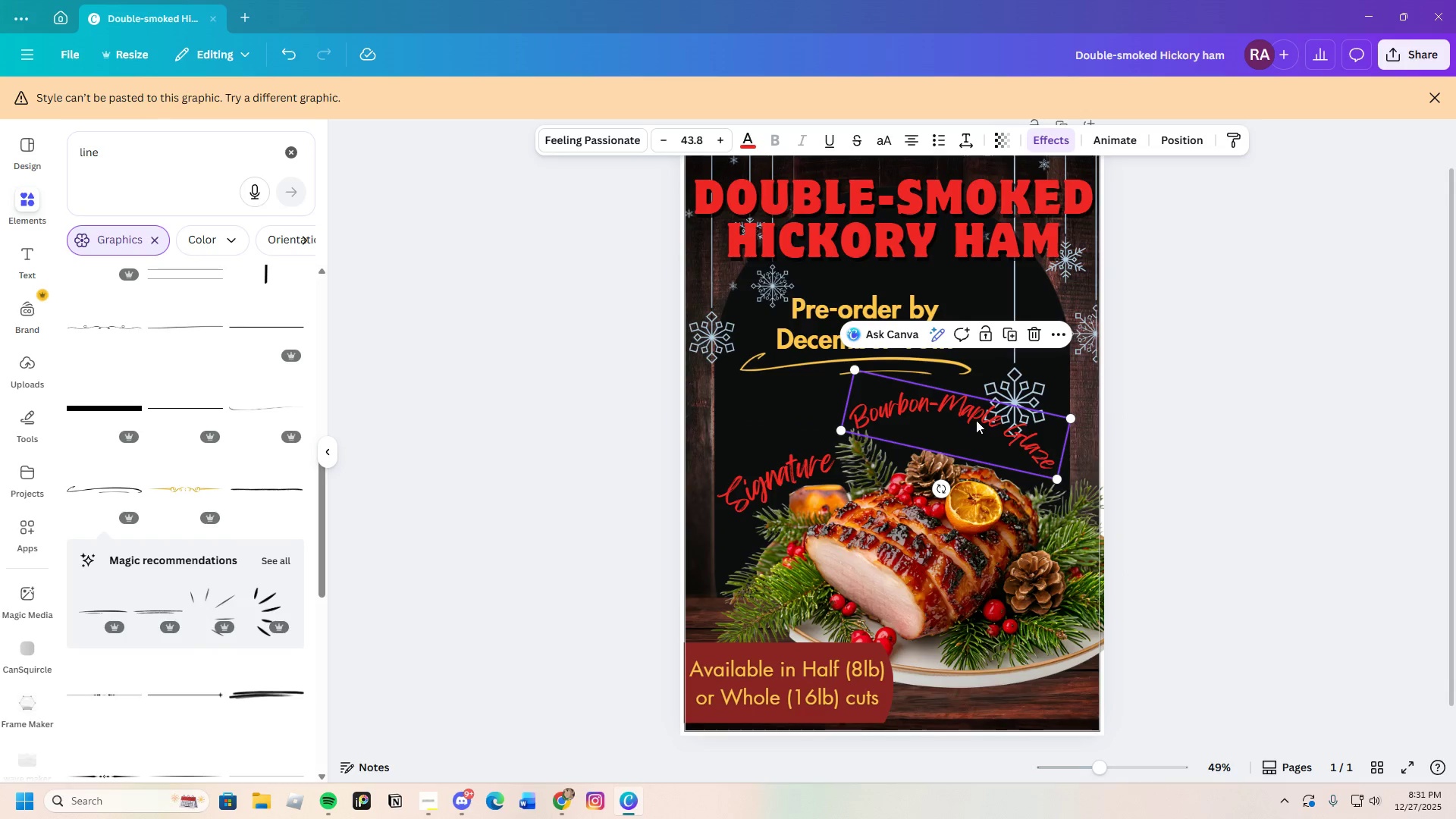 
left_click_drag(start_coordinate=[980, 416], to_coordinate=[1011, 436])
 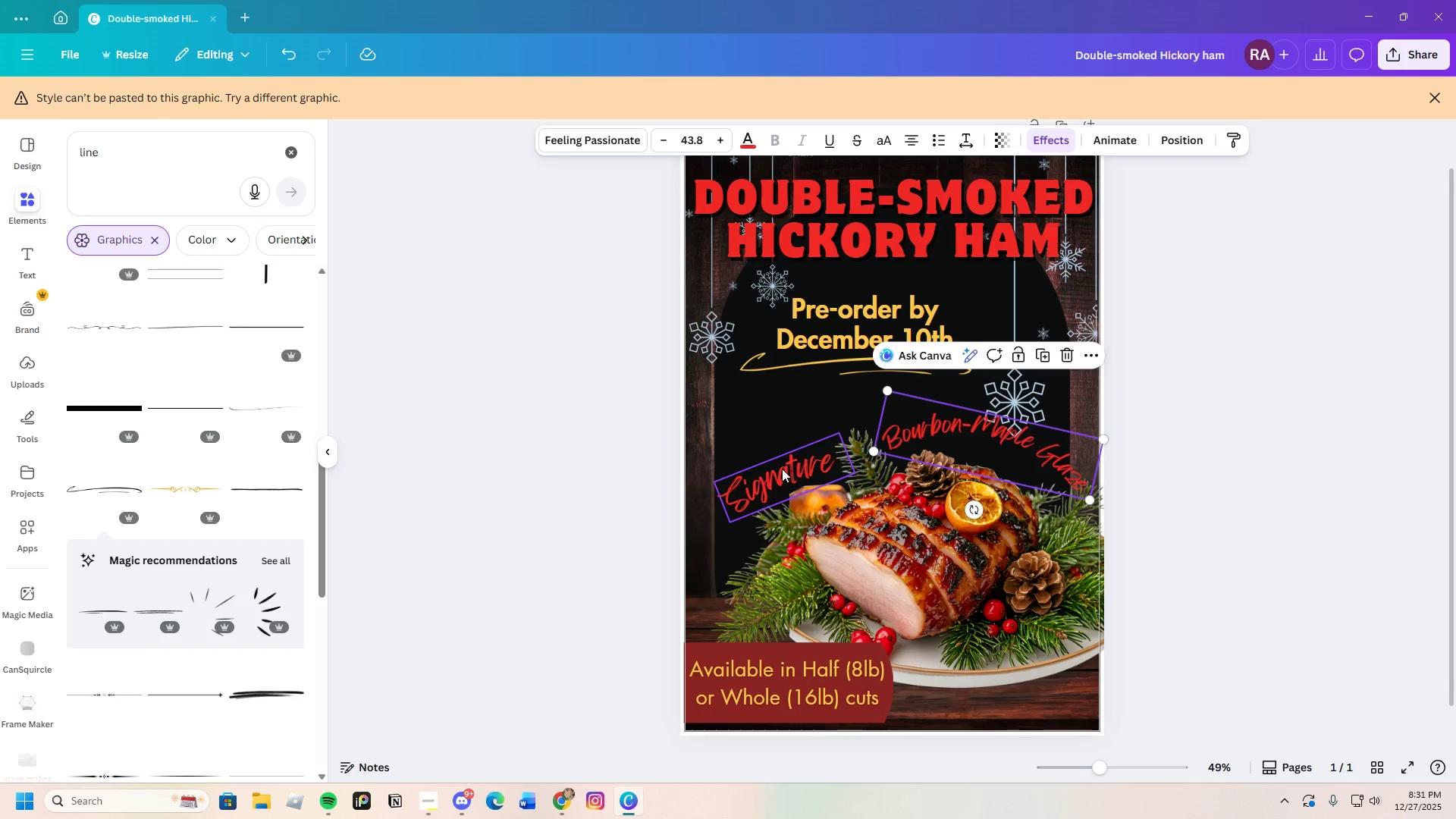 
left_click([782, 469])
 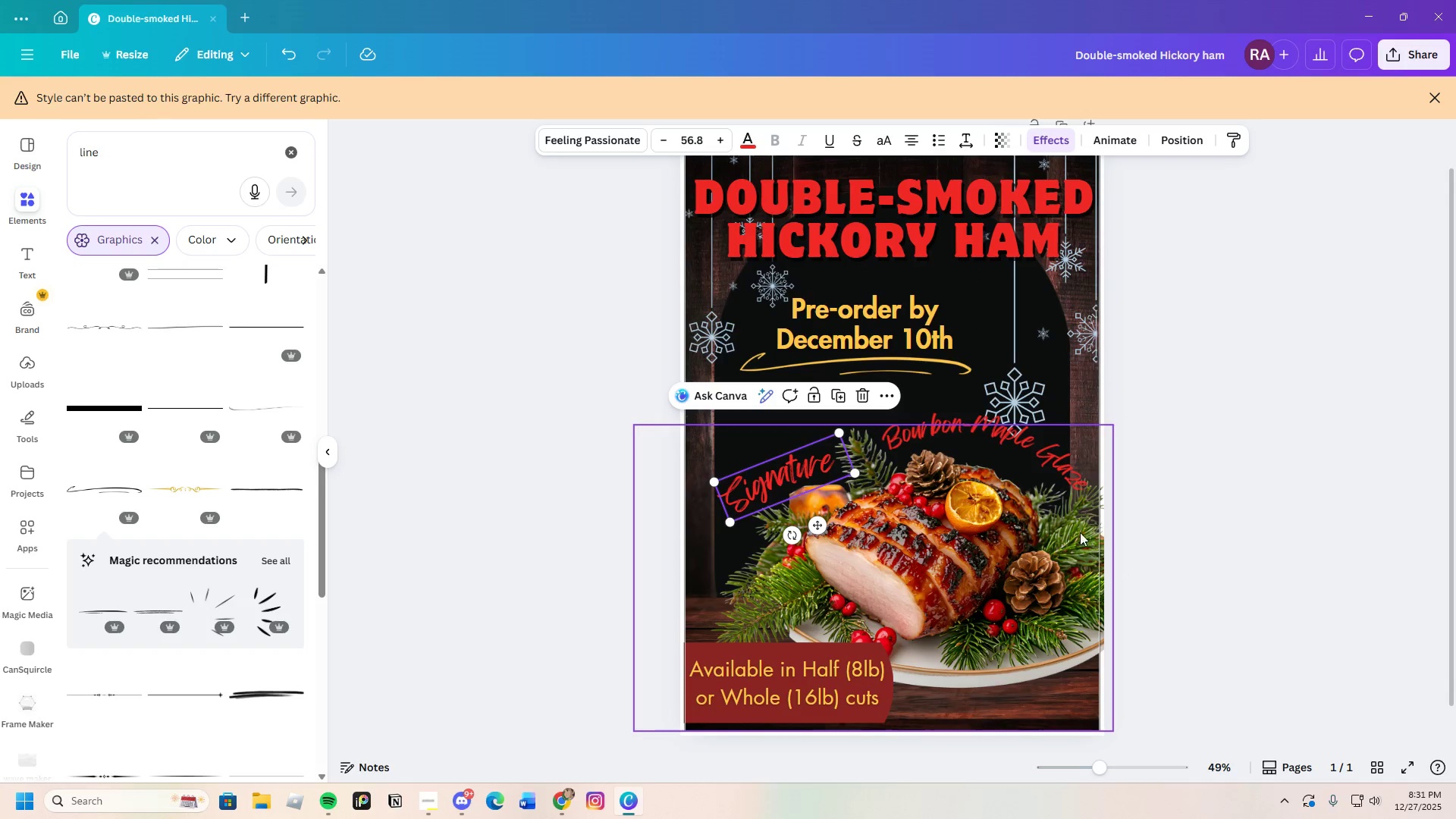 
left_click([1043, 460])
 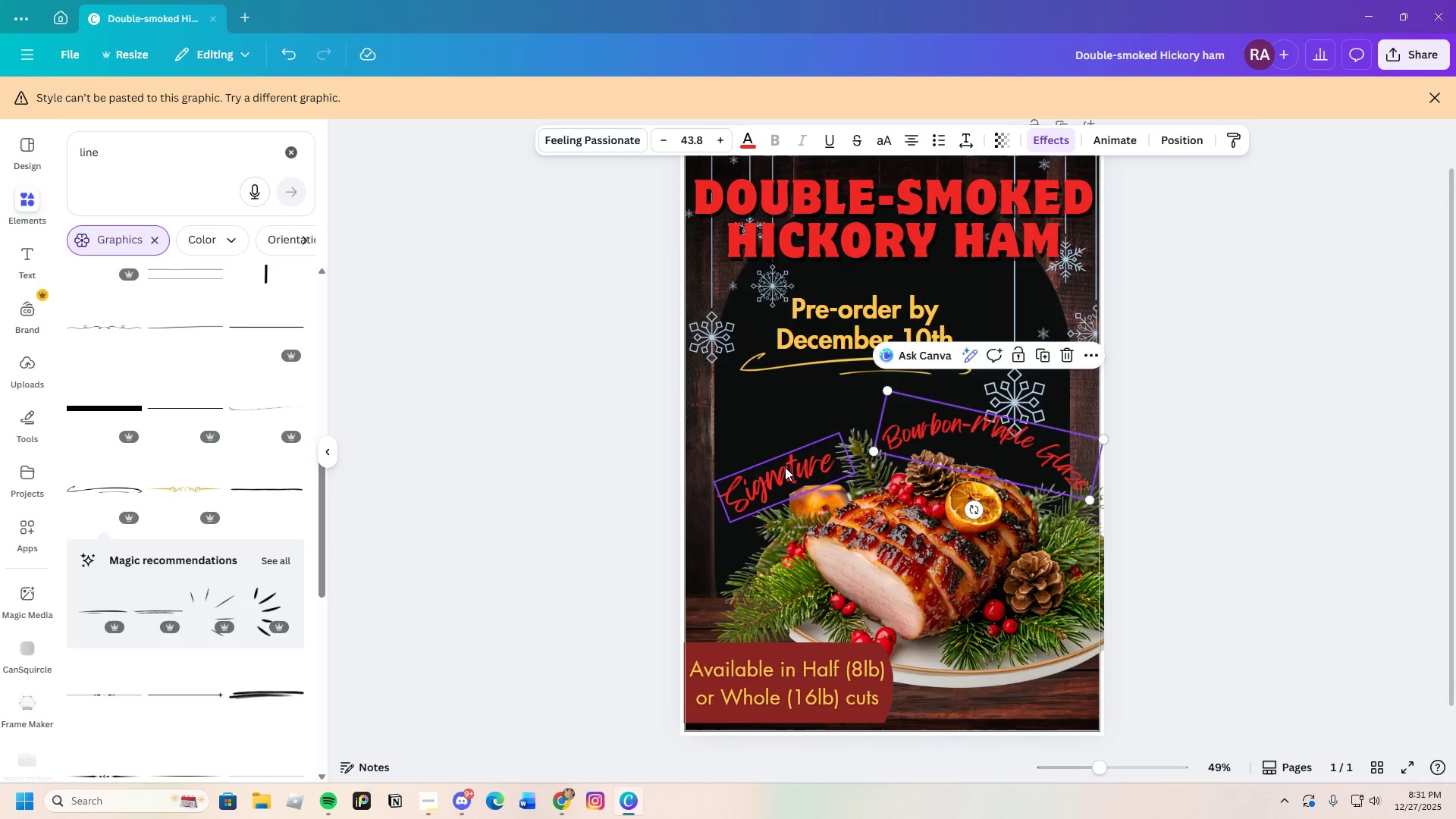 
left_click_drag(start_coordinate=[691, 132], to_coordinate=[691, 138])
 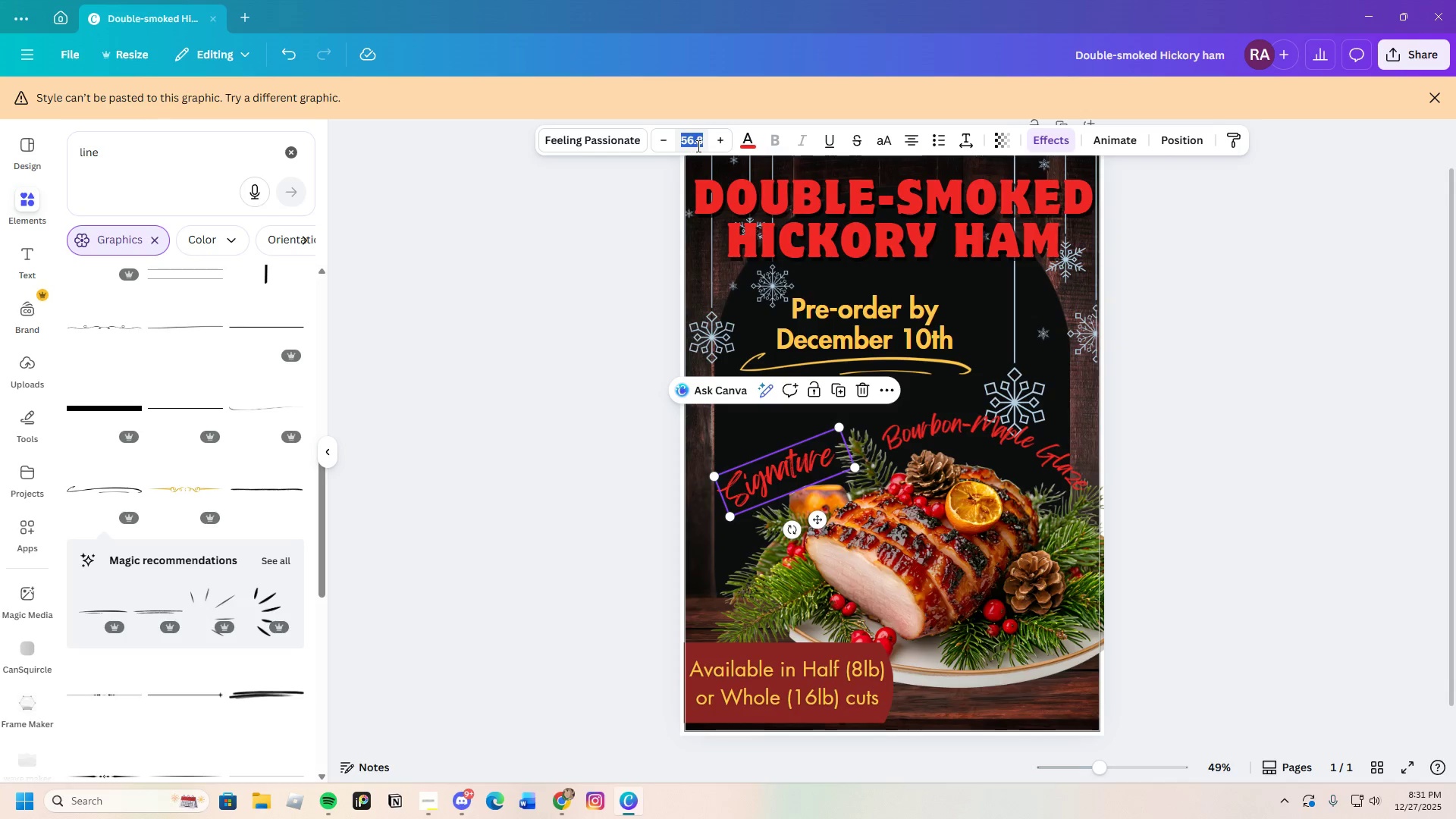 
key(Backspace)
type(43.8)
 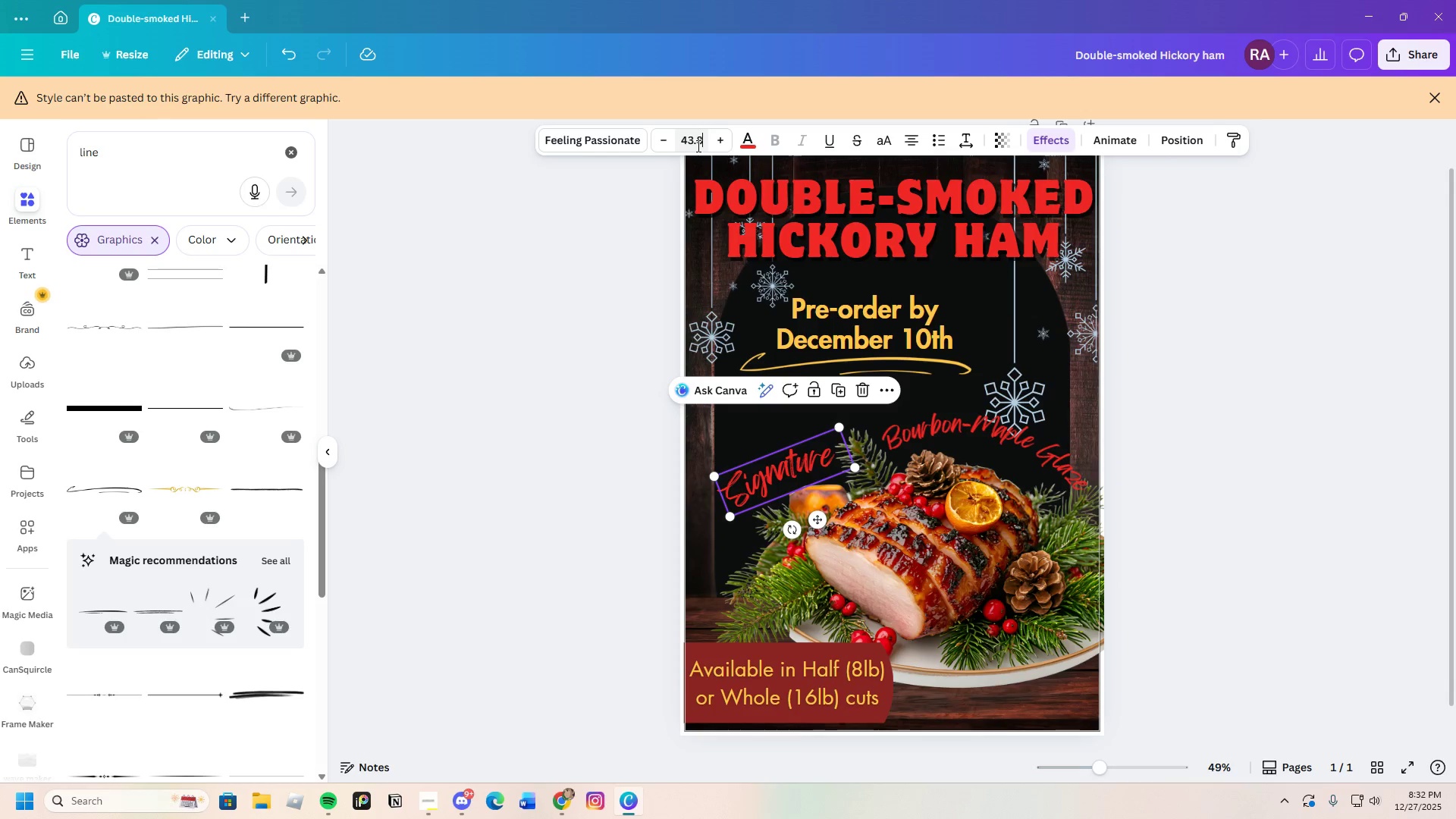 
key(Enter)
 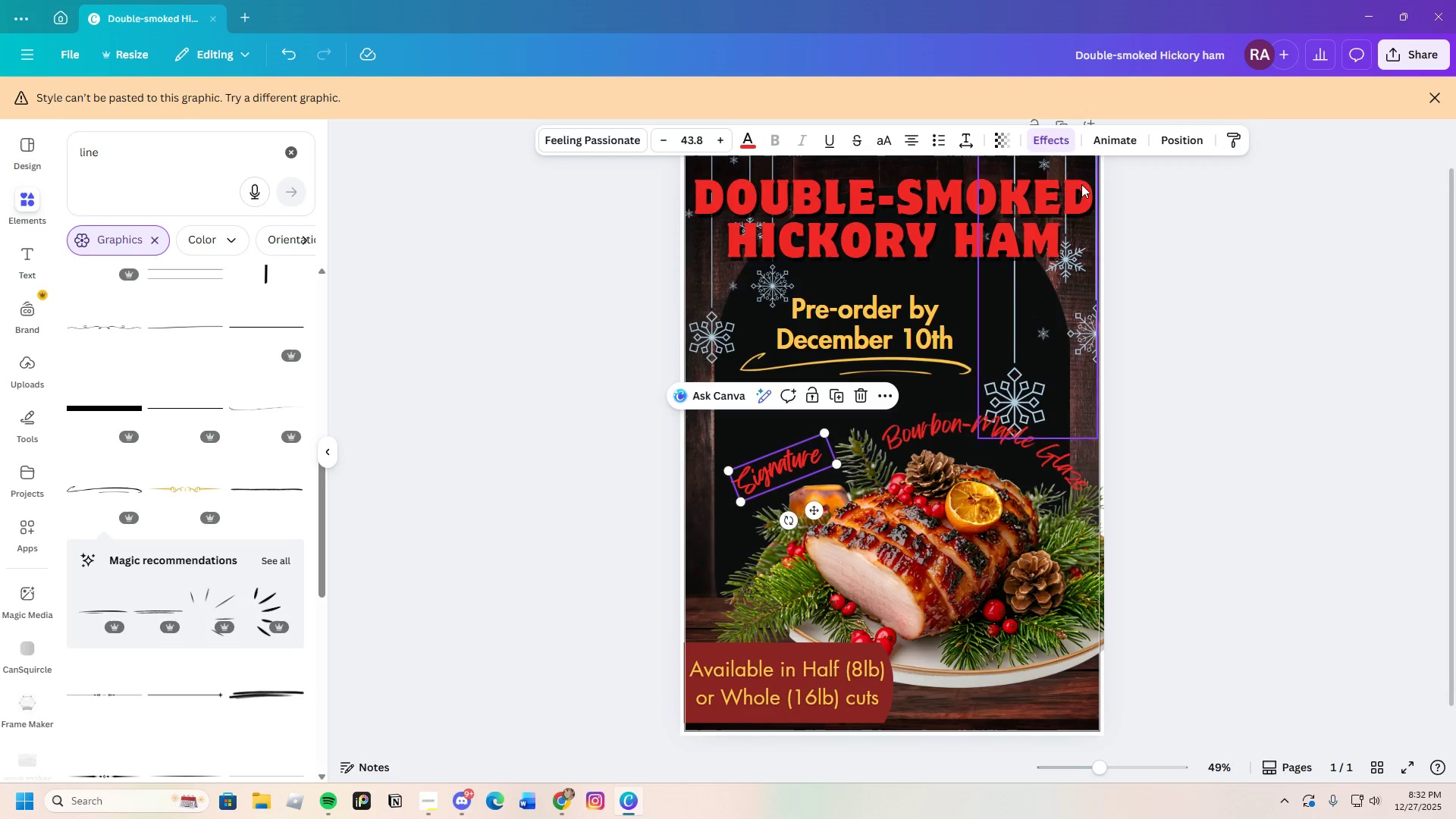 
left_click([1191, 353])
 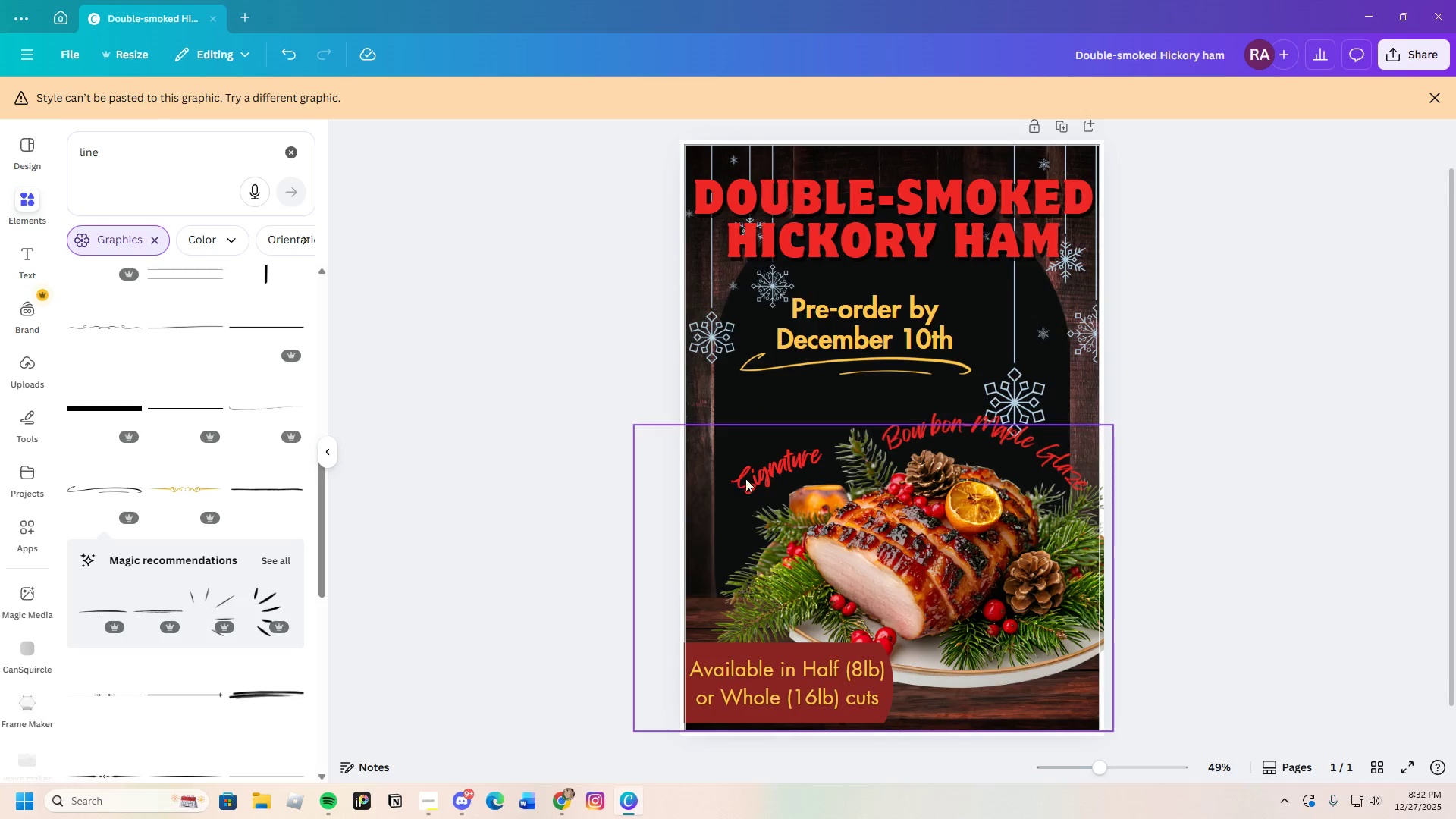 
left_click([758, 474])
 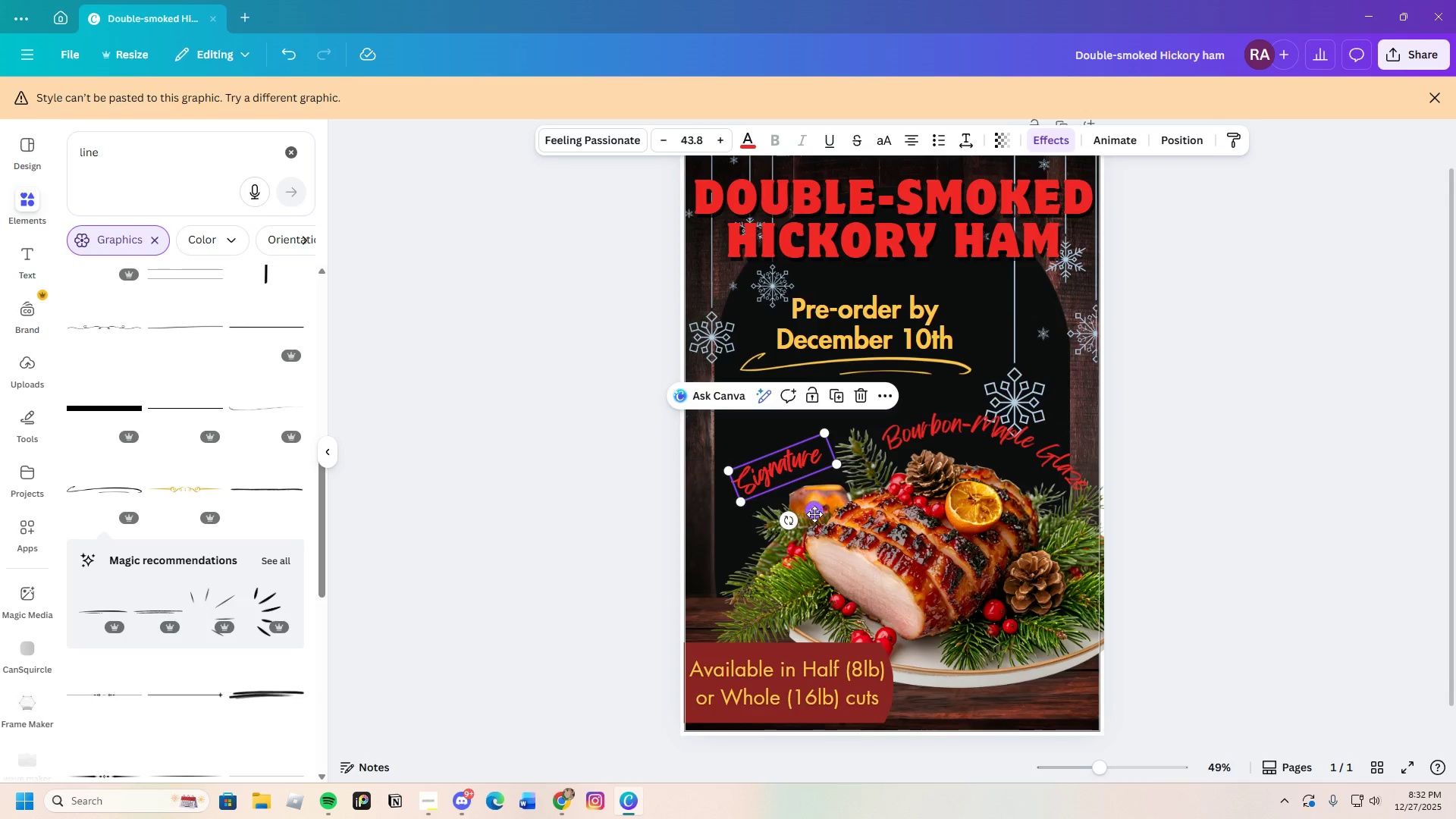 
left_click_drag(start_coordinate=[814, 513], to_coordinate=[830, 515])
 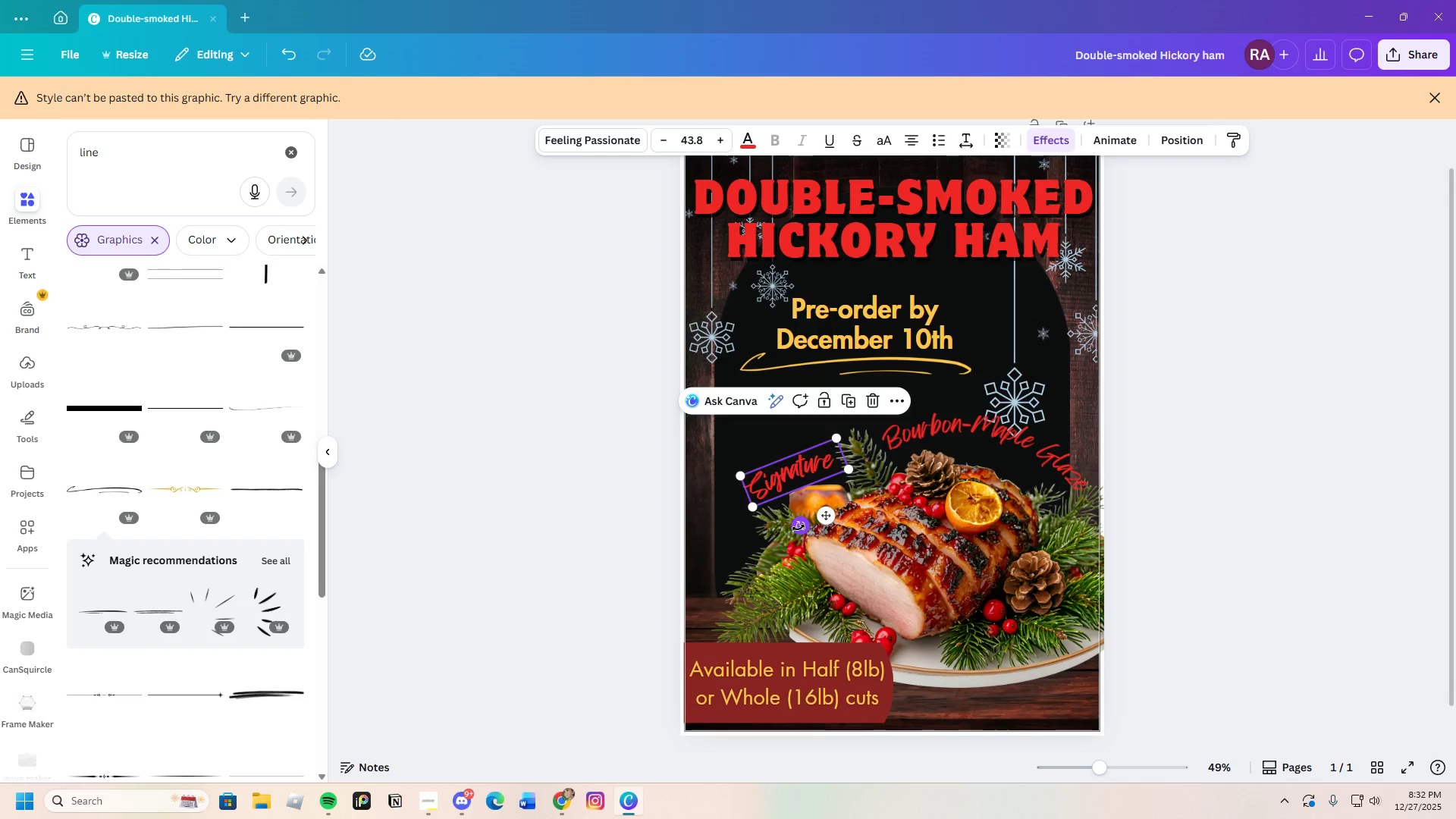 
left_click_drag(start_coordinate=[799, 528], to_coordinate=[811, 537])
 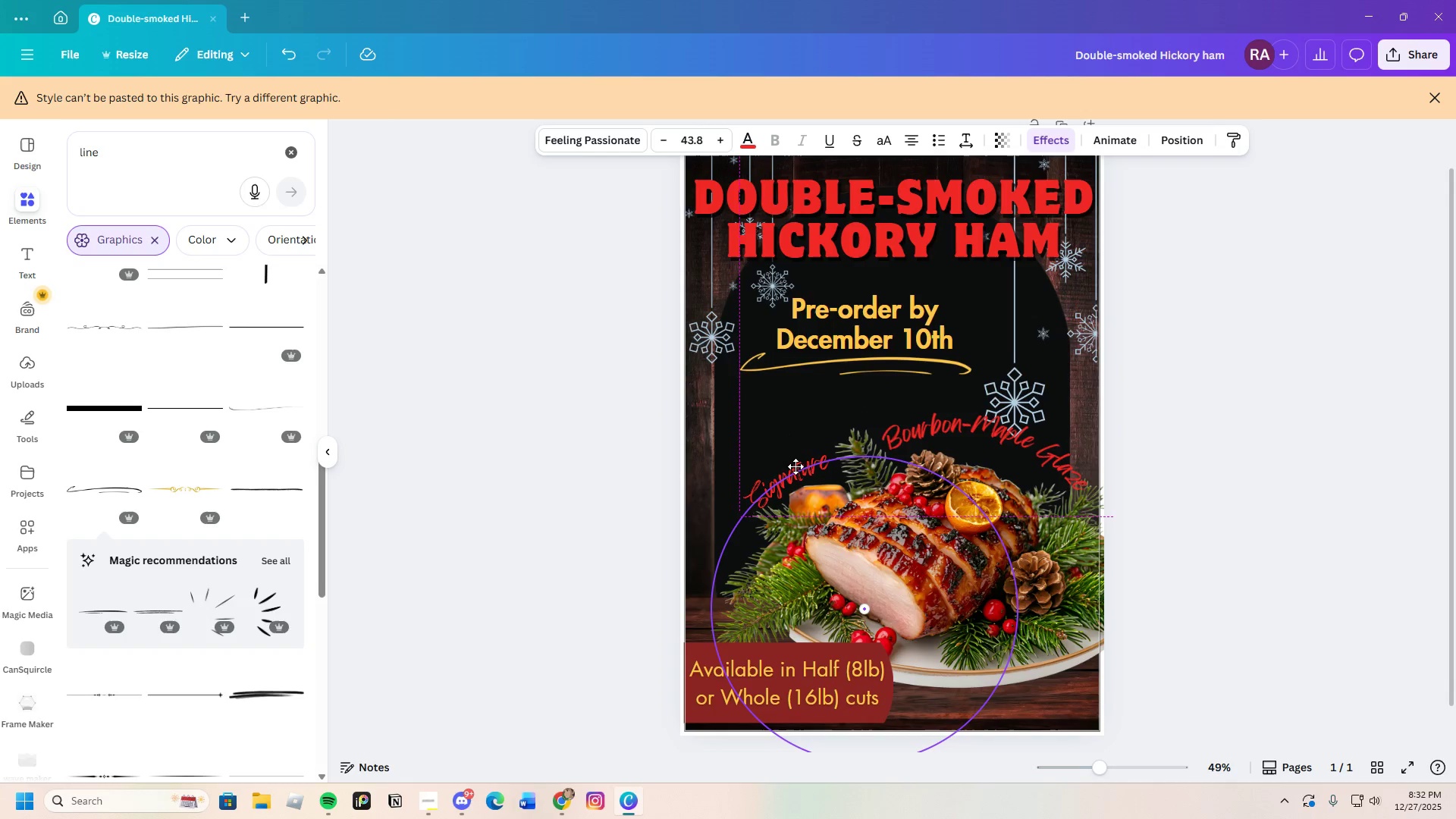 
left_click([952, 430])
 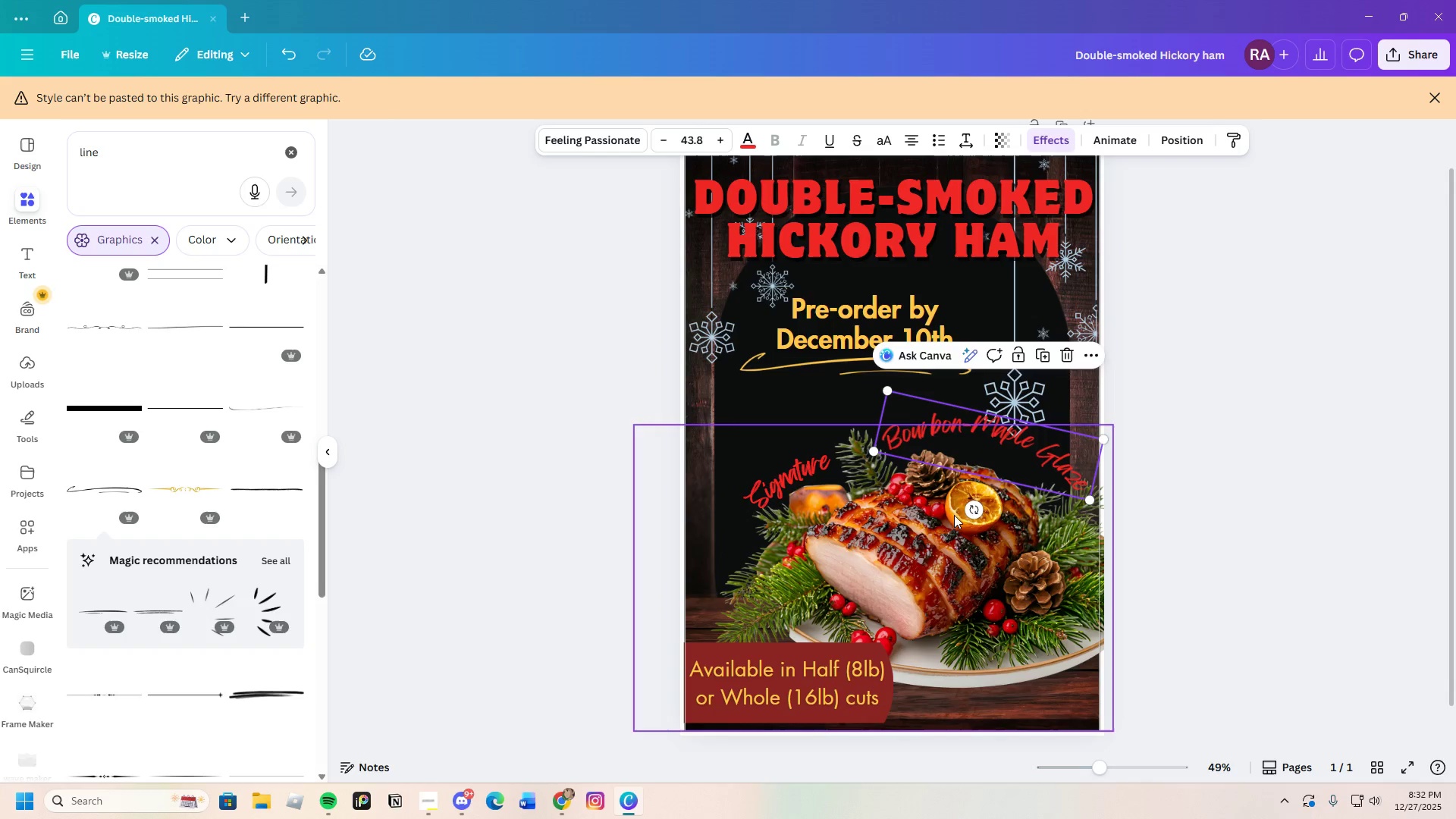 
left_click_drag(start_coordinate=[978, 507], to_coordinate=[966, 518])
 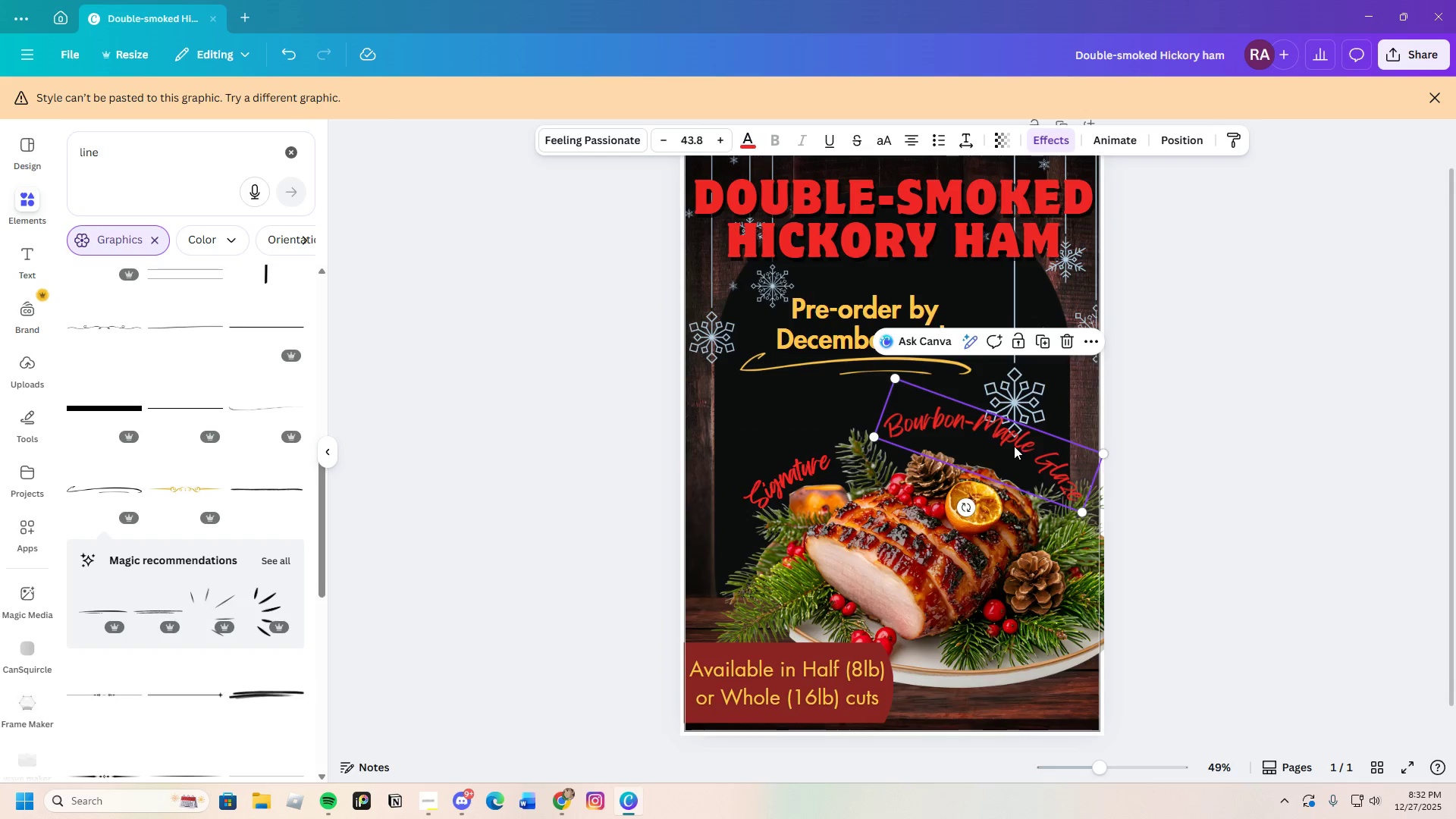 
left_click_drag(start_coordinate=[1014, 446], to_coordinate=[1009, 460])
 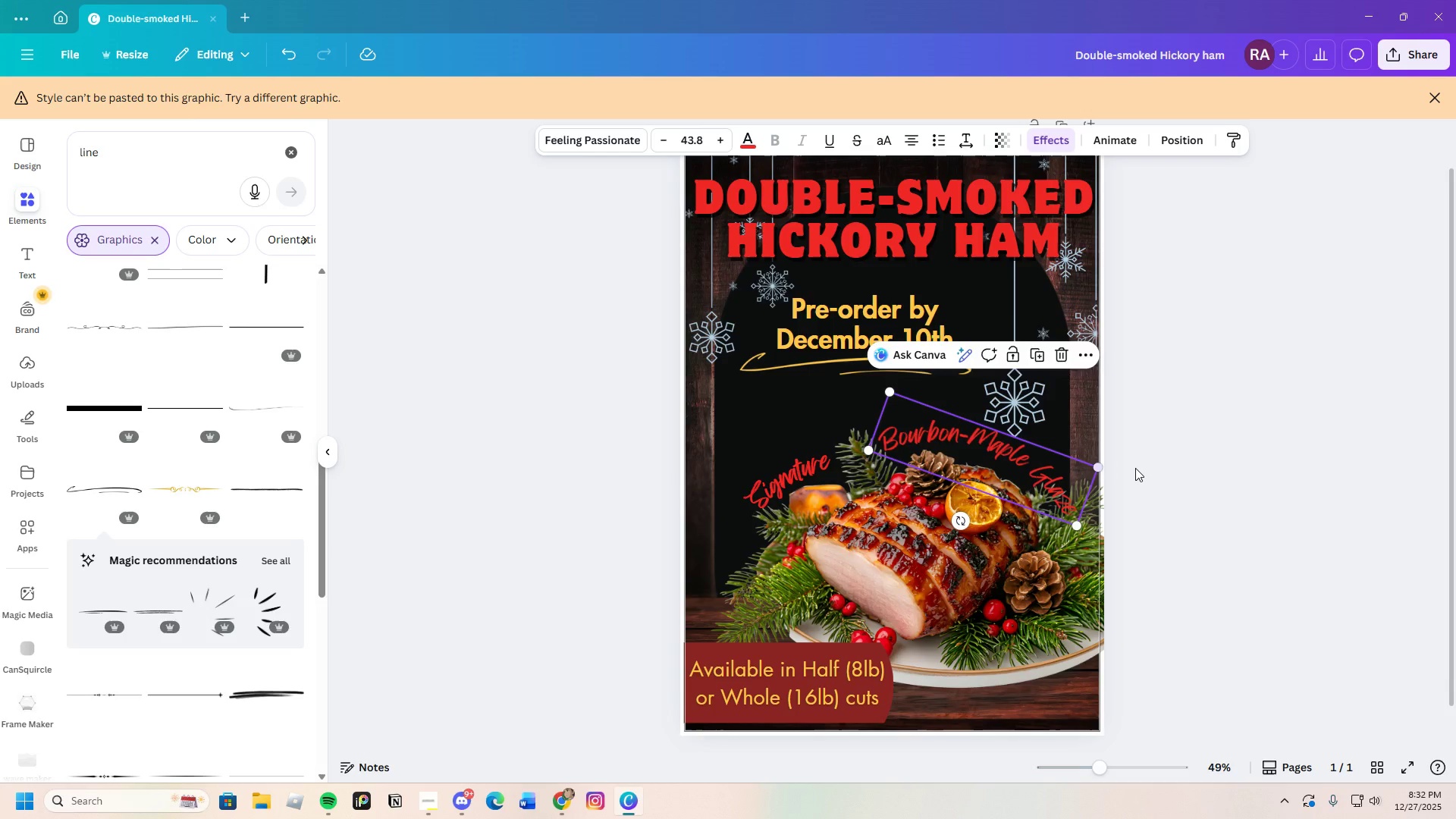 
left_click([1138, 468])
 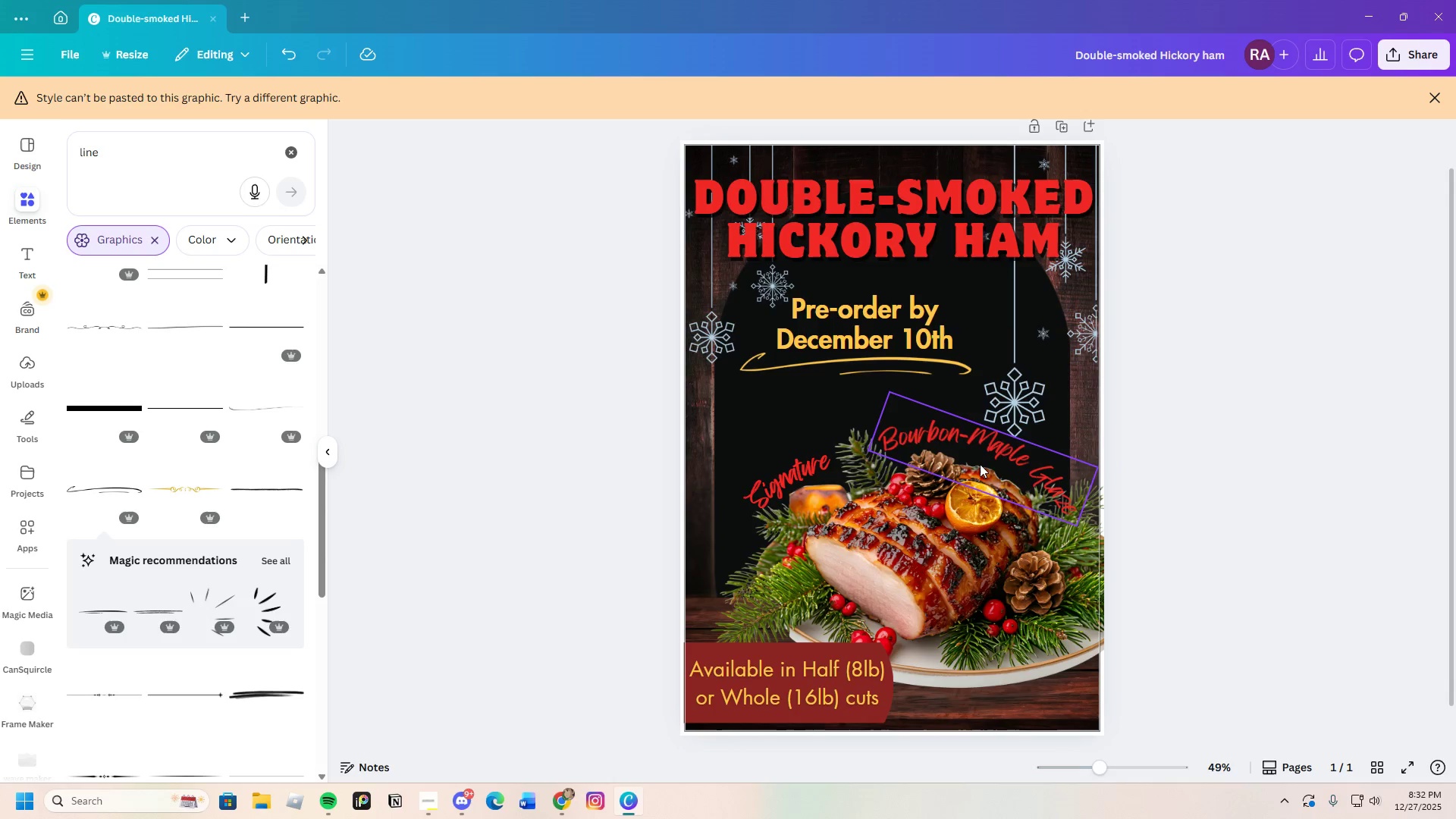 
left_click_drag(start_coordinate=[952, 428], to_coordinate=[943, 415])
 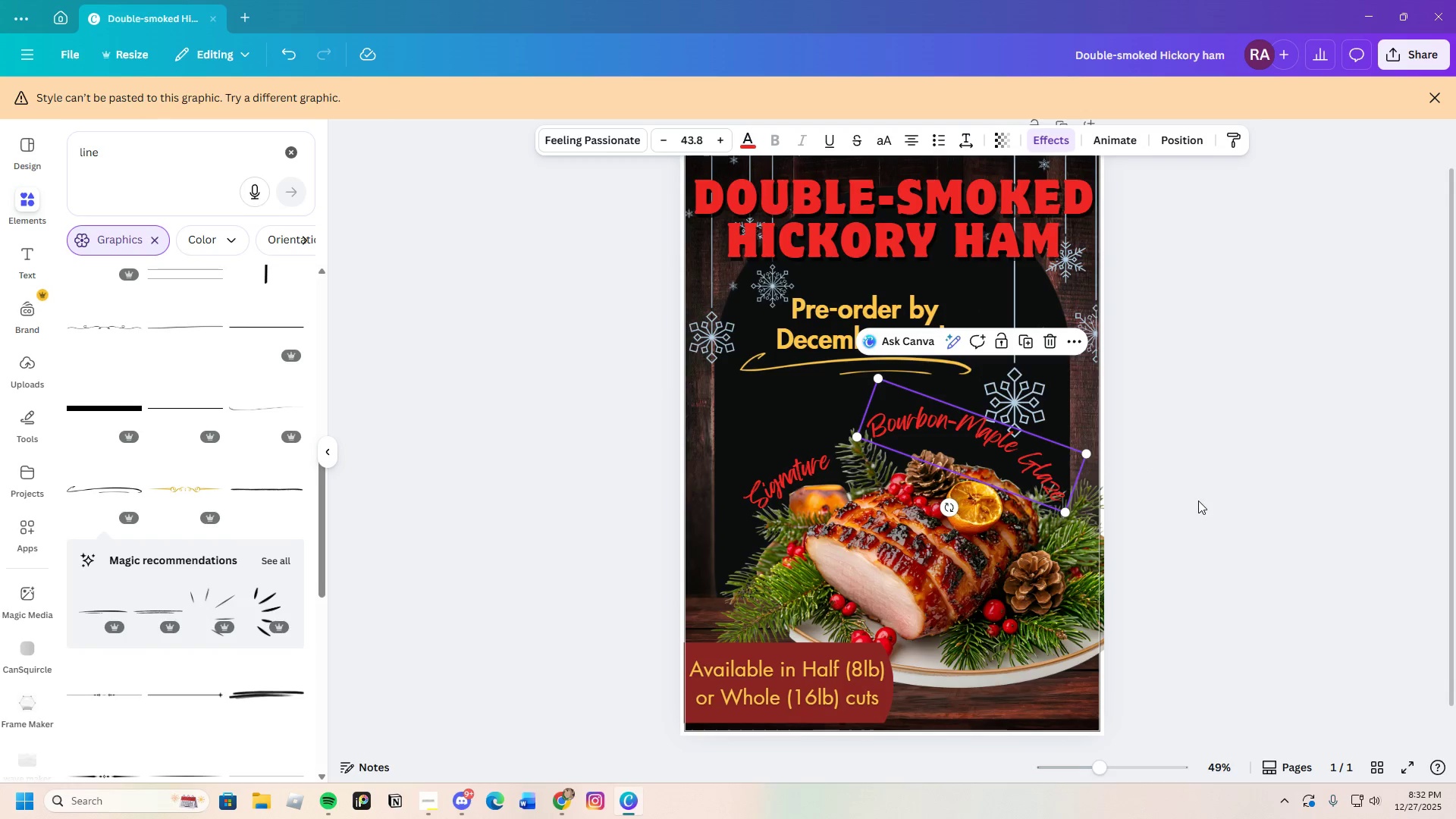 
left_click([1199, 500])
 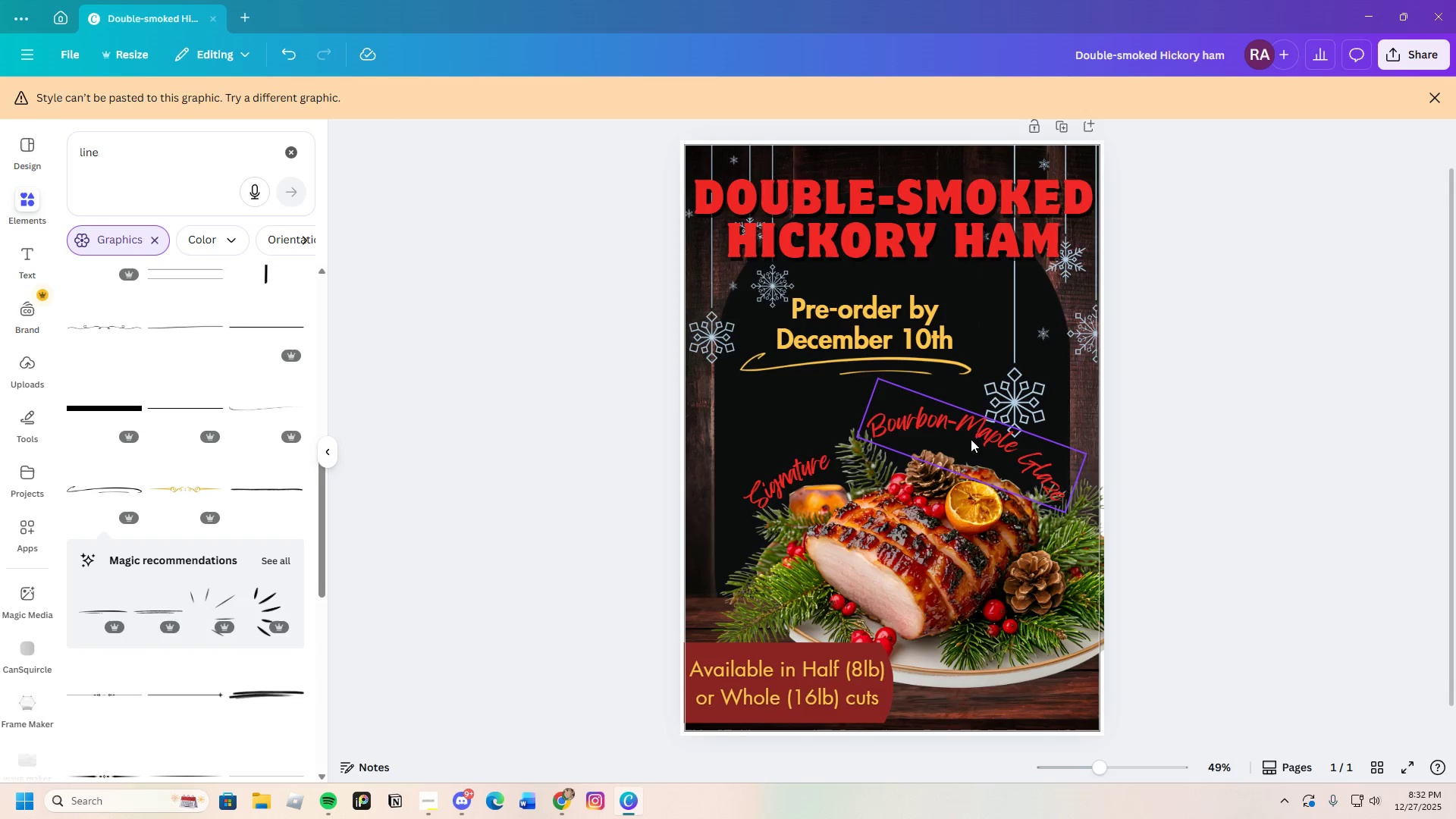 
left_click_drag(start_coordinate=[964, 433], to_coordinate=[966, 438])
 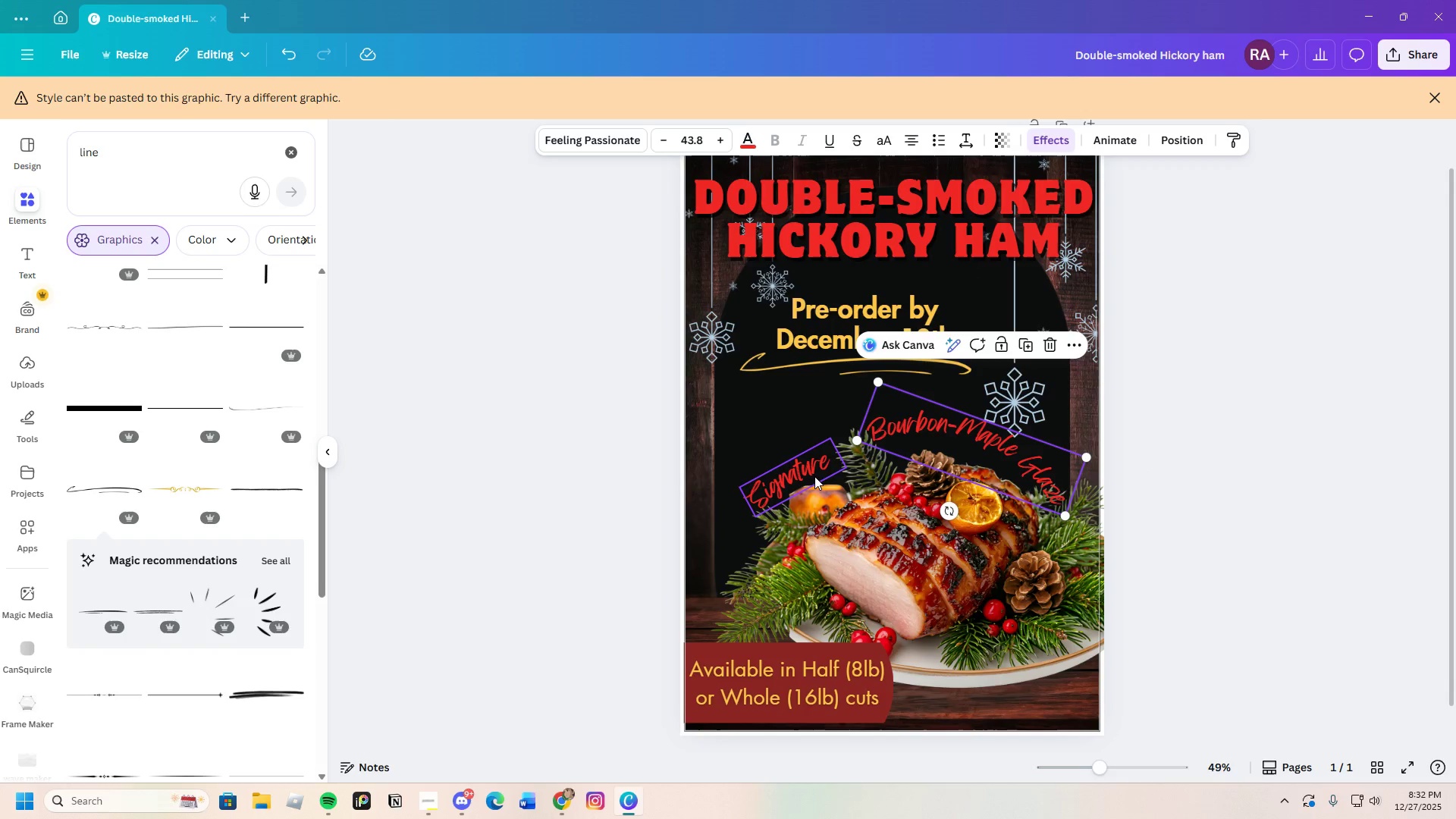 
left_click([814, 477])
 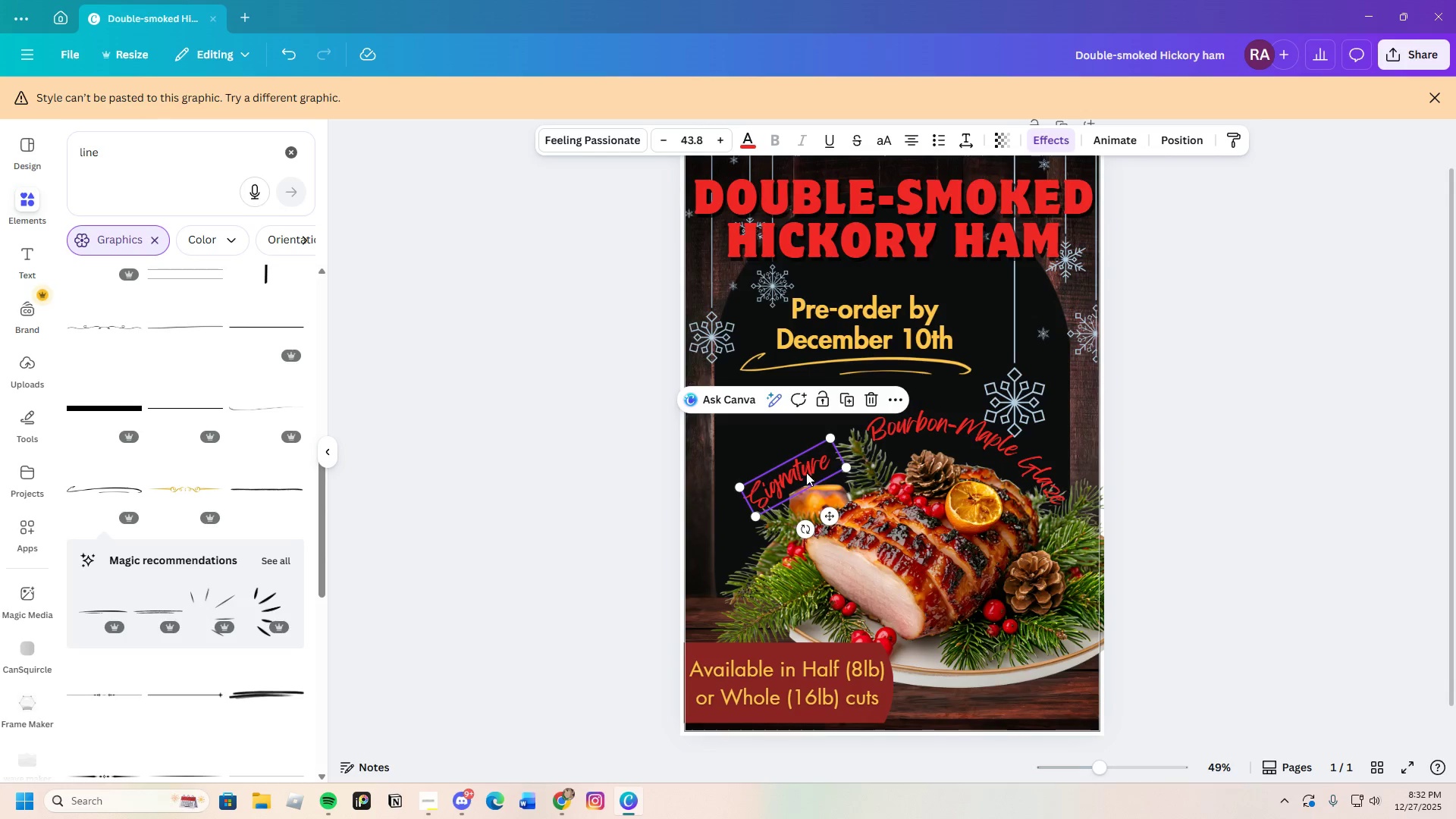 
left_click_drag(start_coordinate=[804, 466], to_coordinate=[791, 410])
 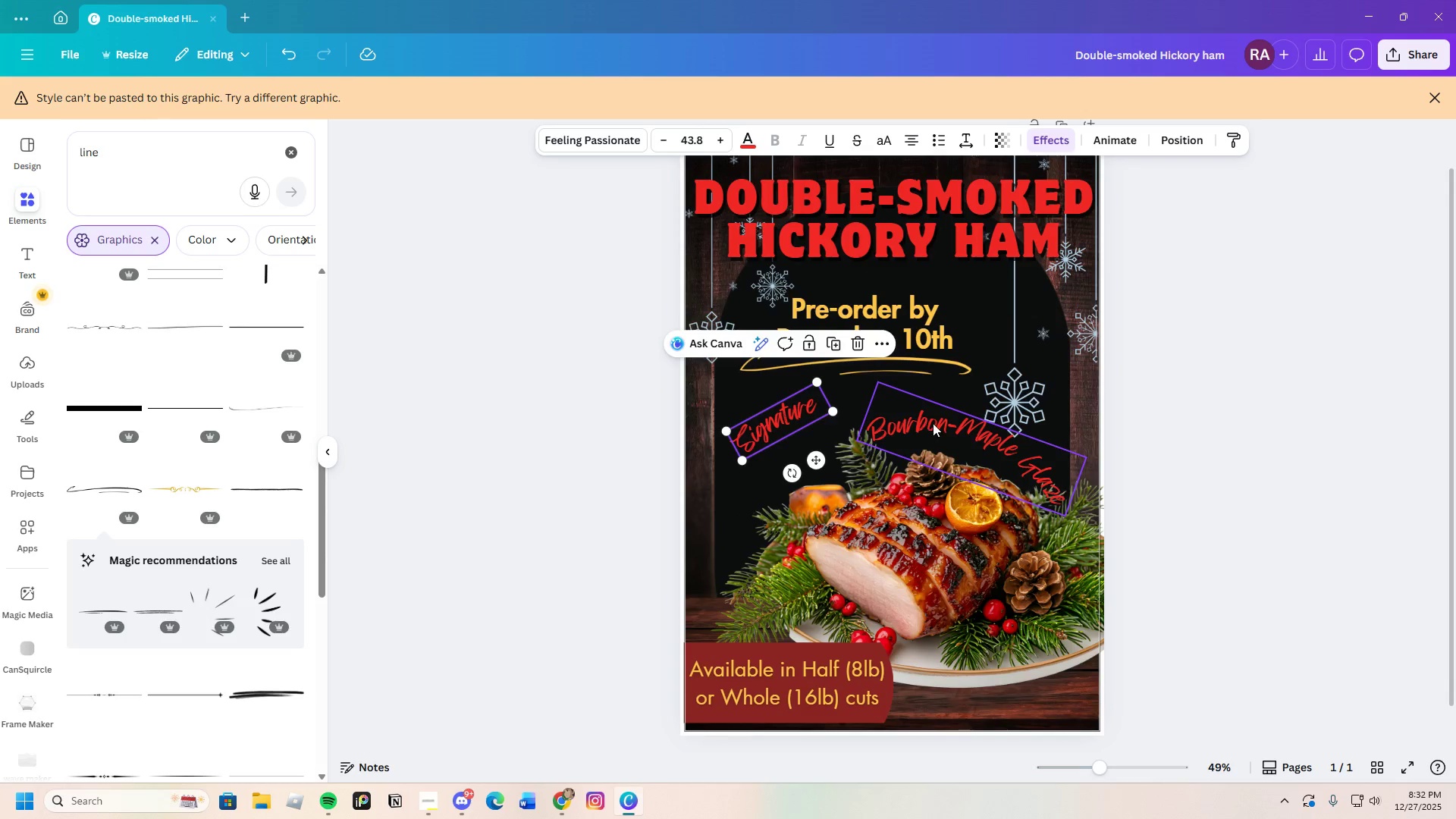 
left_click_drag(start_coordinate=[933, 423], to_coordinate=[817, 449])
 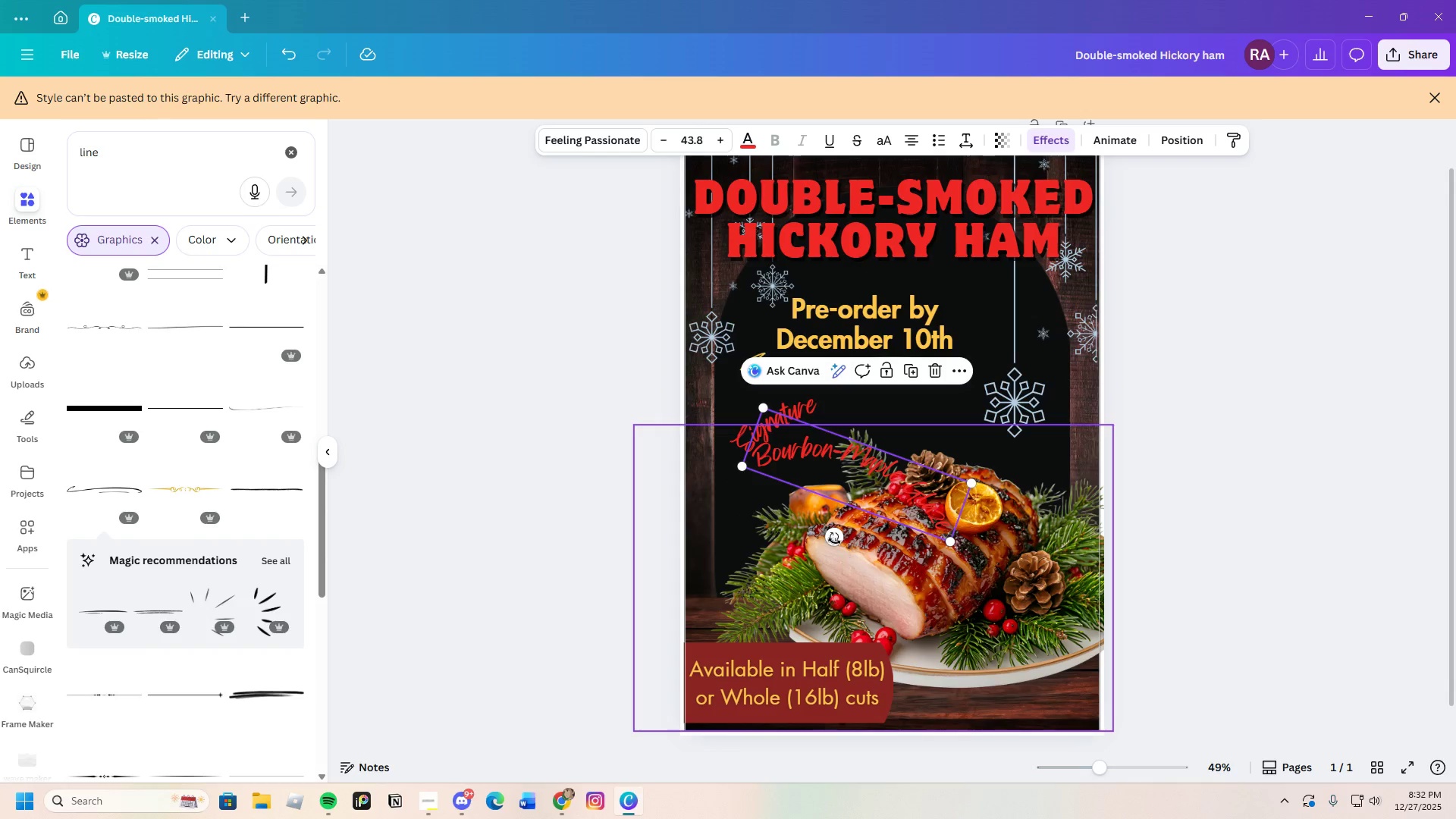 
left_click_drag(start_coordinate=[833, 540], to_coordinate=[896, 530])
 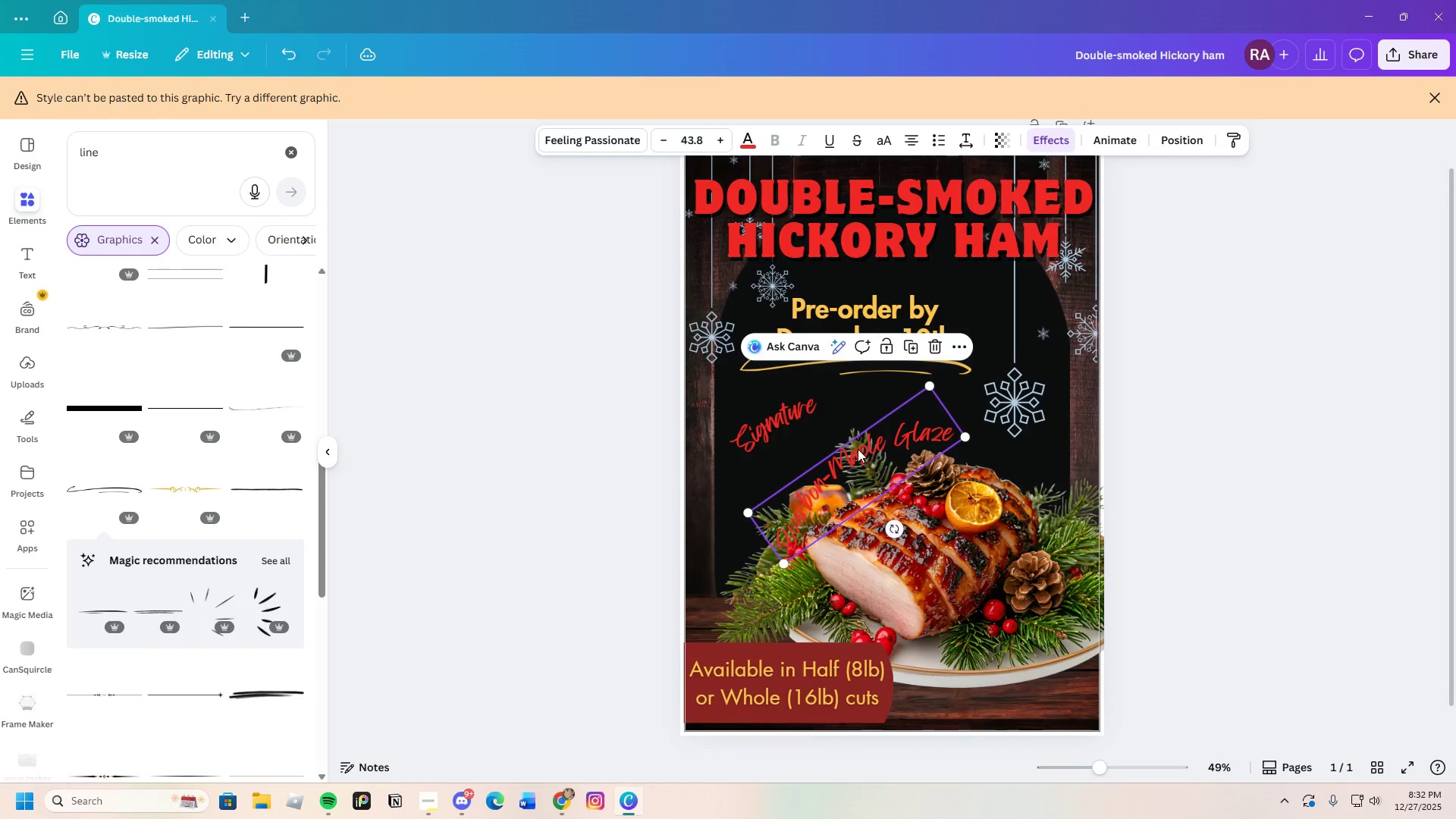 
left_click_drag(start_coordinate=[858, 449], to_coordinate=[830, 427])
 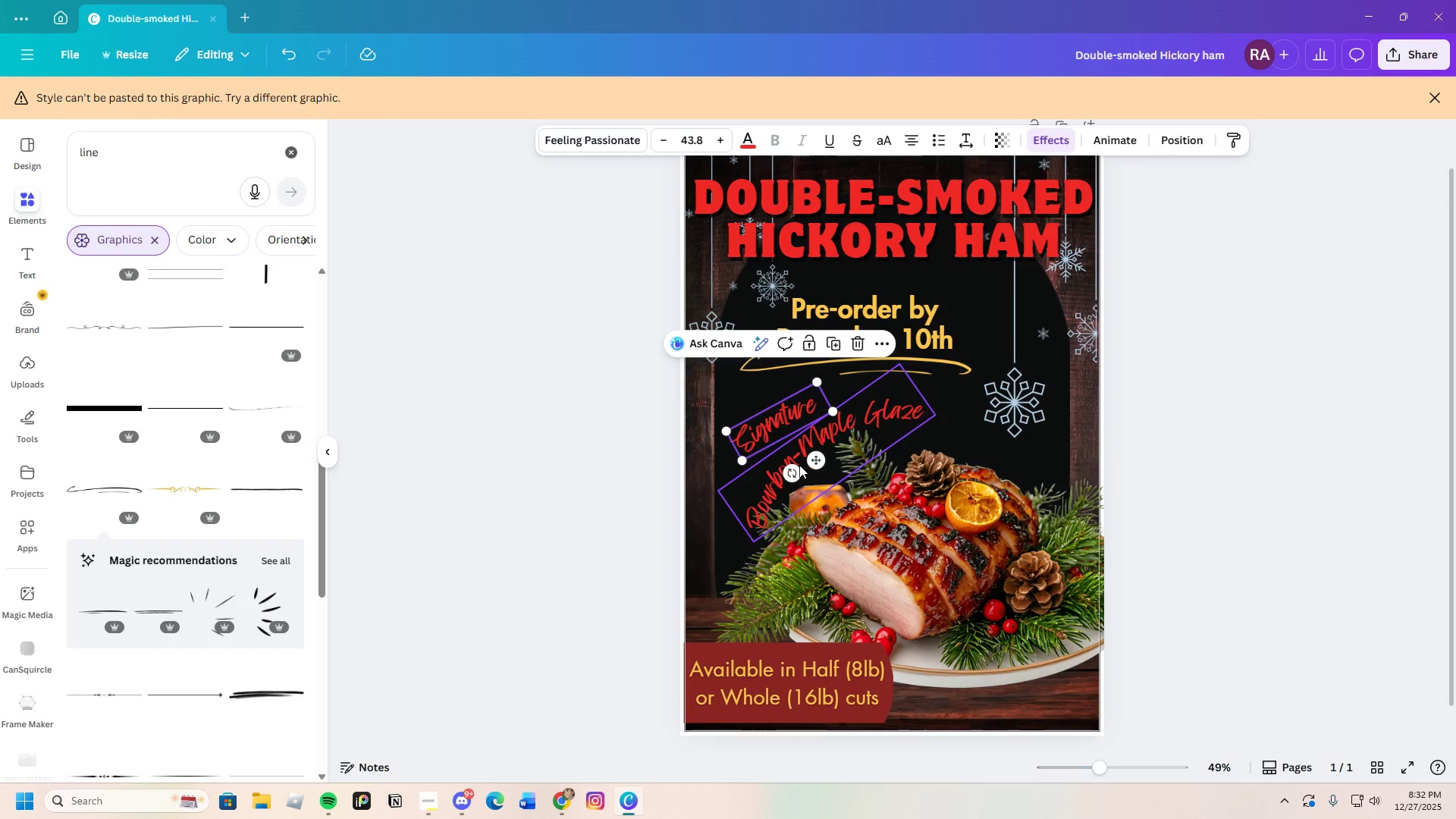 
left_click_drag(start_coordinate=[793, 472], to_coordinate=[808, 480])
 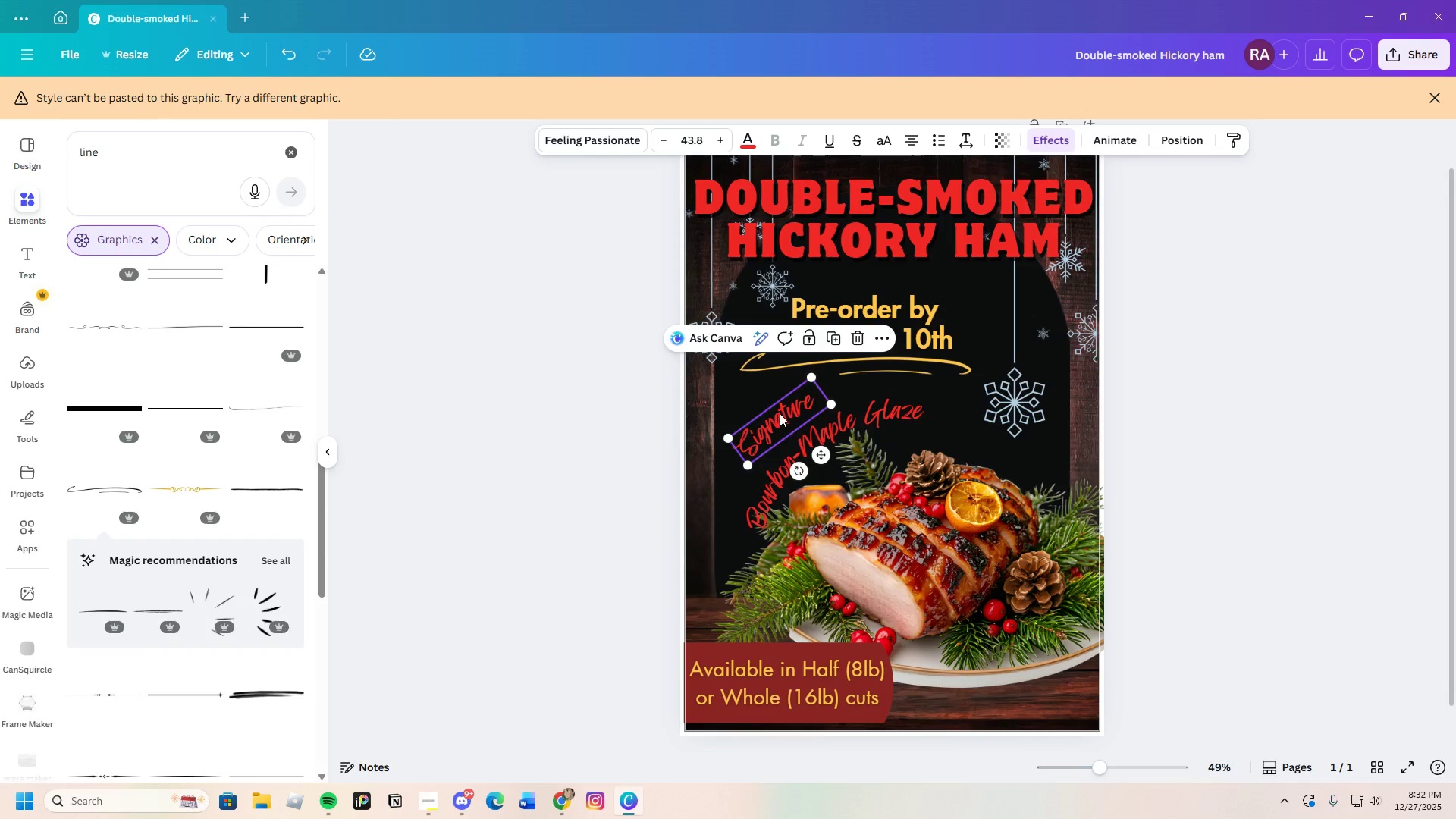 
left_click_drag(start_coordinate=[780, 413], to_coordinate=[795, 412])
 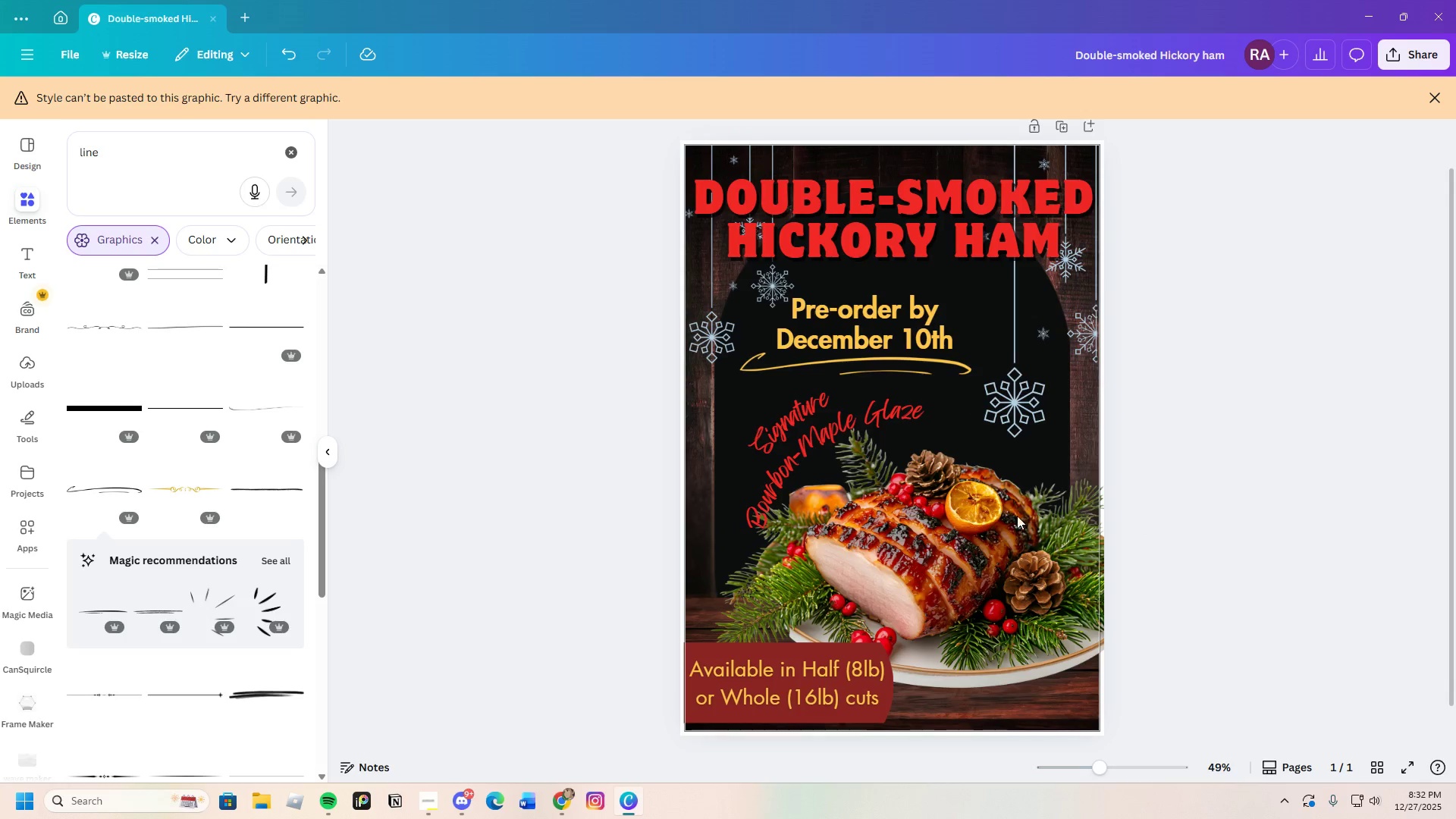 
left_click([793, 463])
 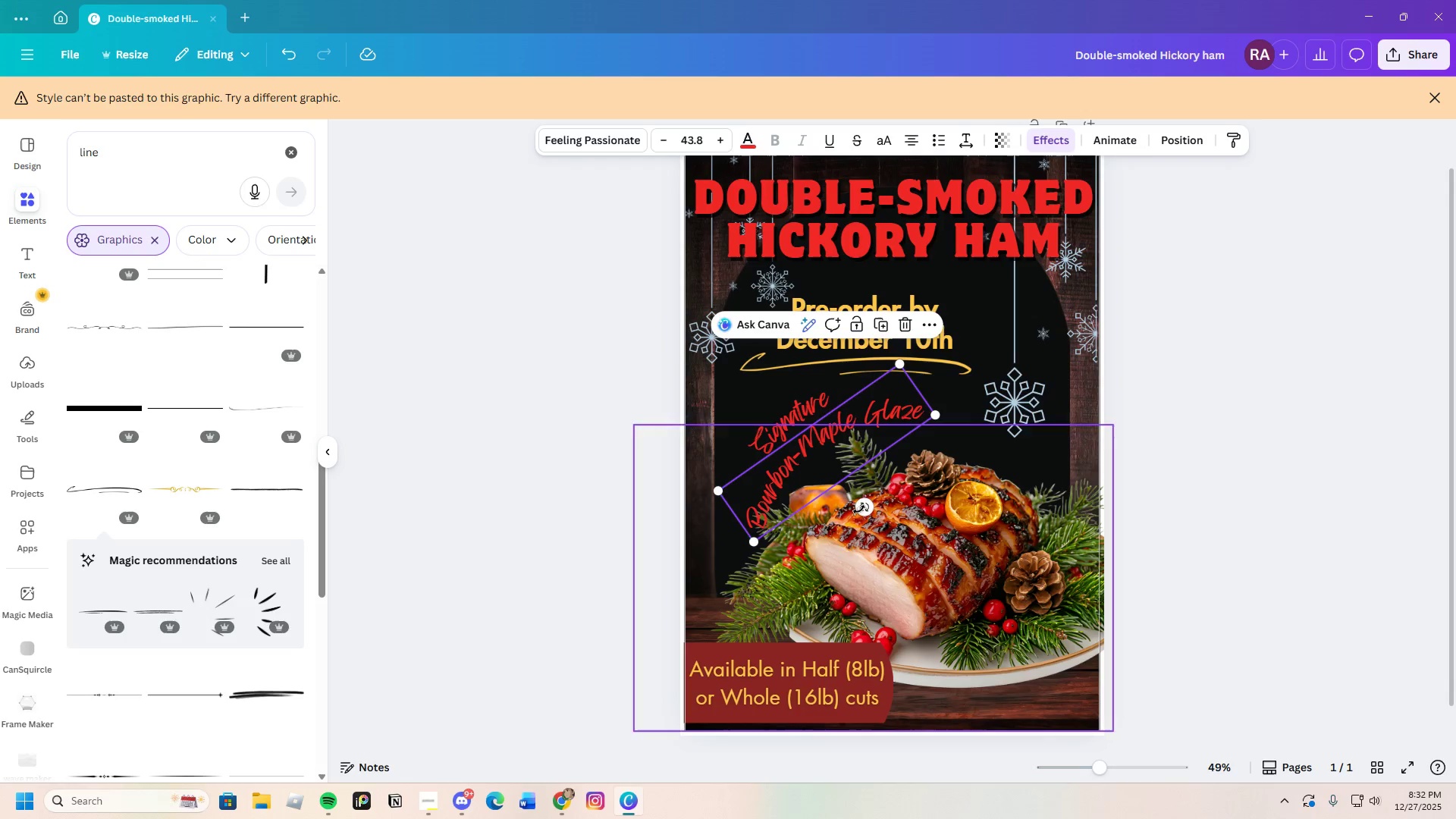 
left_click_drag(start_coordinate=[859, 510], to_coordinate=[853, 522])
 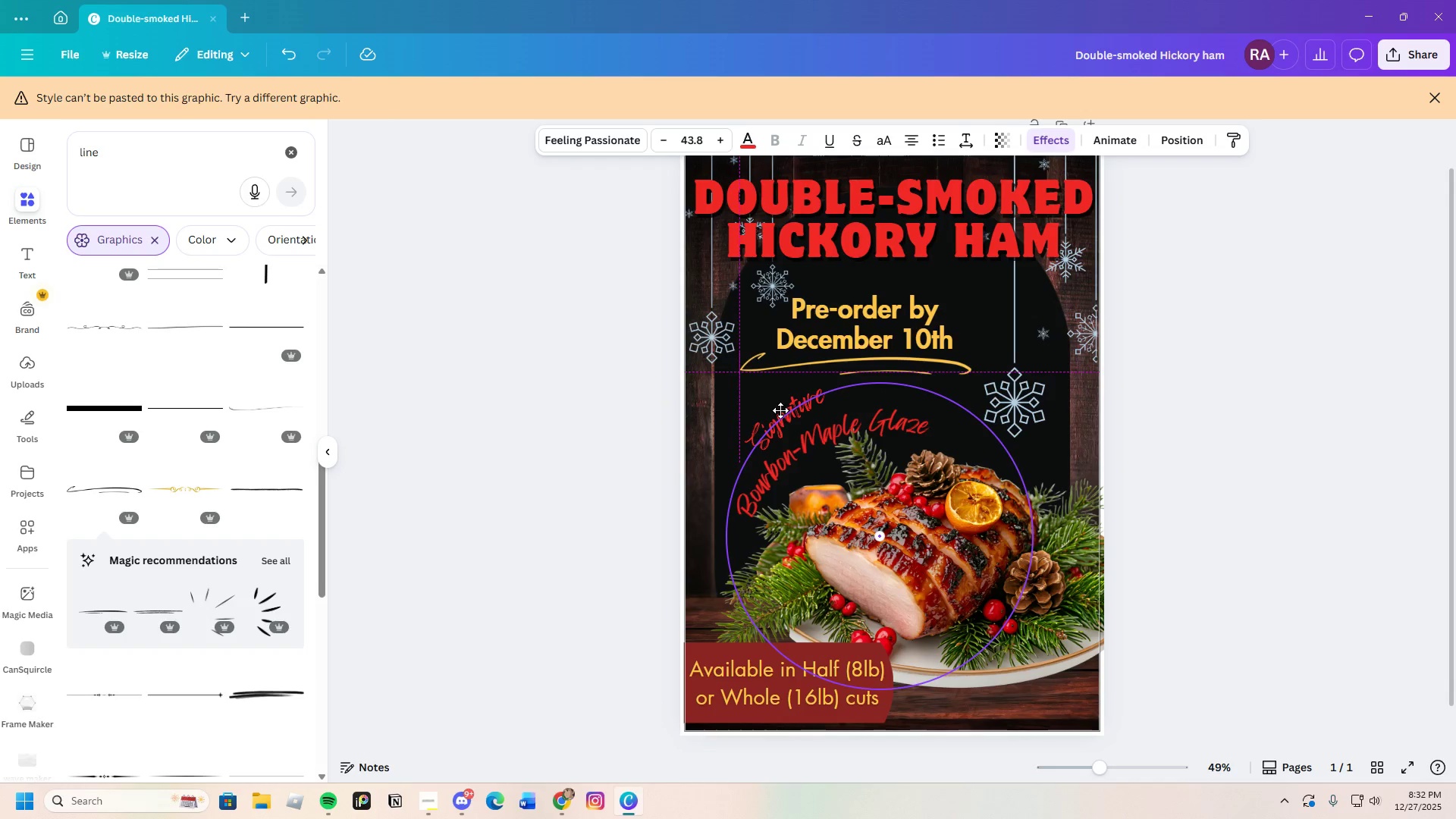 
left_click_drag(start_coordinate=[865, 429], to_coordinate=[861, 423])
 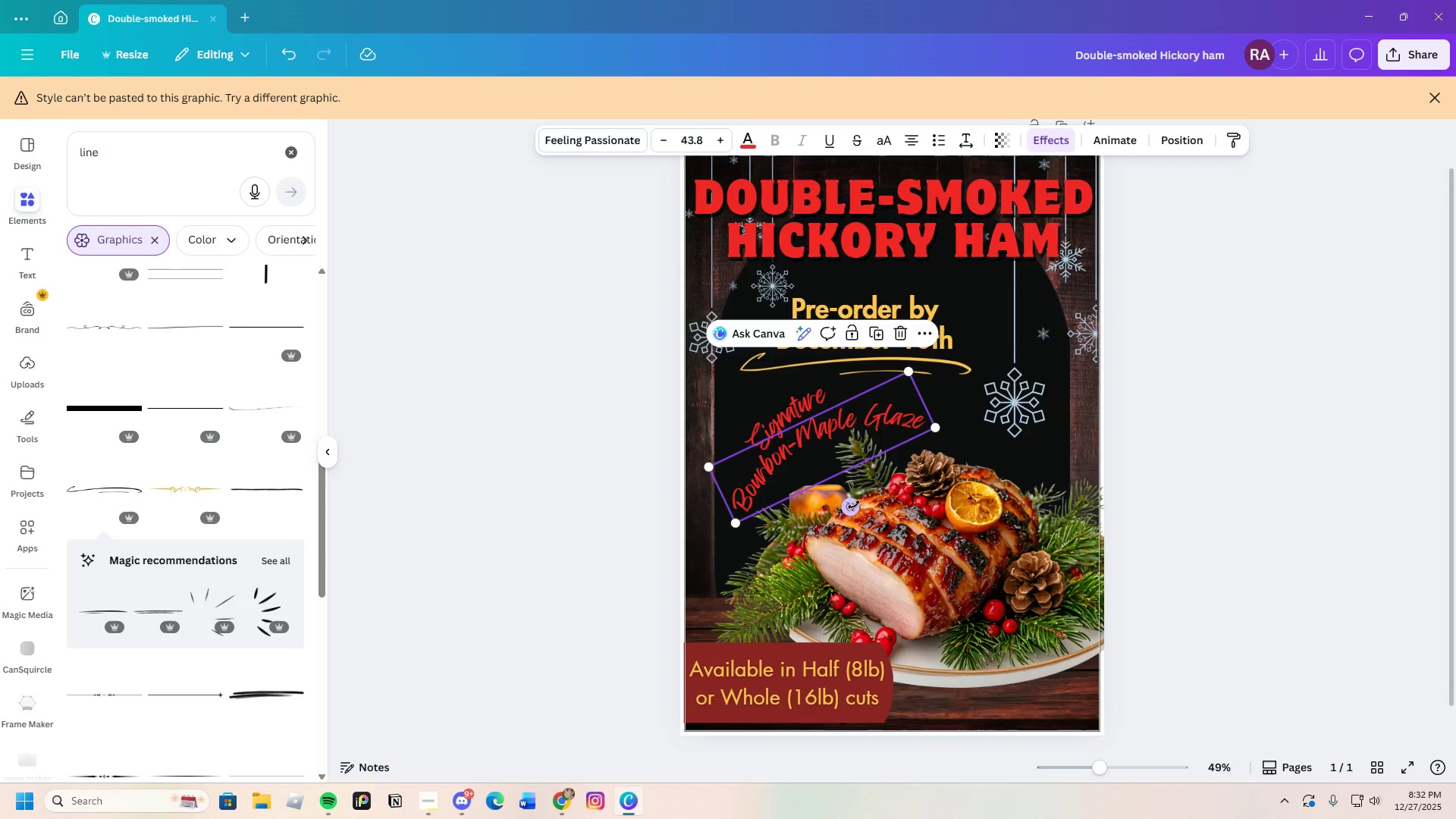 
left_click_drag(start_coordinate=[854, 507], to_coordinate=[868, 516])
 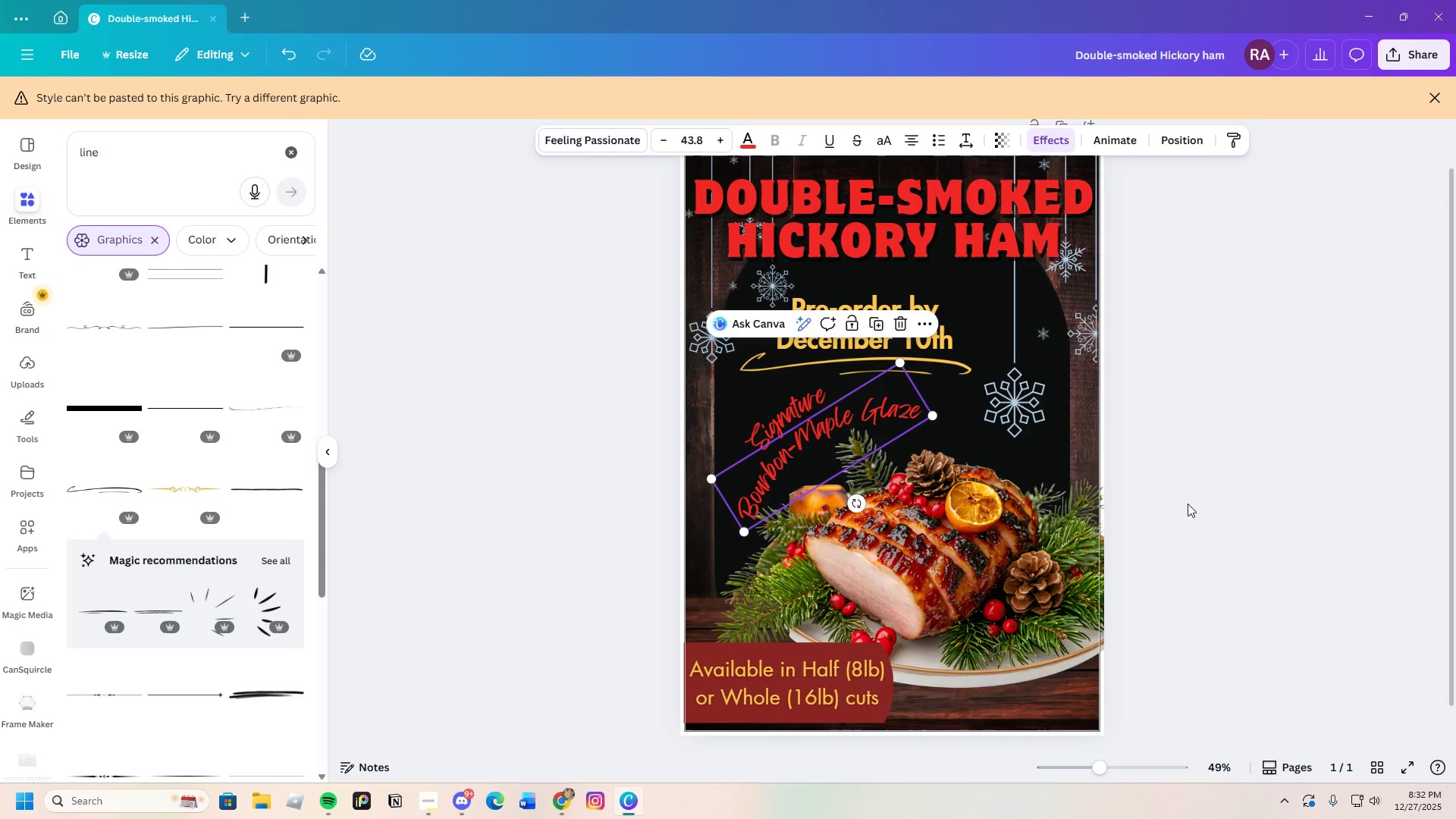 
left_click([1195, 504])
 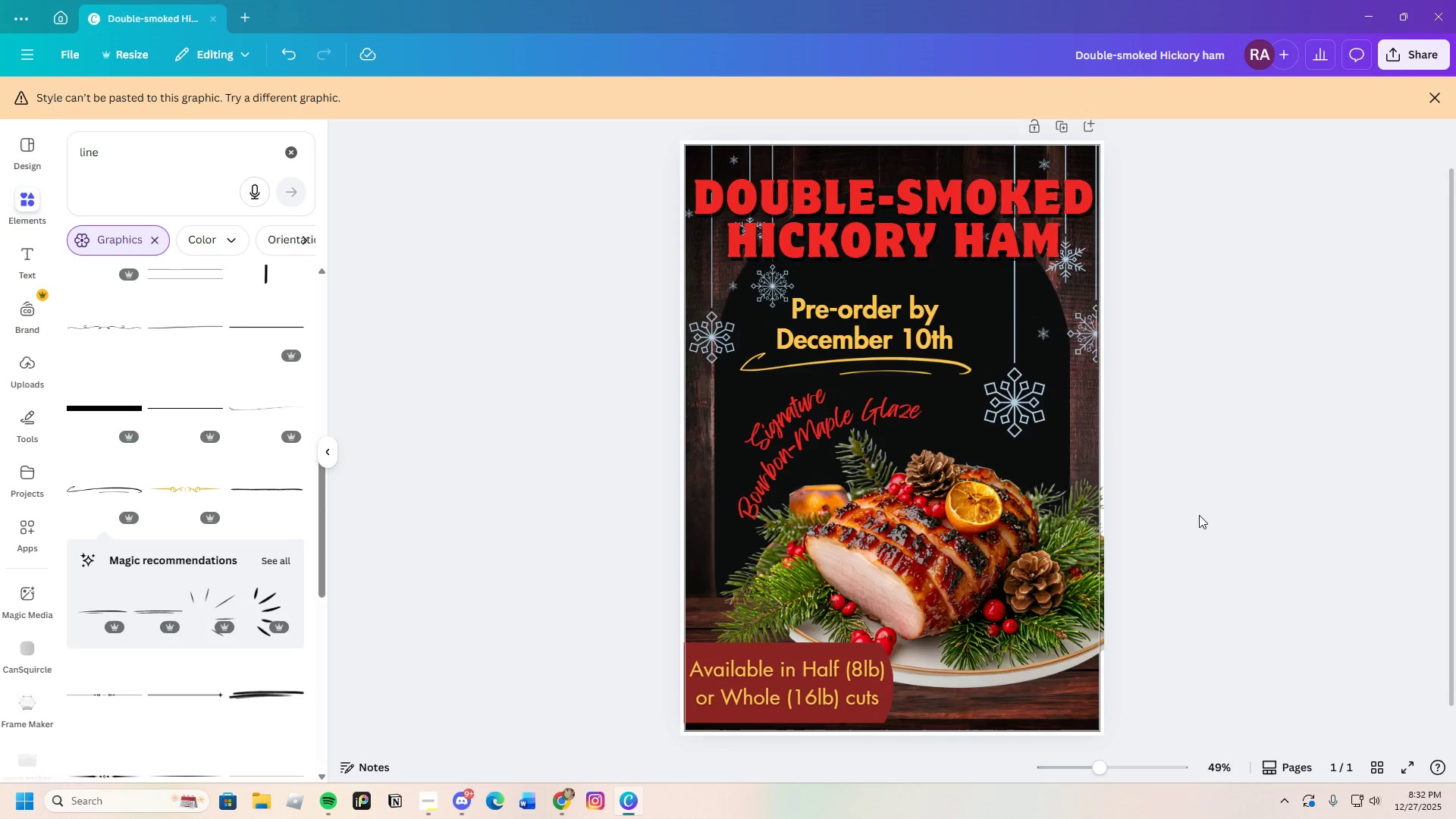 
wait(6.0)
 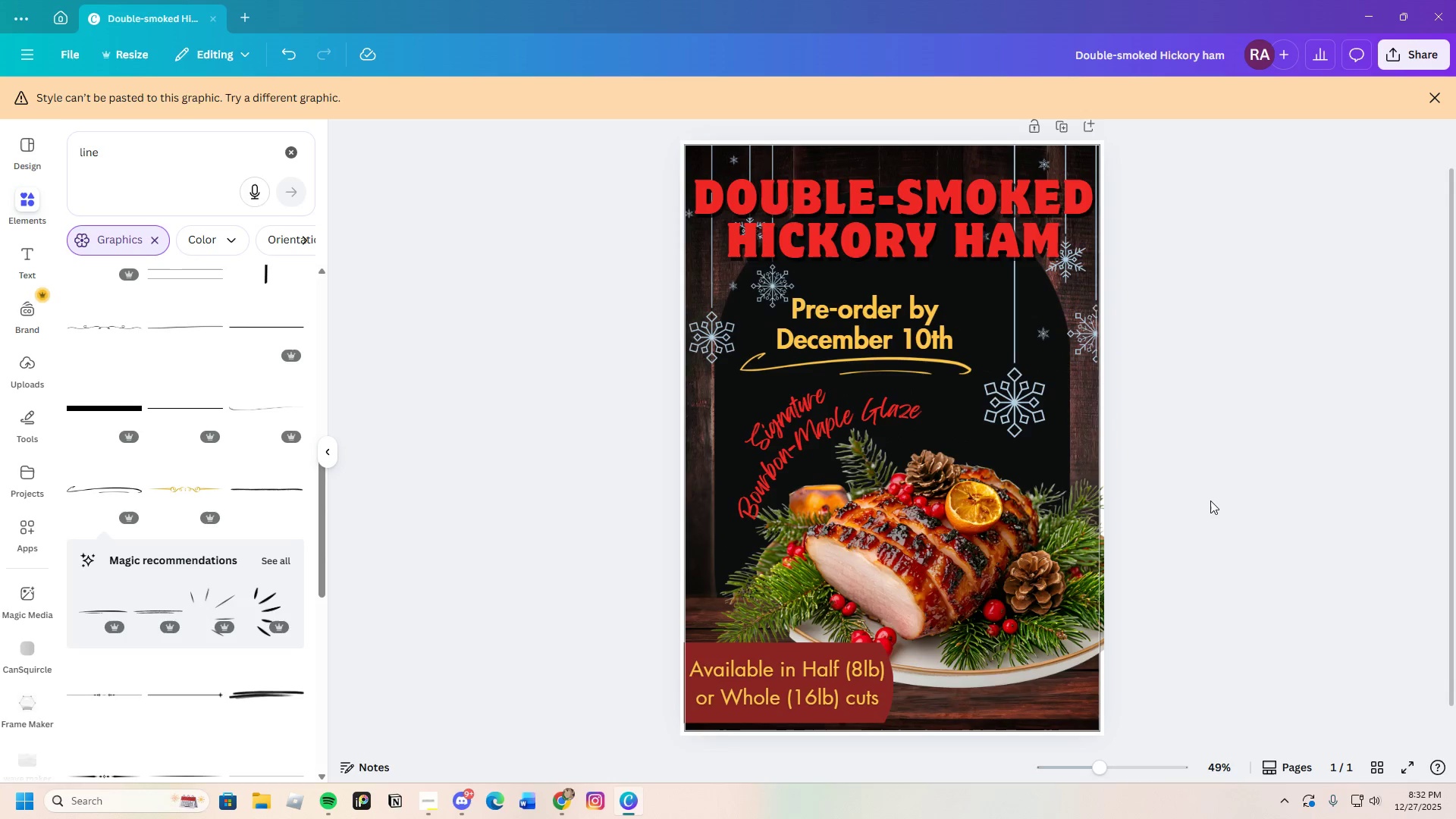 
scroll: coordinate [1215, 610], scroll_direction: down, amount: 3.0
 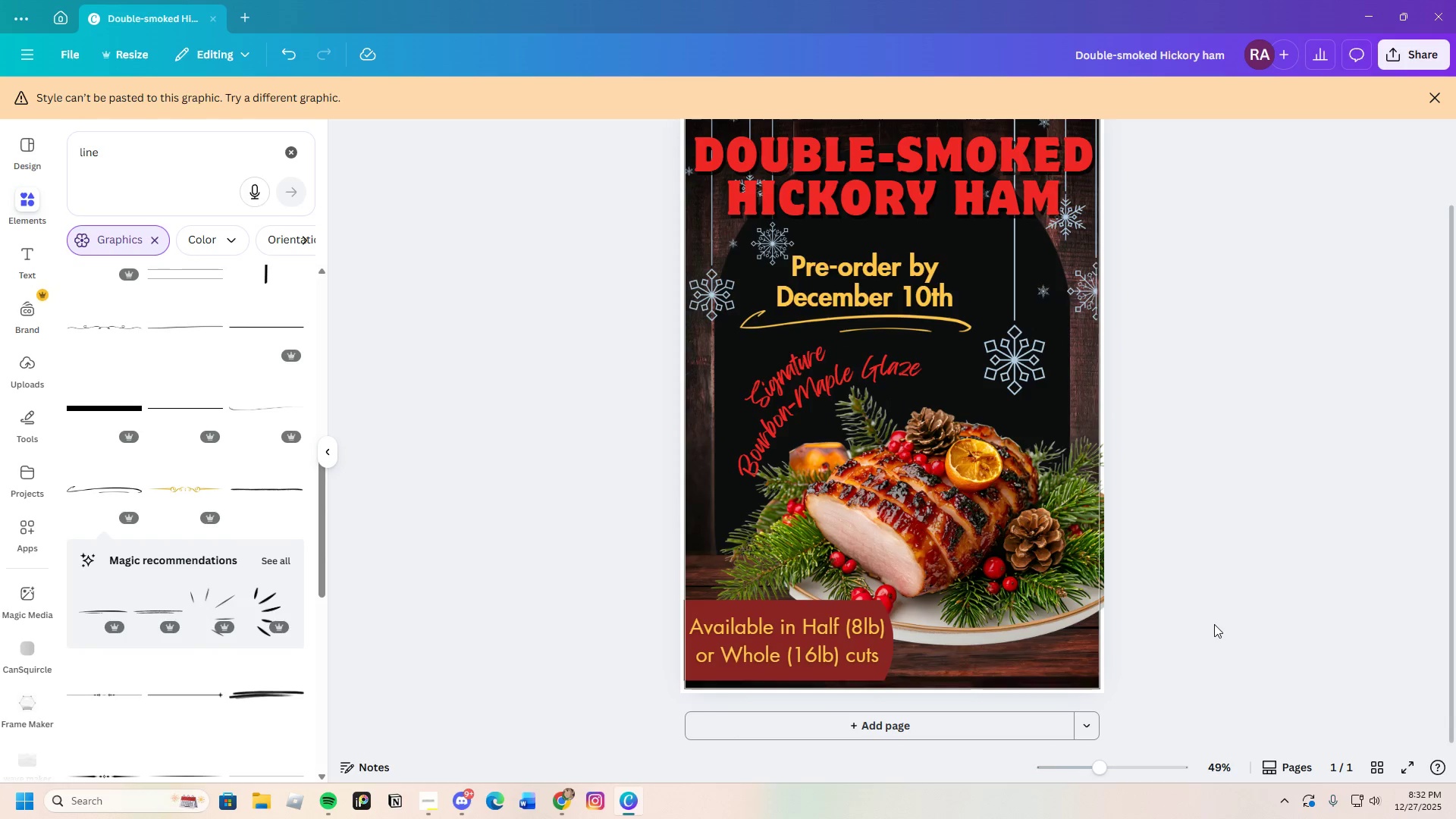 
scroll: coordinate [1214, 624], scroll_direction: up, amount: 1.0
 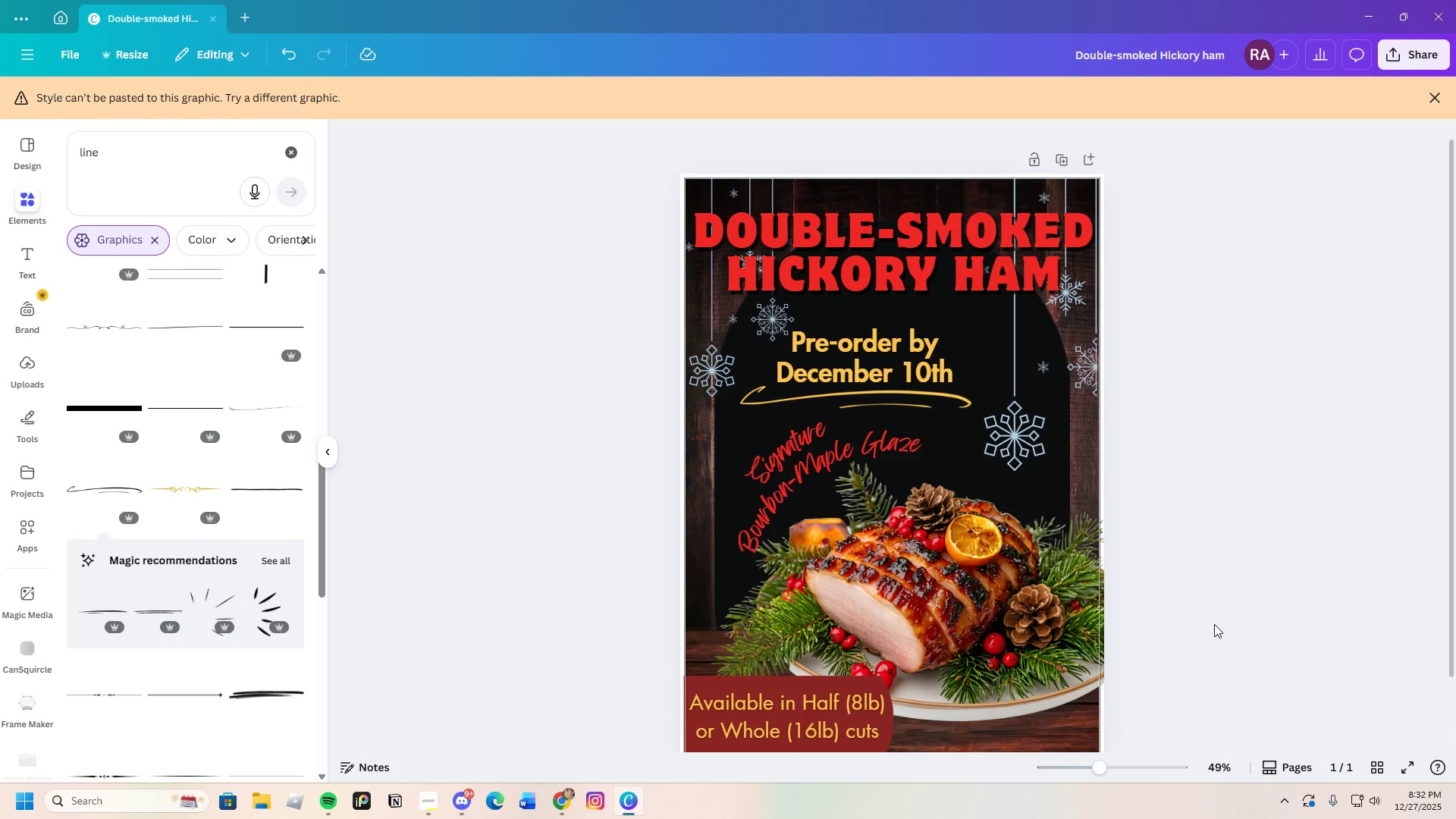 
scroll: coordinate [1214, 624], scroll_direction: down, amount: 3.0
 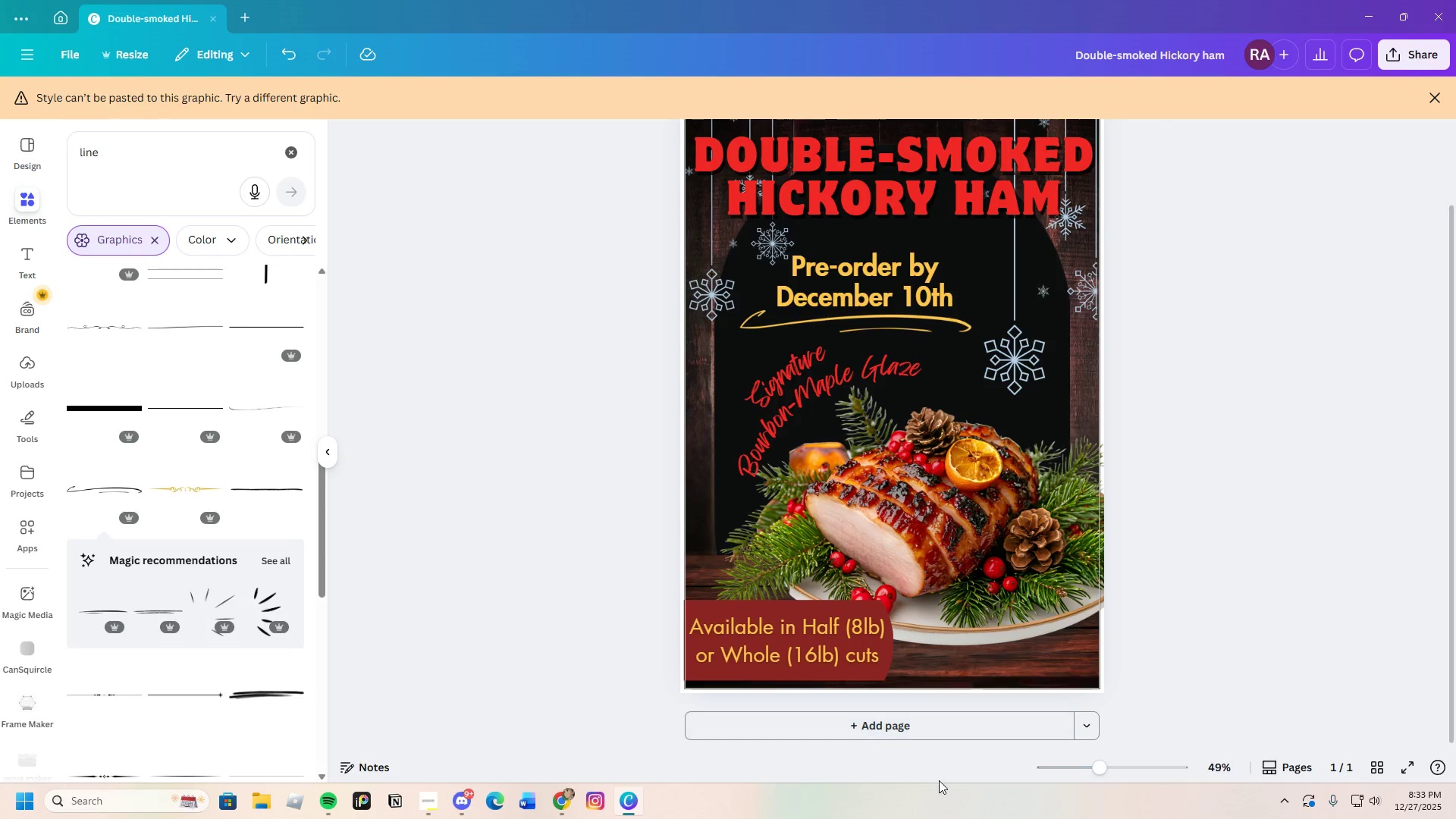 
wait(32.87)
 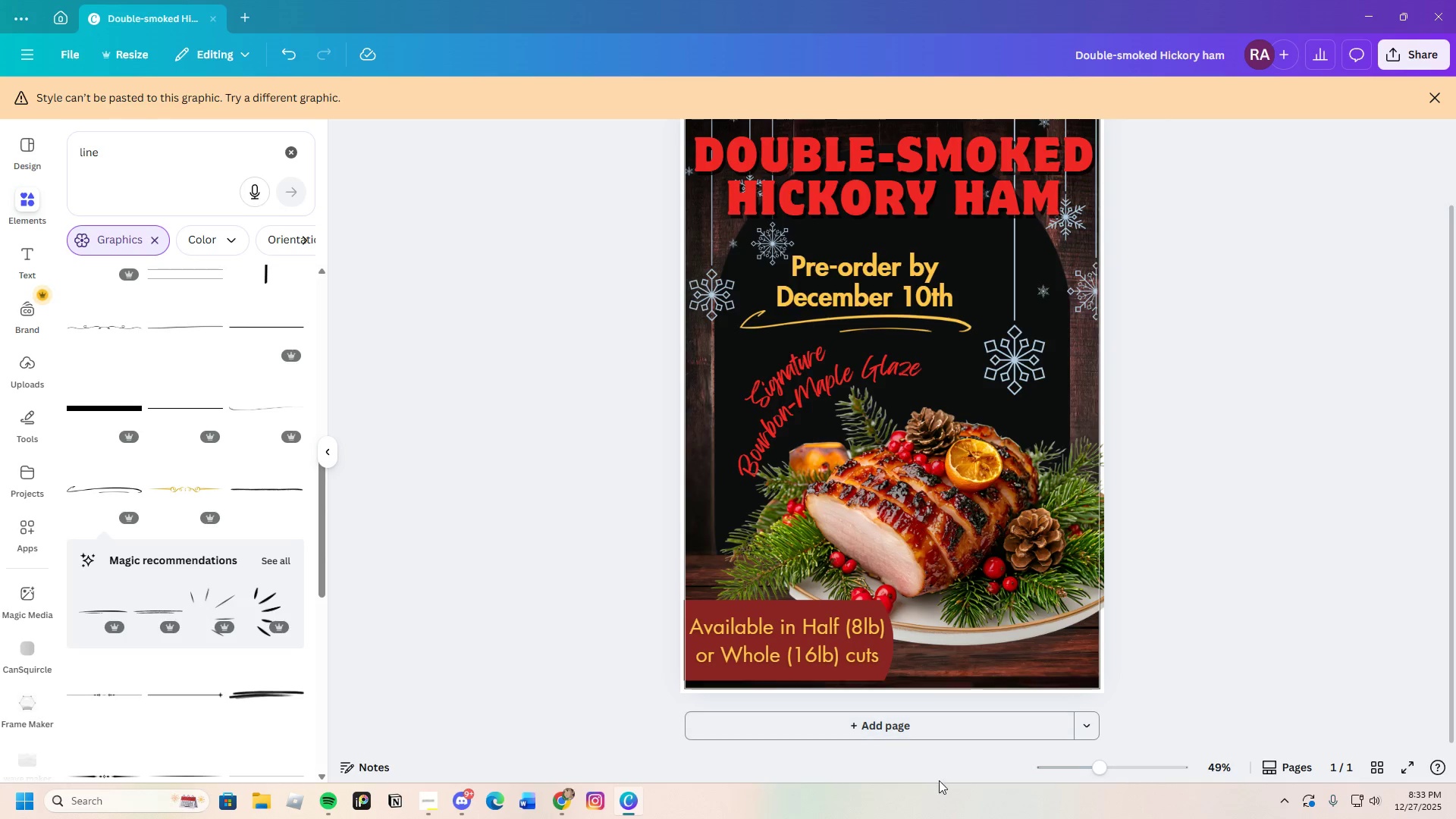 
left_click_drag(start_coordinate=[1095, 765], to_coordinate=[1094, 784])
 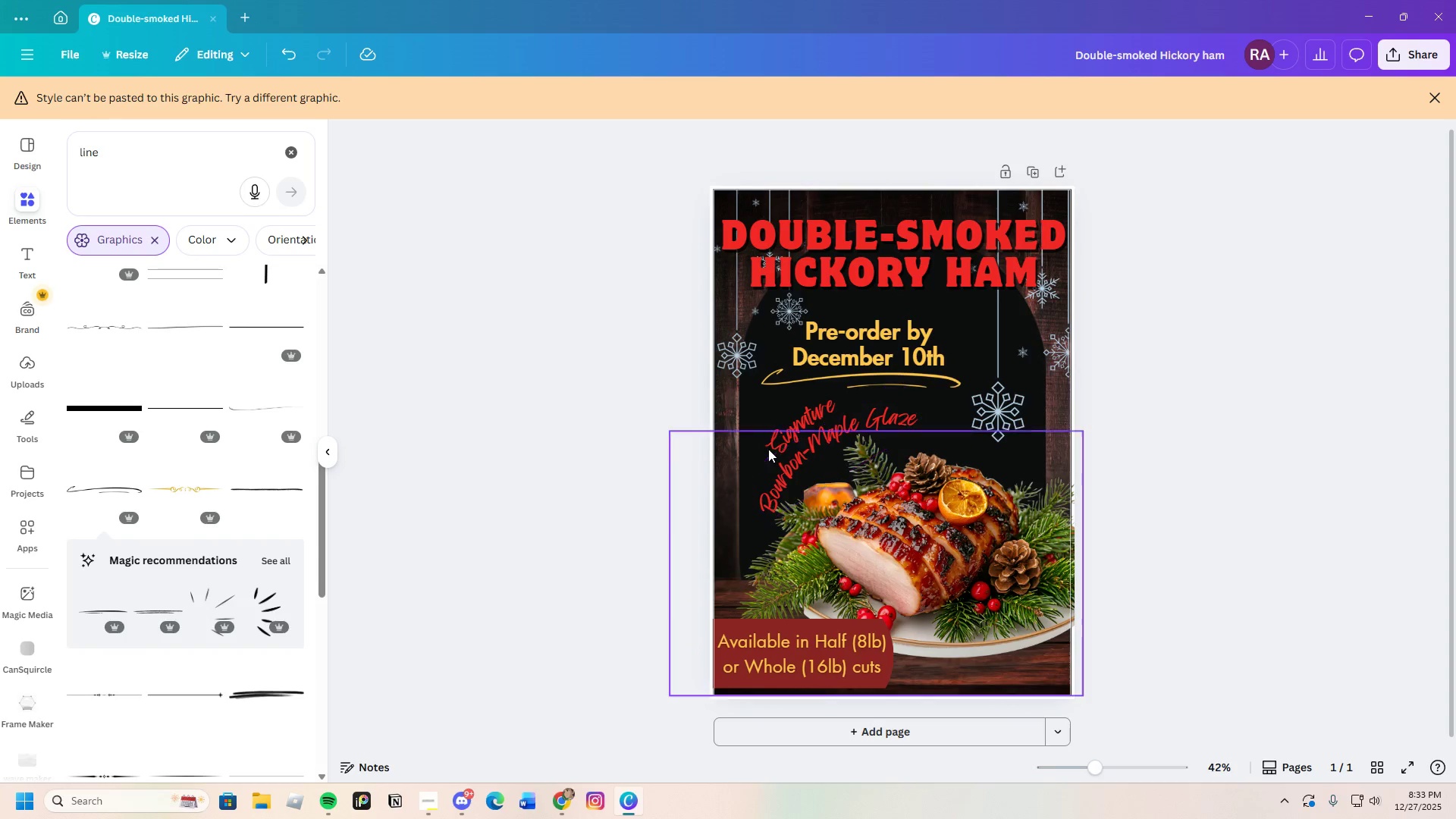 
left_click_drag(start_coordinate=[783, 467], to_coordinate=[745, 505])
 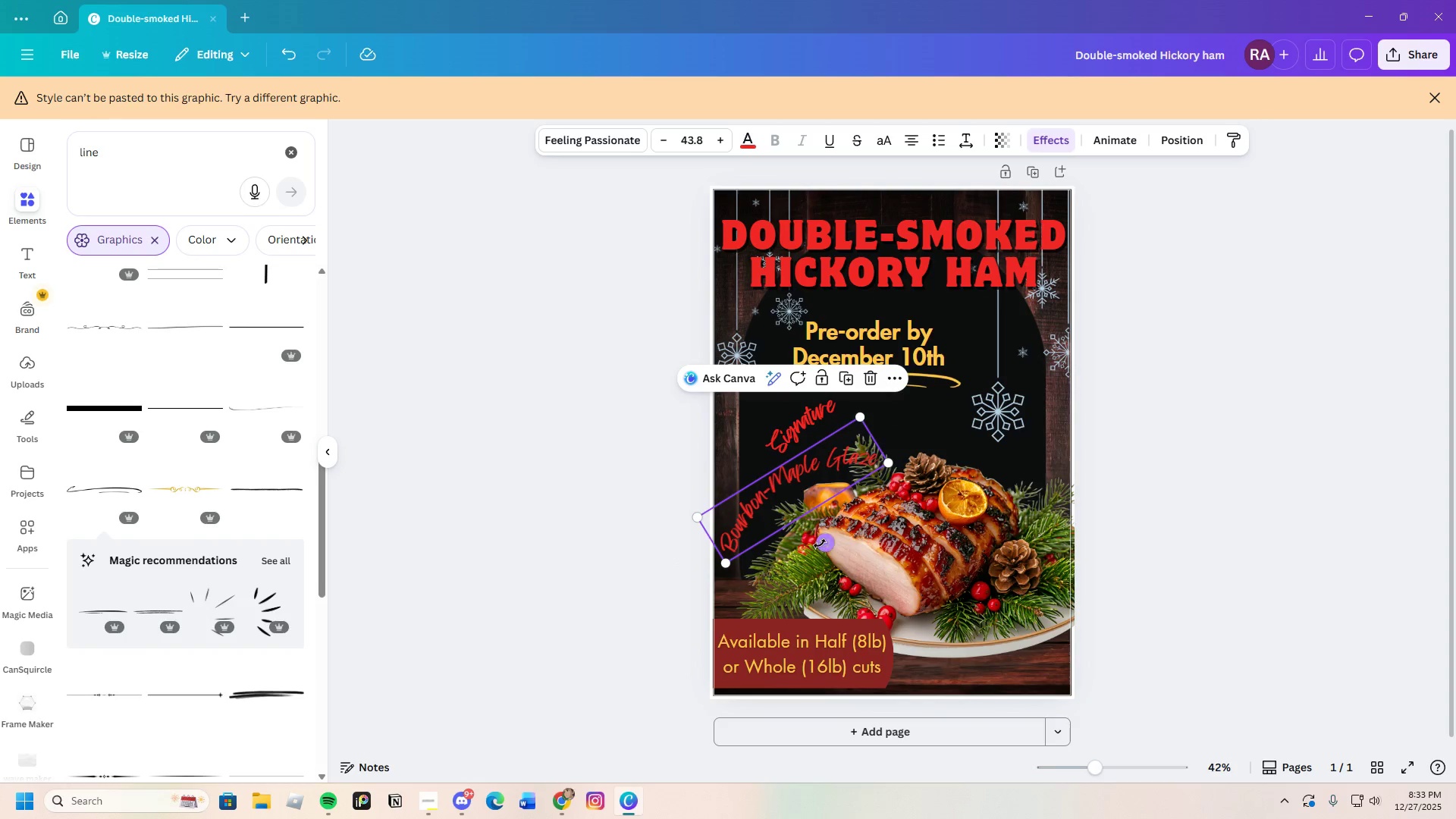 
left_click_drag(start_coordinate=[820, 543], to_coordinate=[853, 546])
 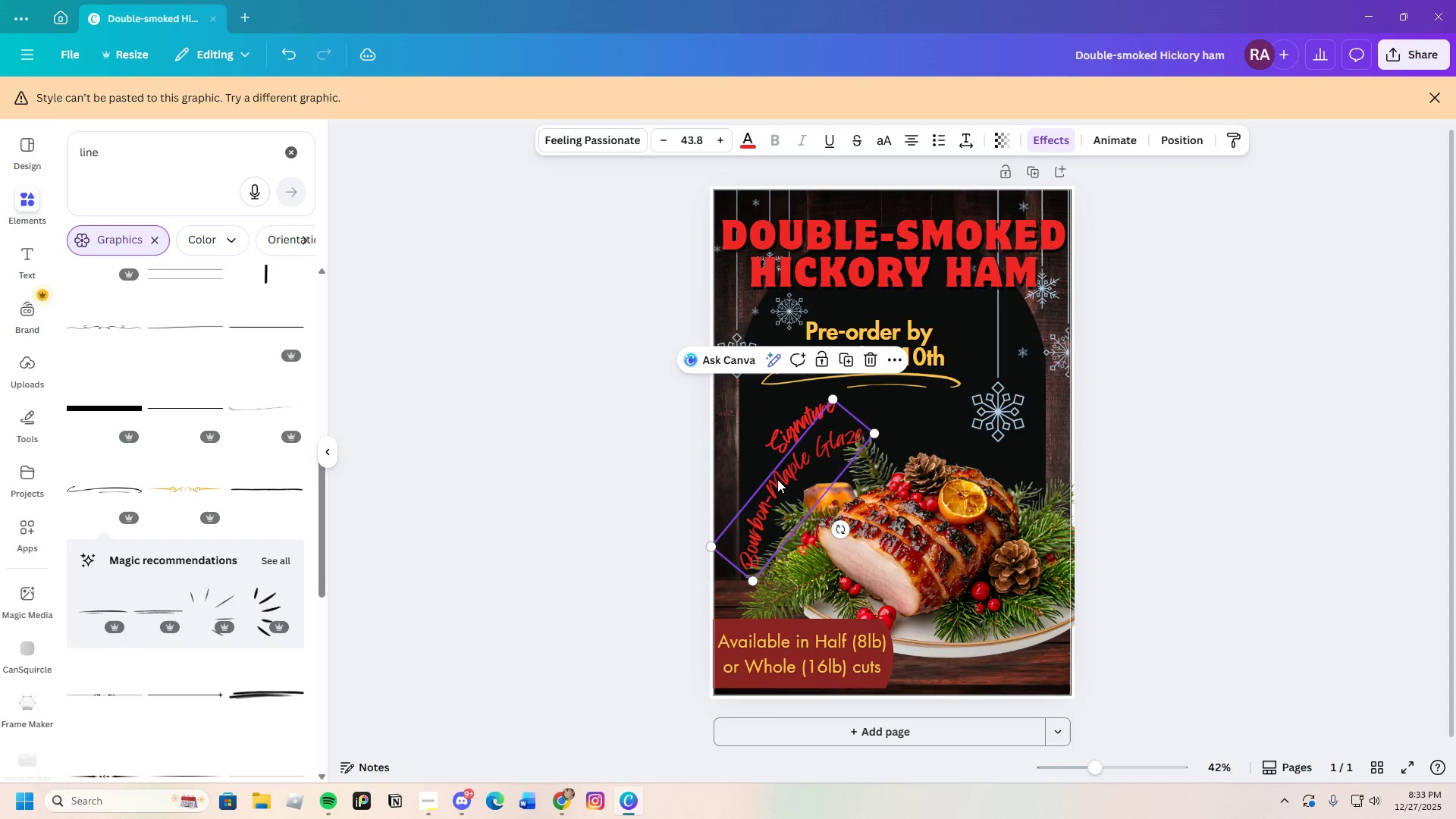 
left_click_drag(start_coordinate=[777, 479], to_coordinate=[767, 486])
 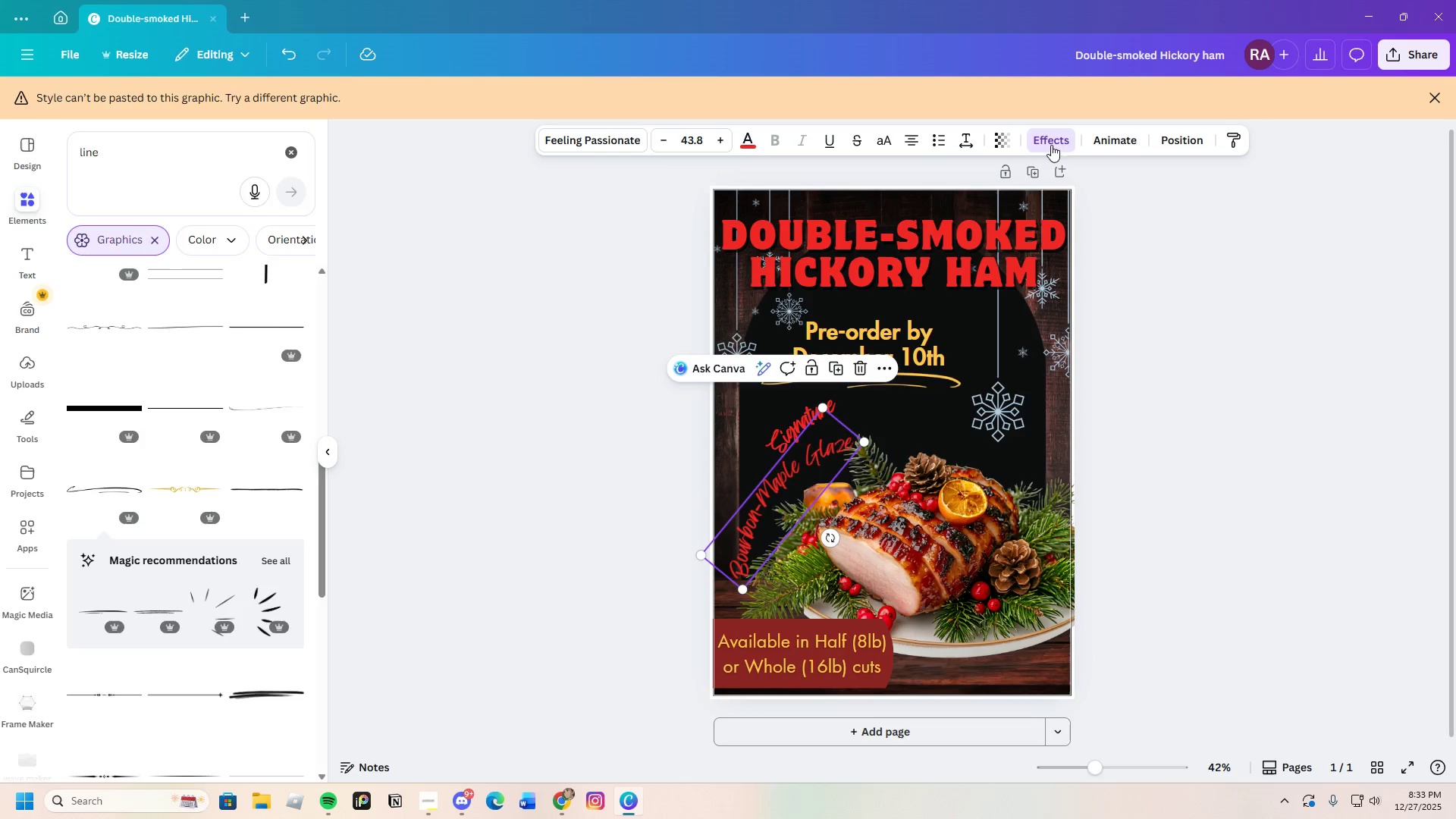 
scroll: coordinate [103, 689], scroll_direction: down, amount: 2.0
 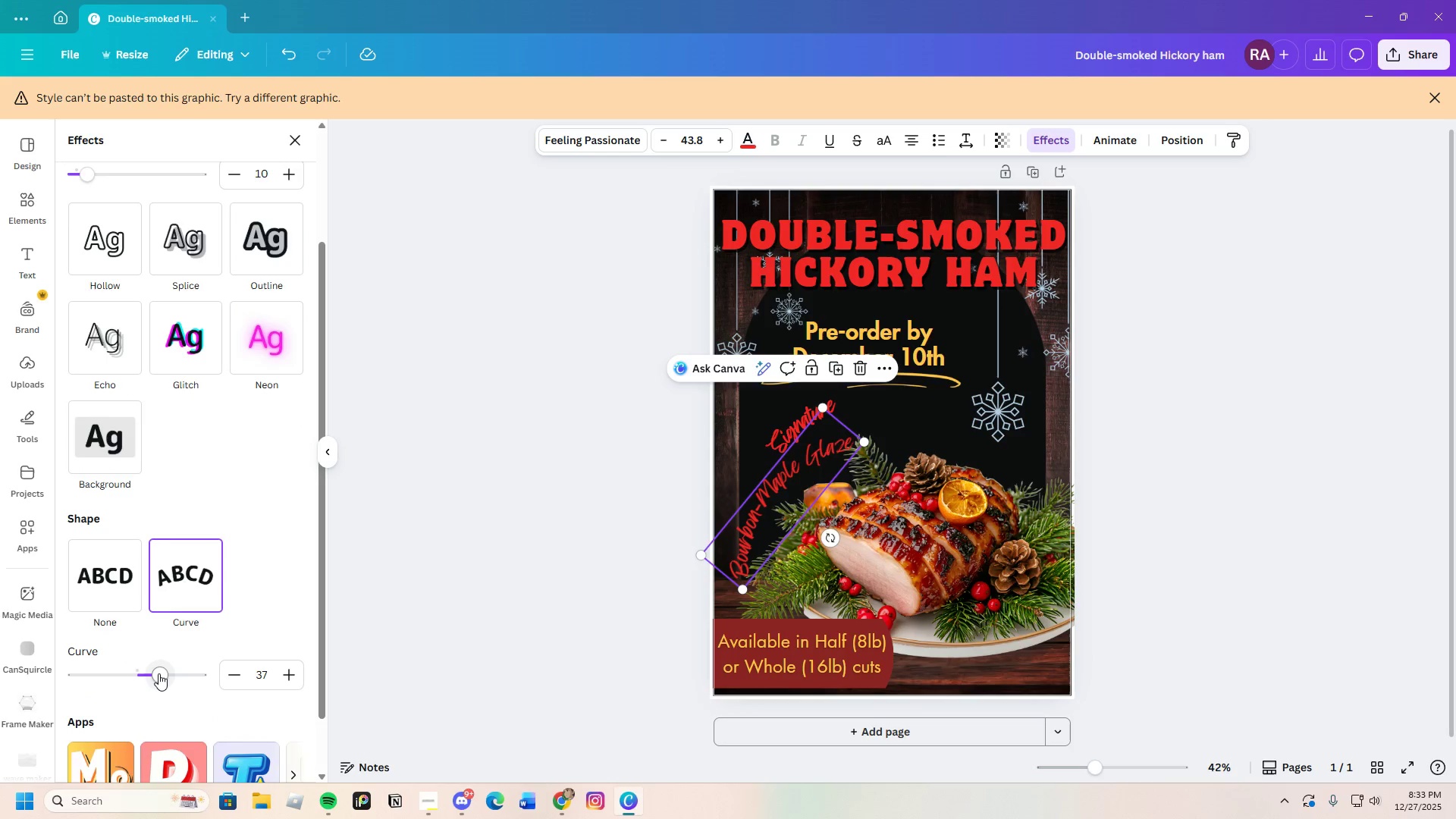 
left_click_drag(start_coordinate=[159, 674], to_coordinate=[152, 676])
 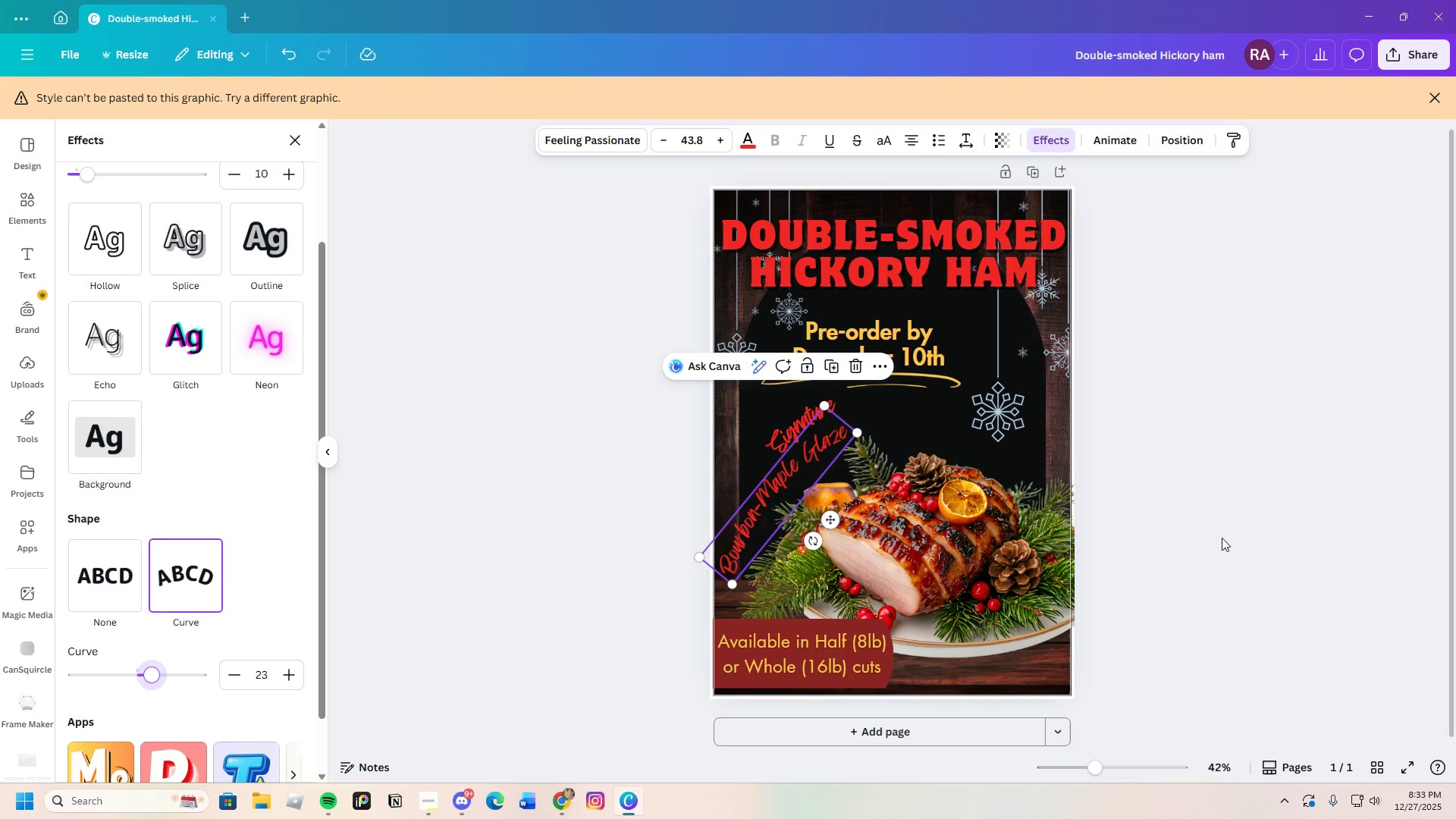 
left_click([1228, 538])
 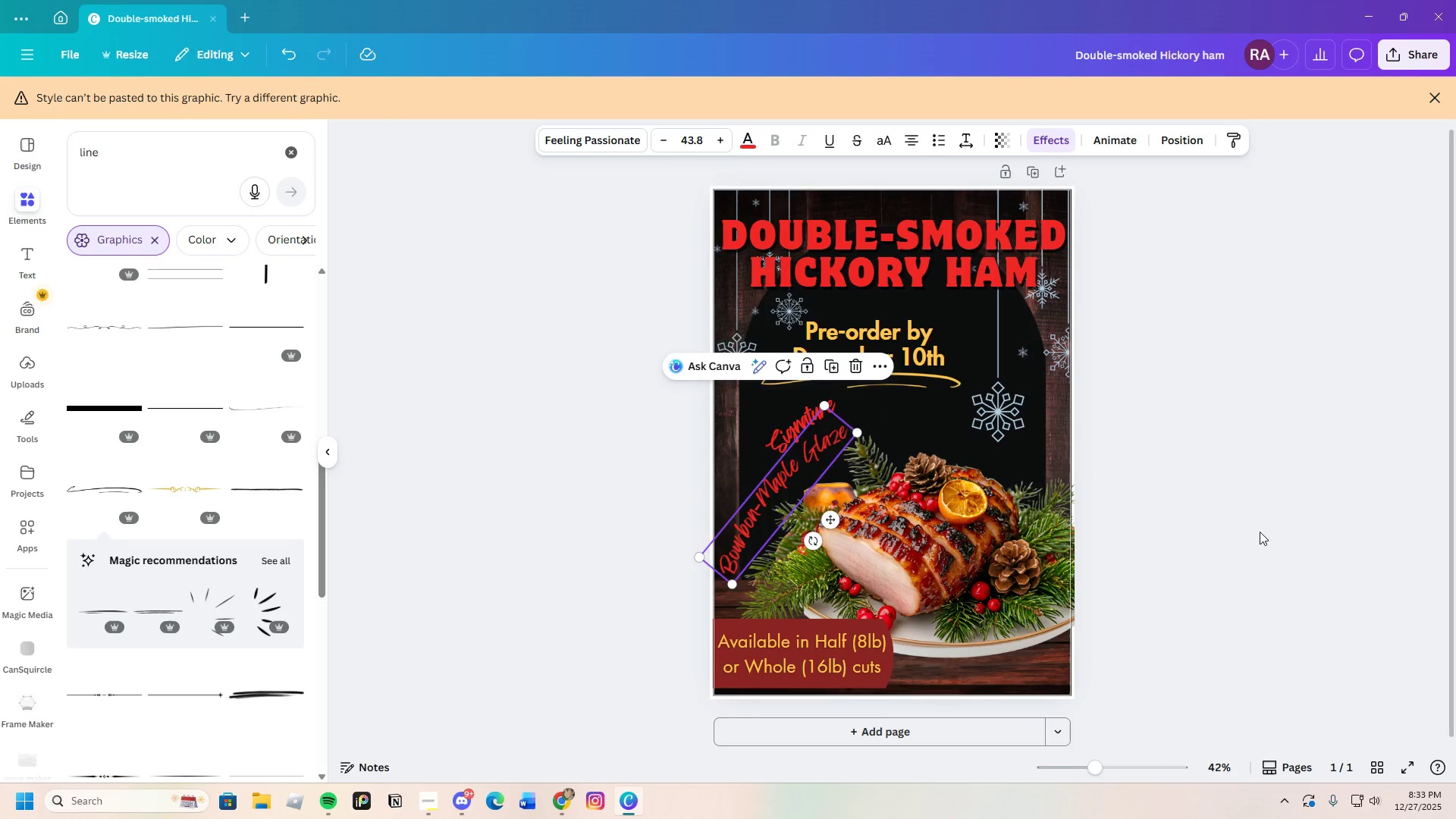 
left_click([1250, 526])
 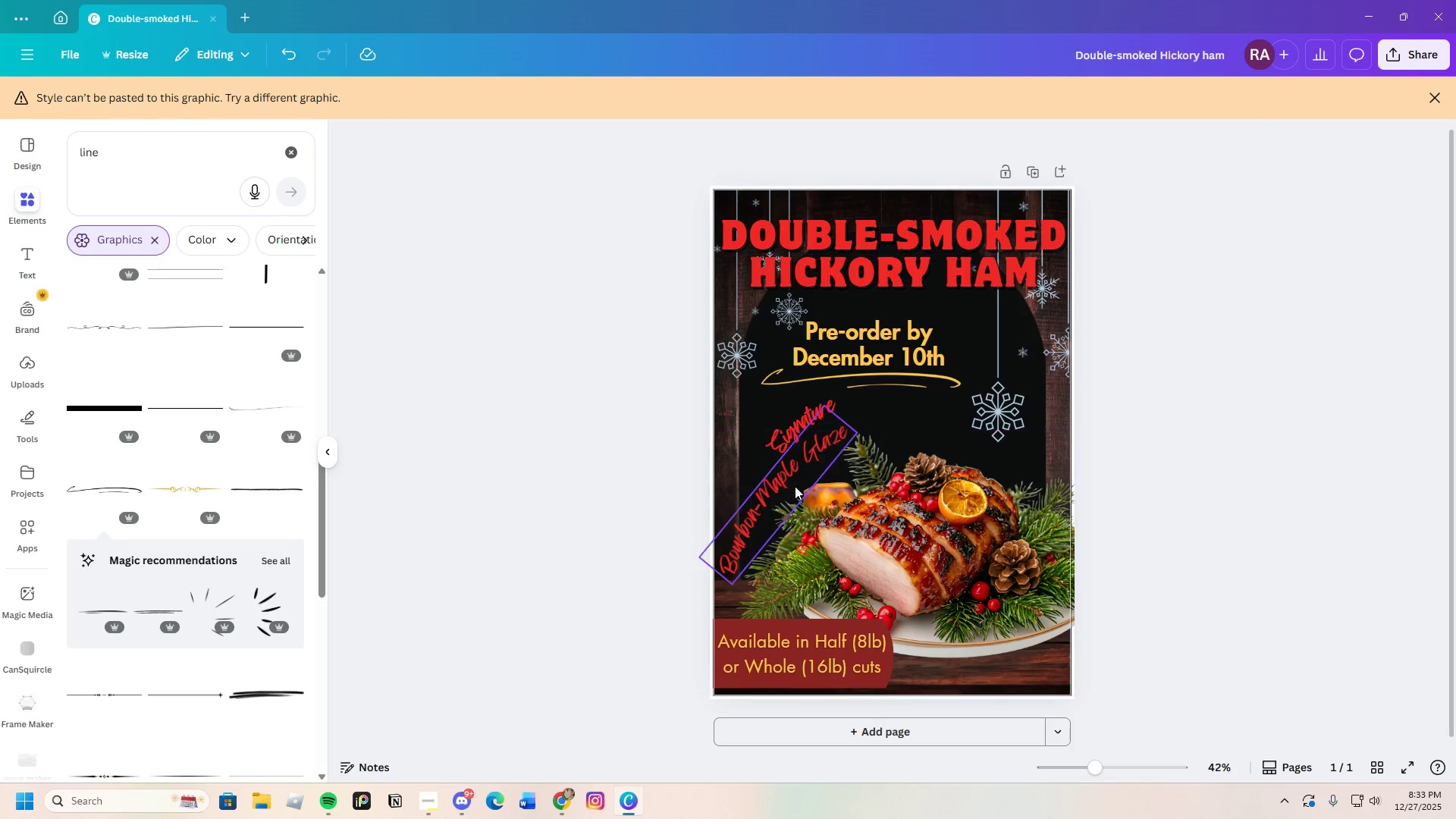 
left_click_drag(start_coordinate=[783, 476], to_coordinate=[781, 487])
 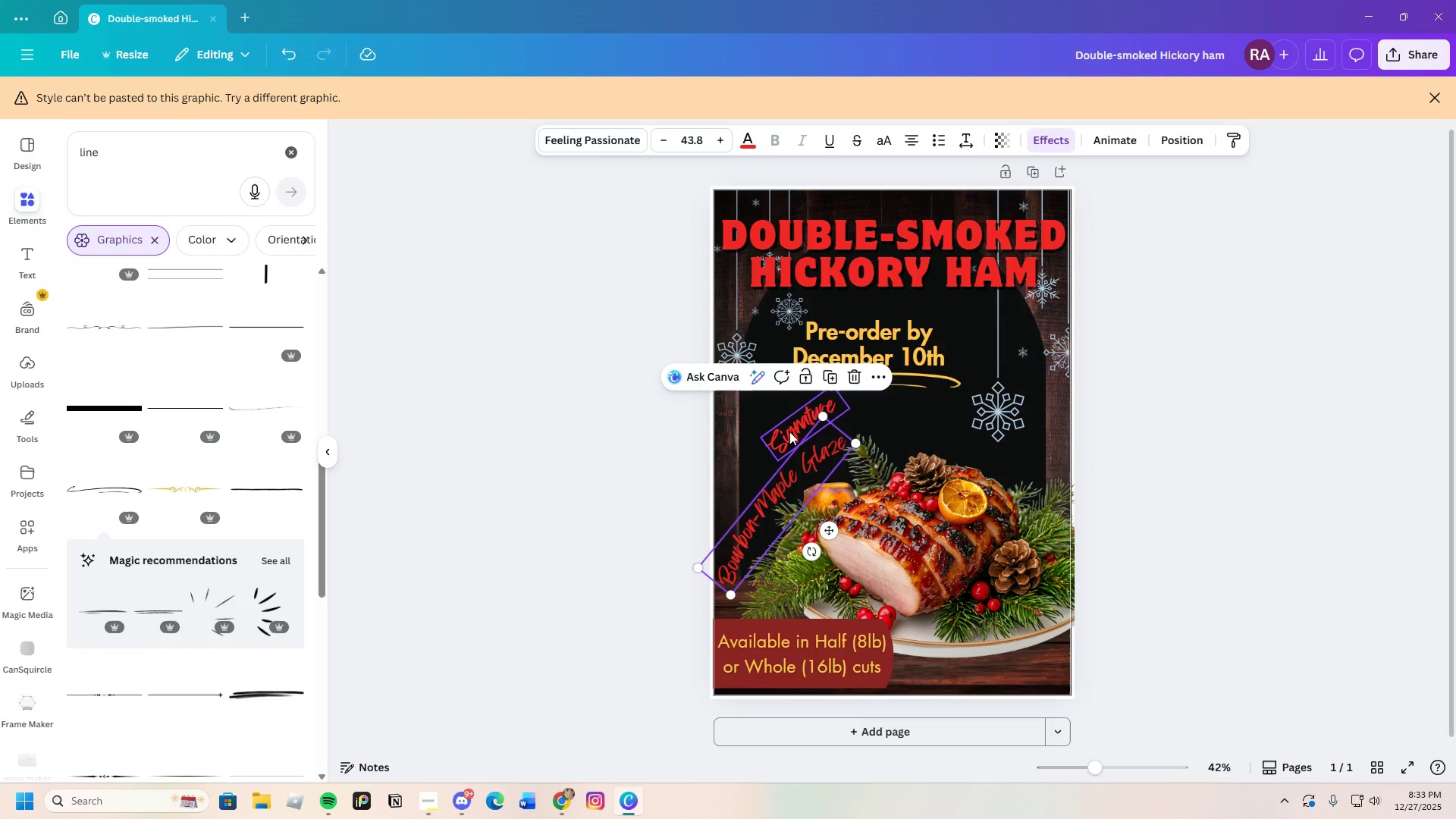 
left_click([789, 431])
 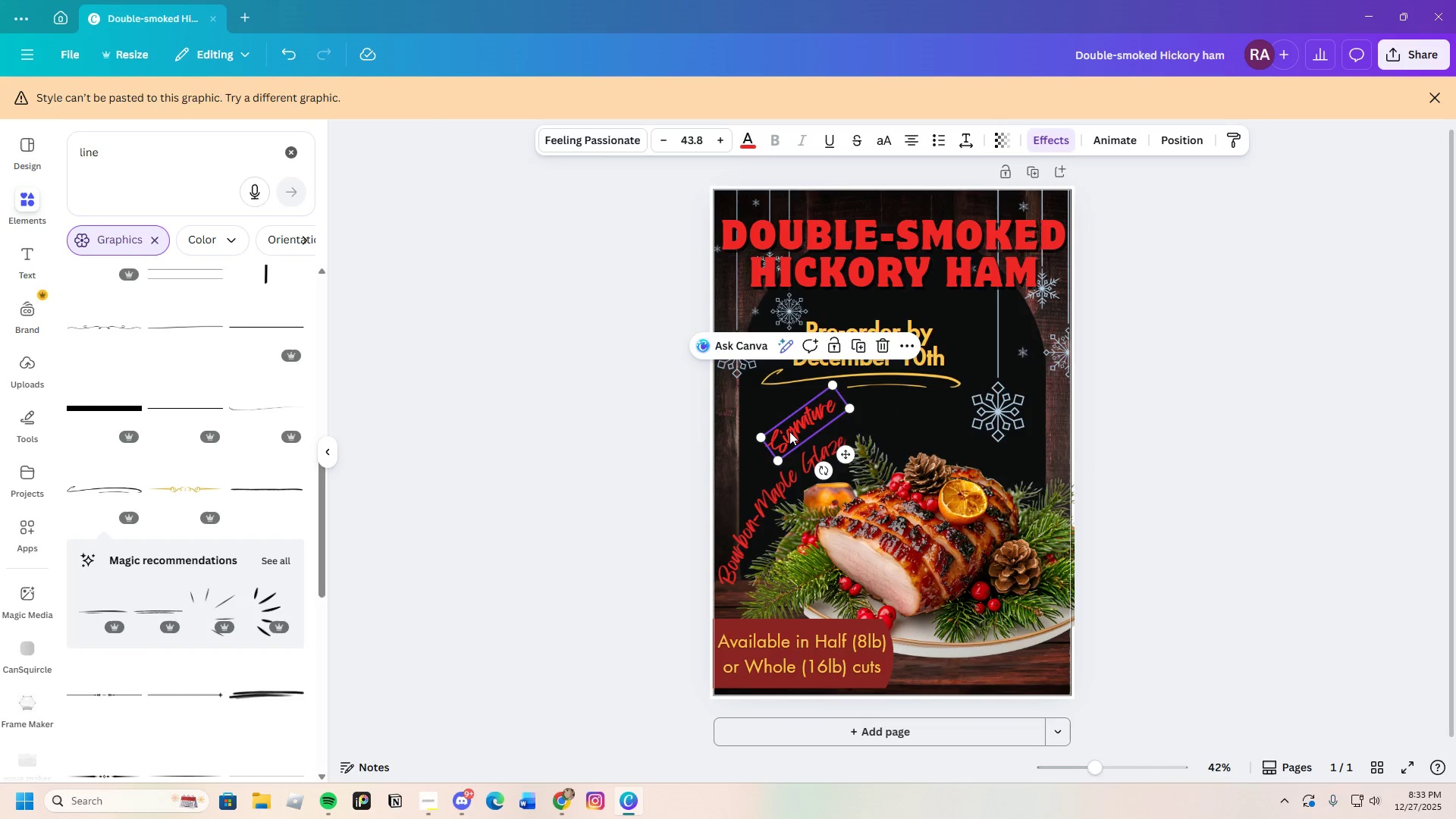 
left_click_drag(start_coordinate=[789, 431], to_coordinate=[743, 484])
 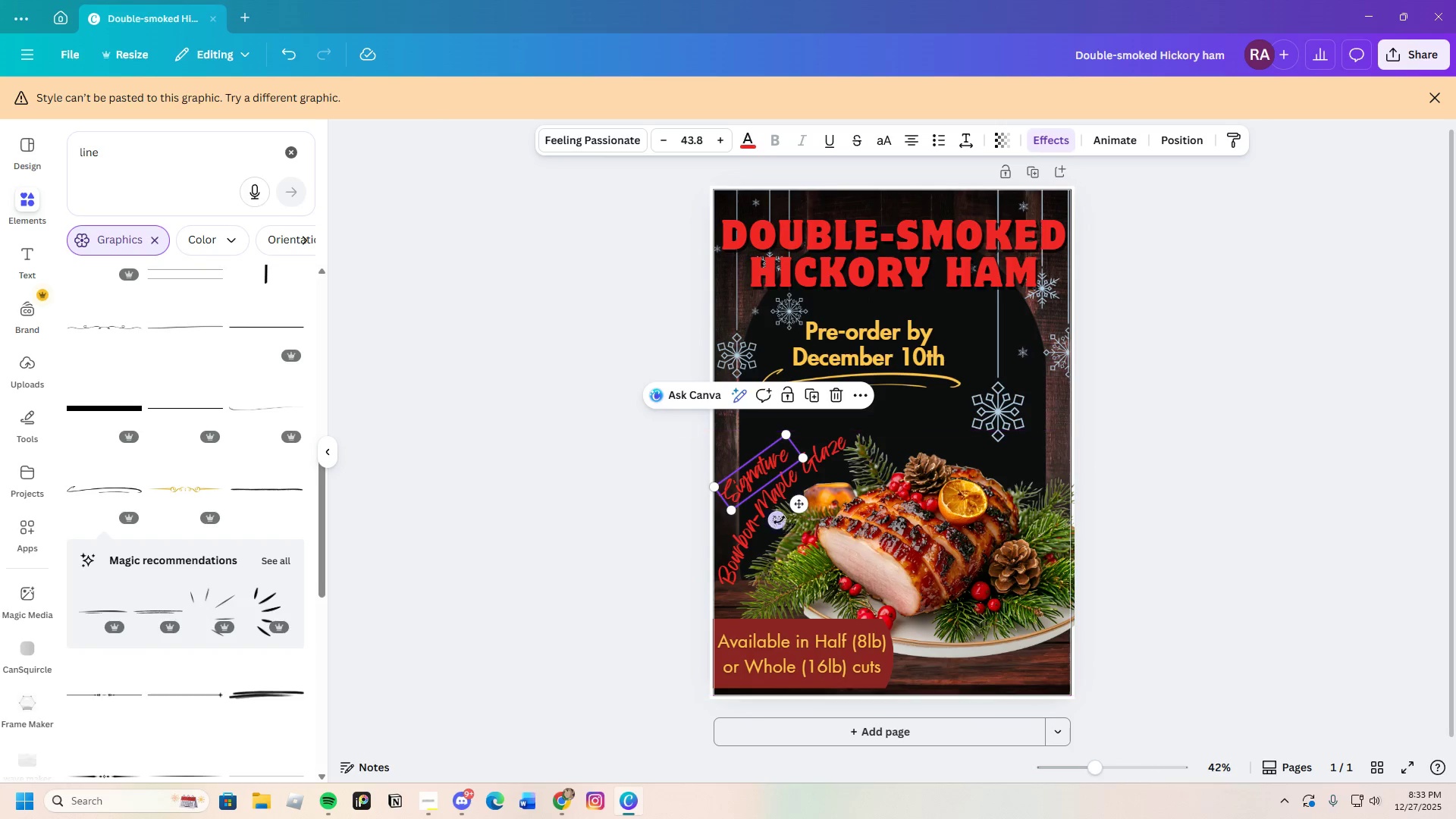 
left_click_drag(start_coordinate=[780, 520], to_coordinate=[800, 530])
 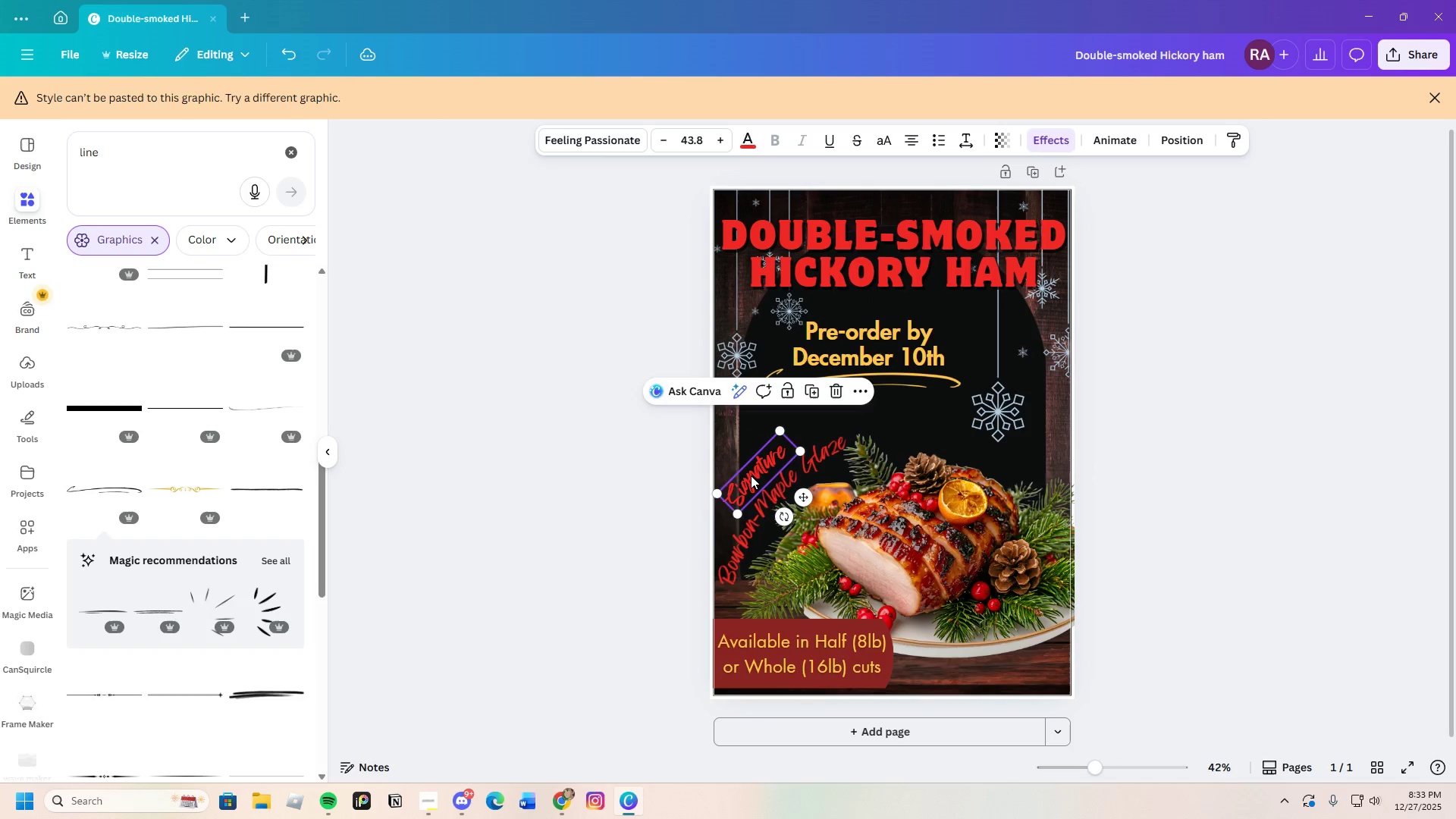 
left_click_drag(start_coordinate=[750, 475], to_coordinate=[745, 485])
 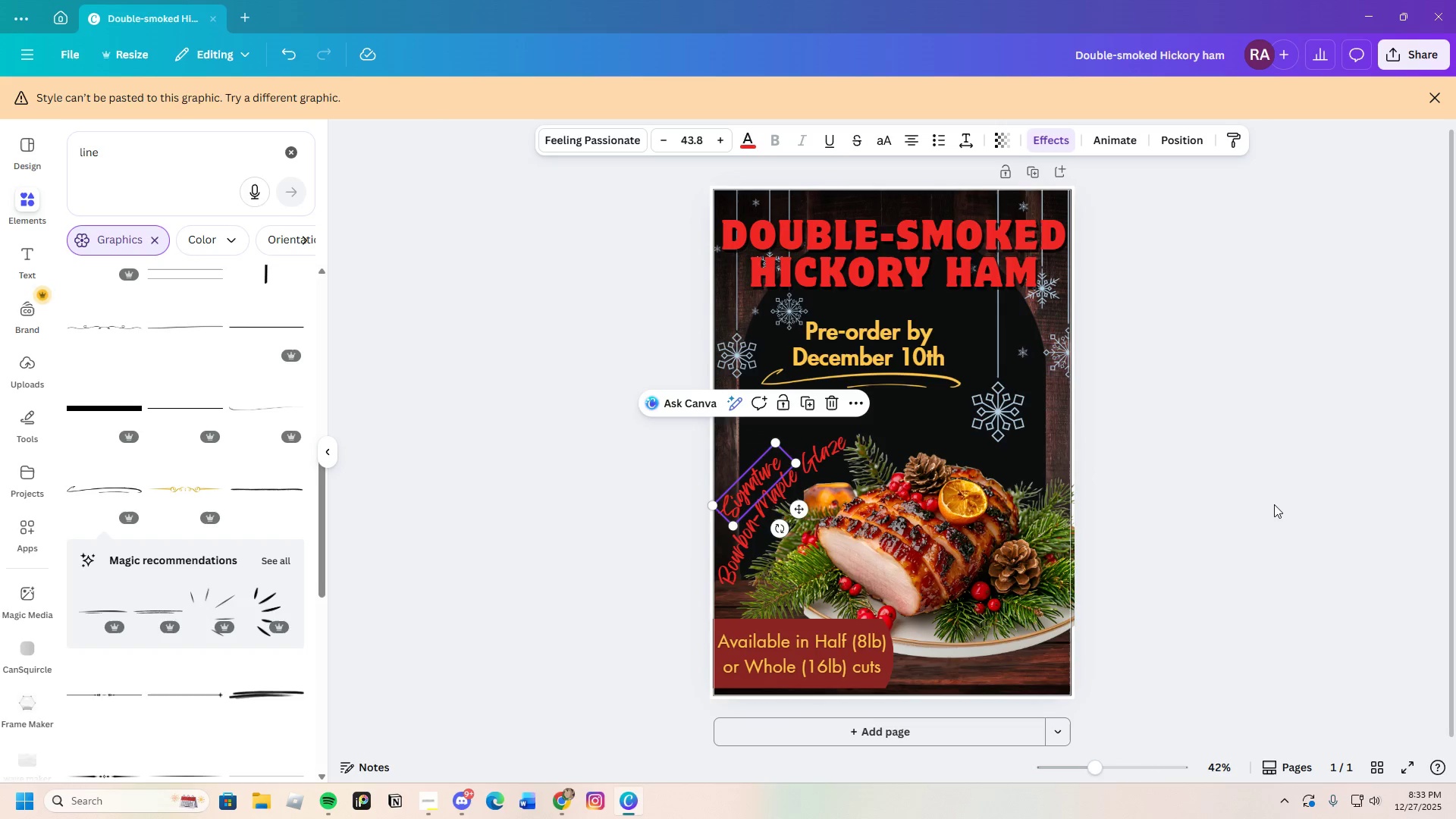 
left_click([1275, 504])
 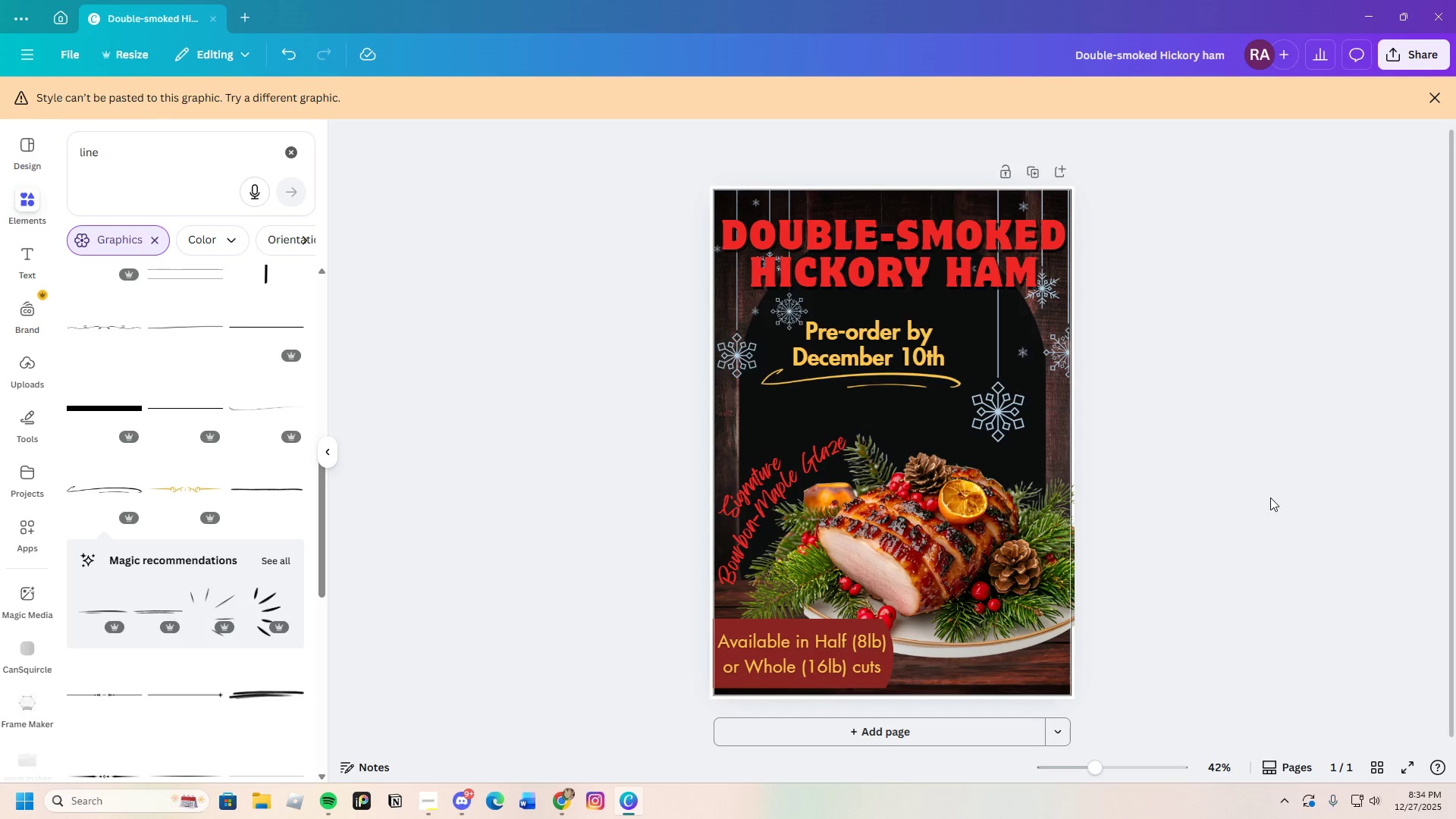 
wait(8.3)
 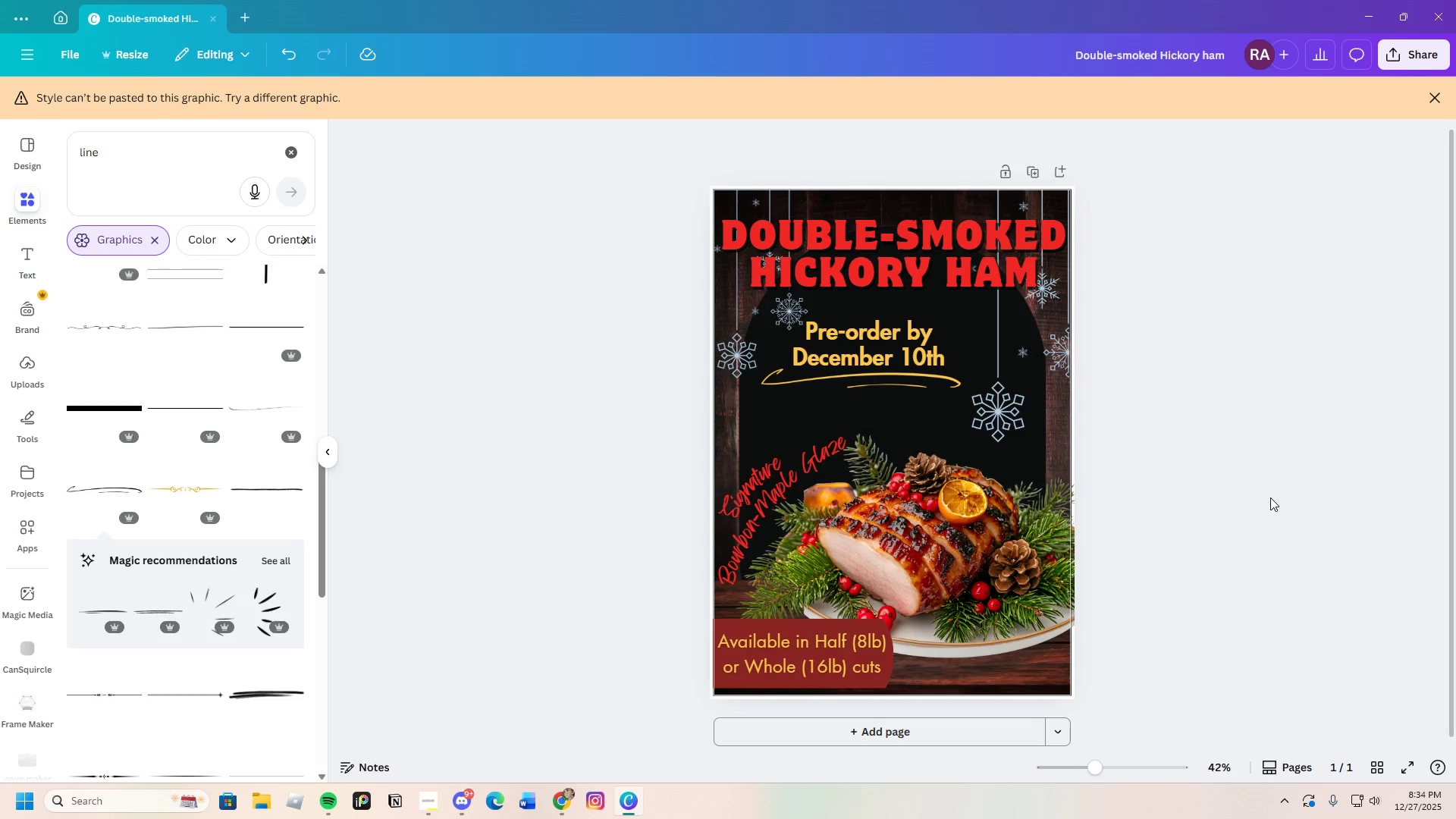 
left_click_drag(start_coordinate=[747, 482], to_coordinate=[744, 475])
 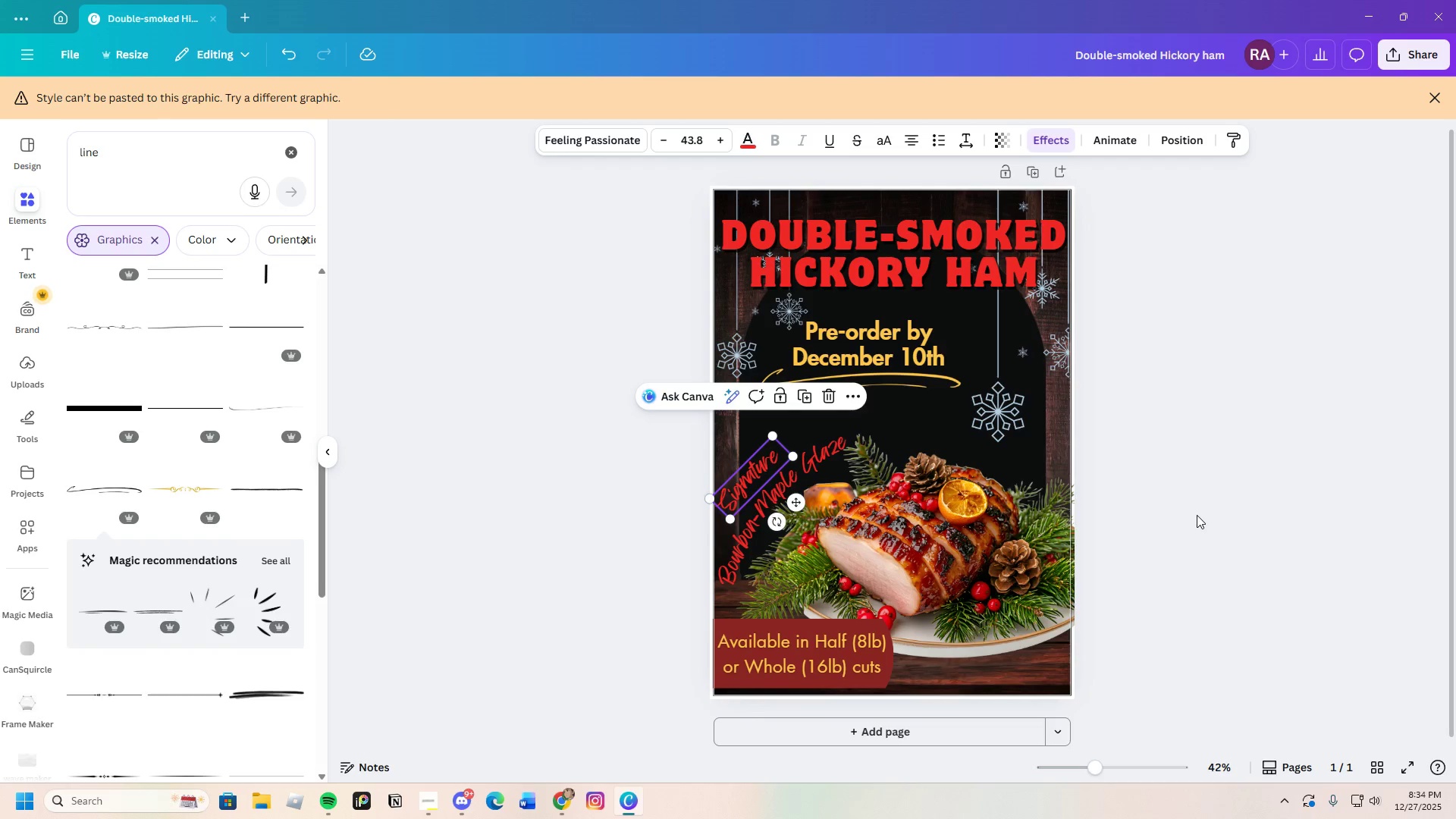 
left_click([1197, 515])
 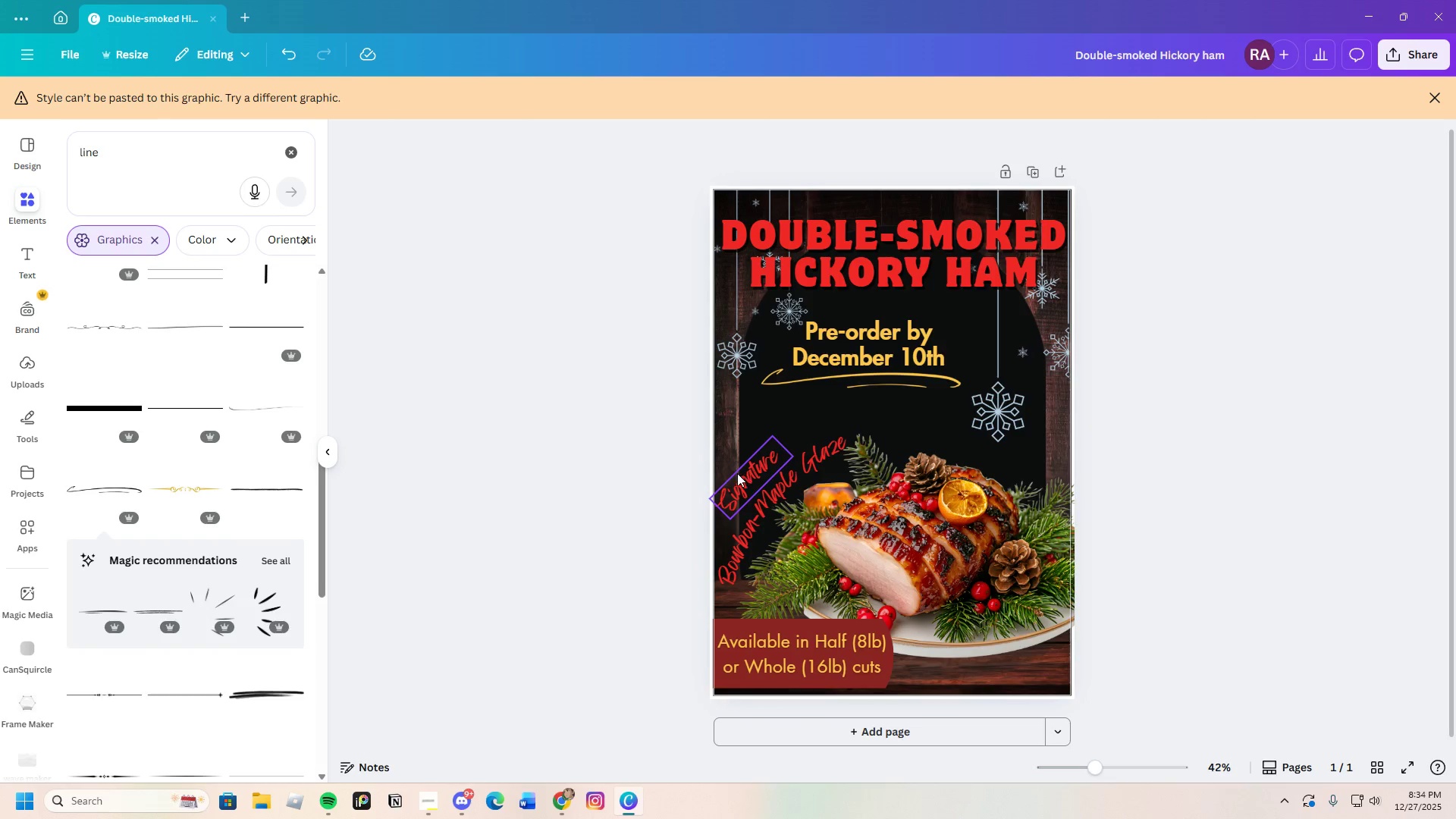 
left_click_drag(start_coordinate=[740, 473], to_coordinate=[746, 473])
 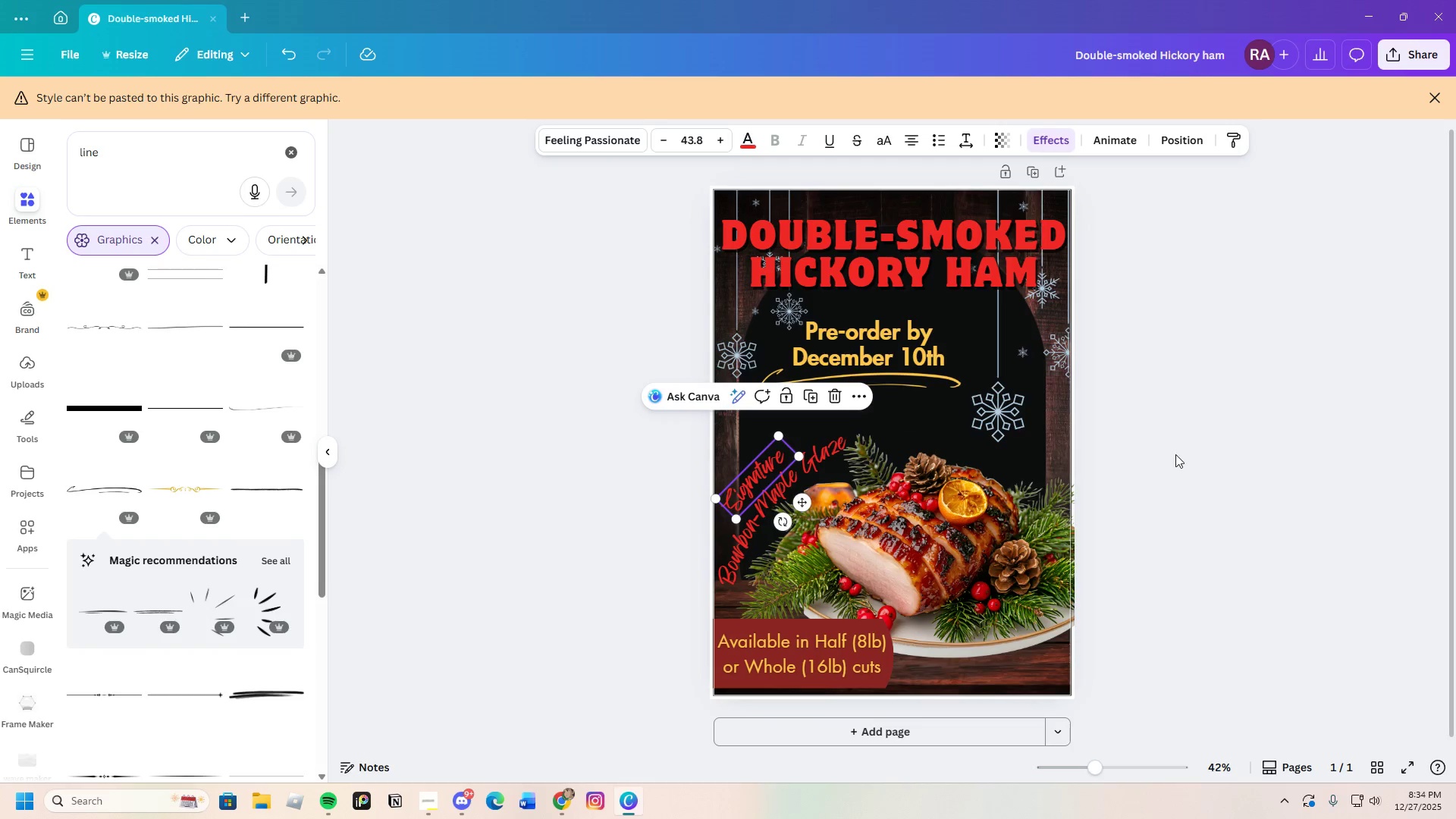 
left_click([1181, 454])
 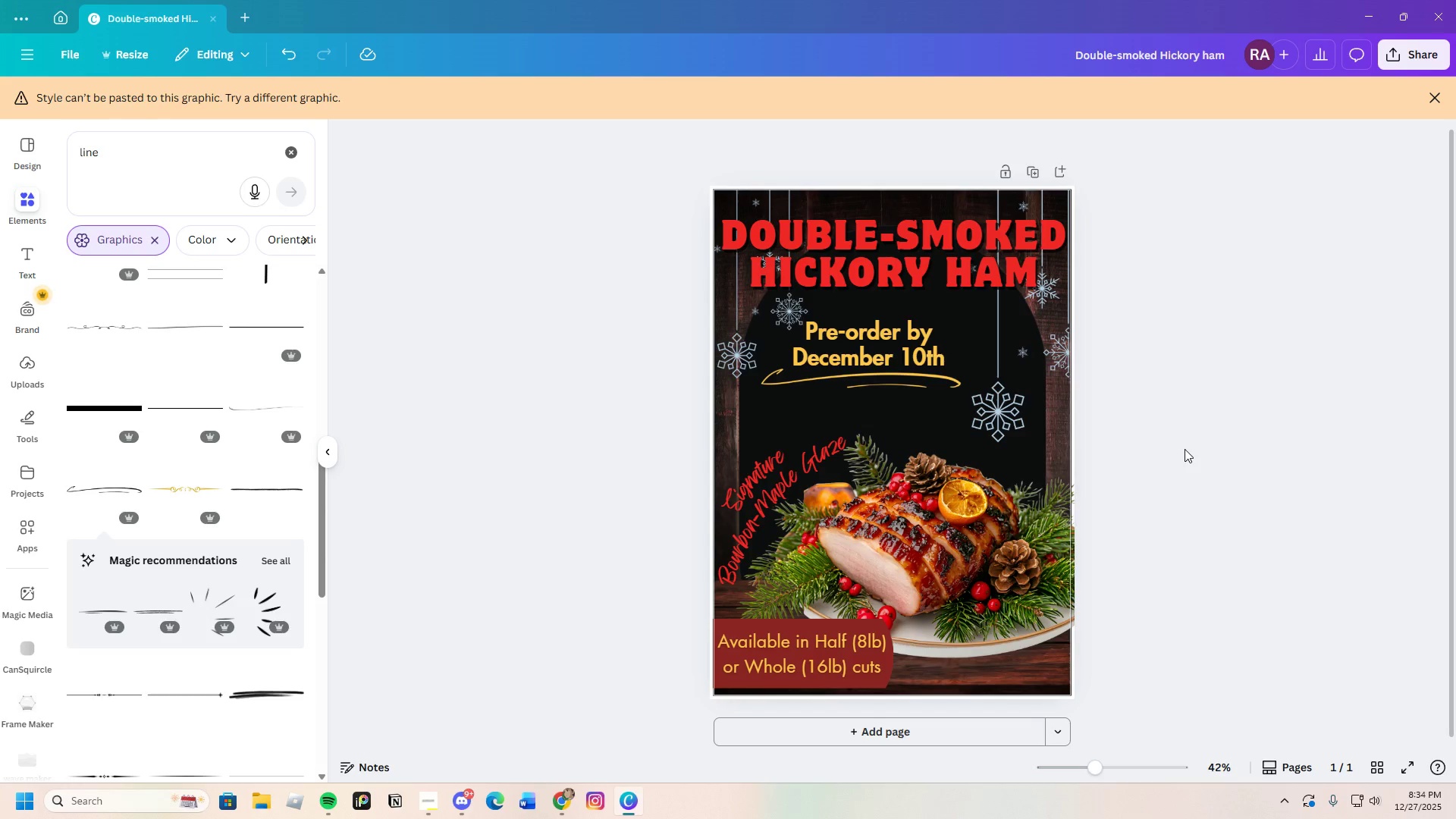 
wait(18.11)
 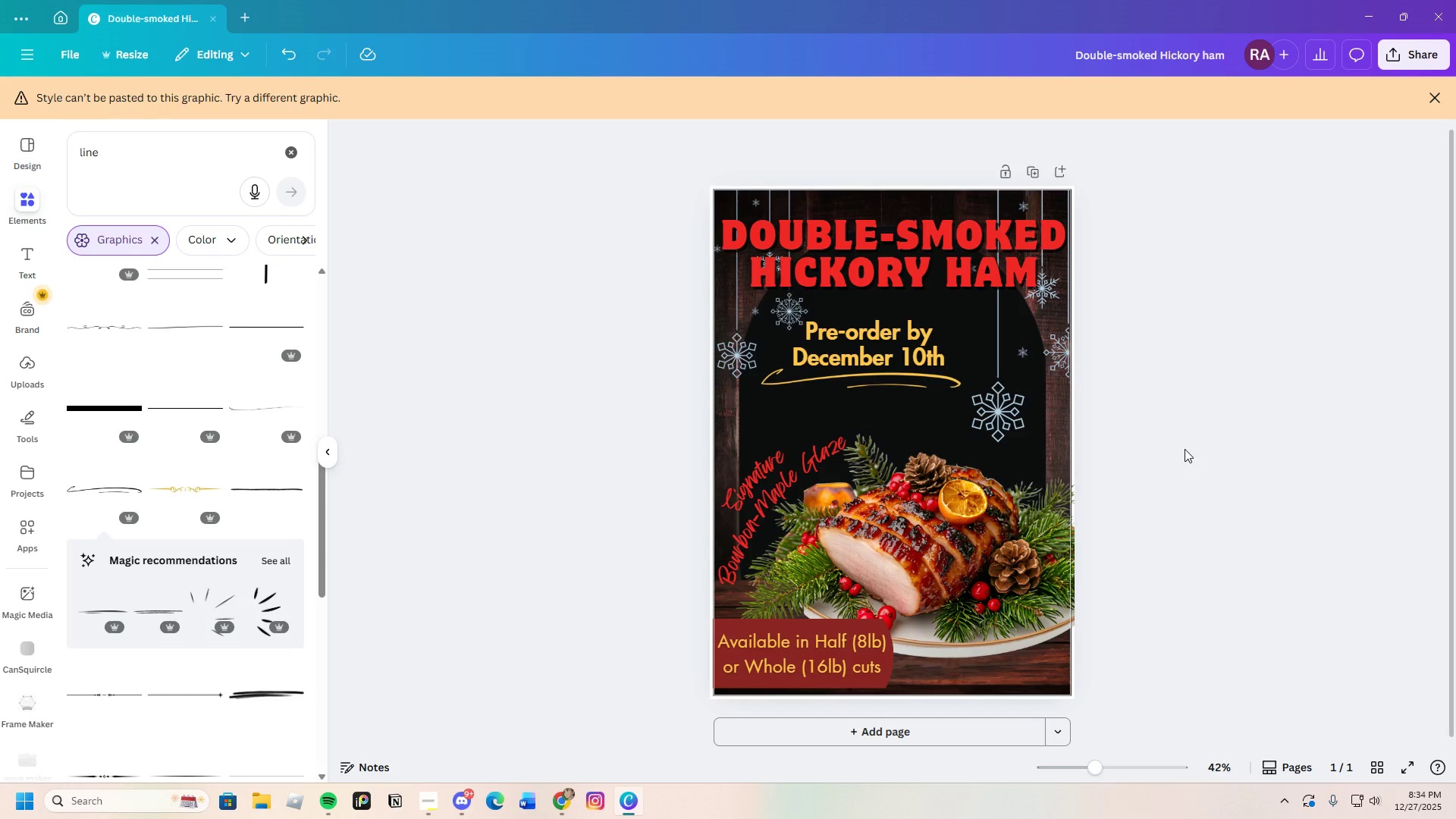 
left_click([823, 626])
 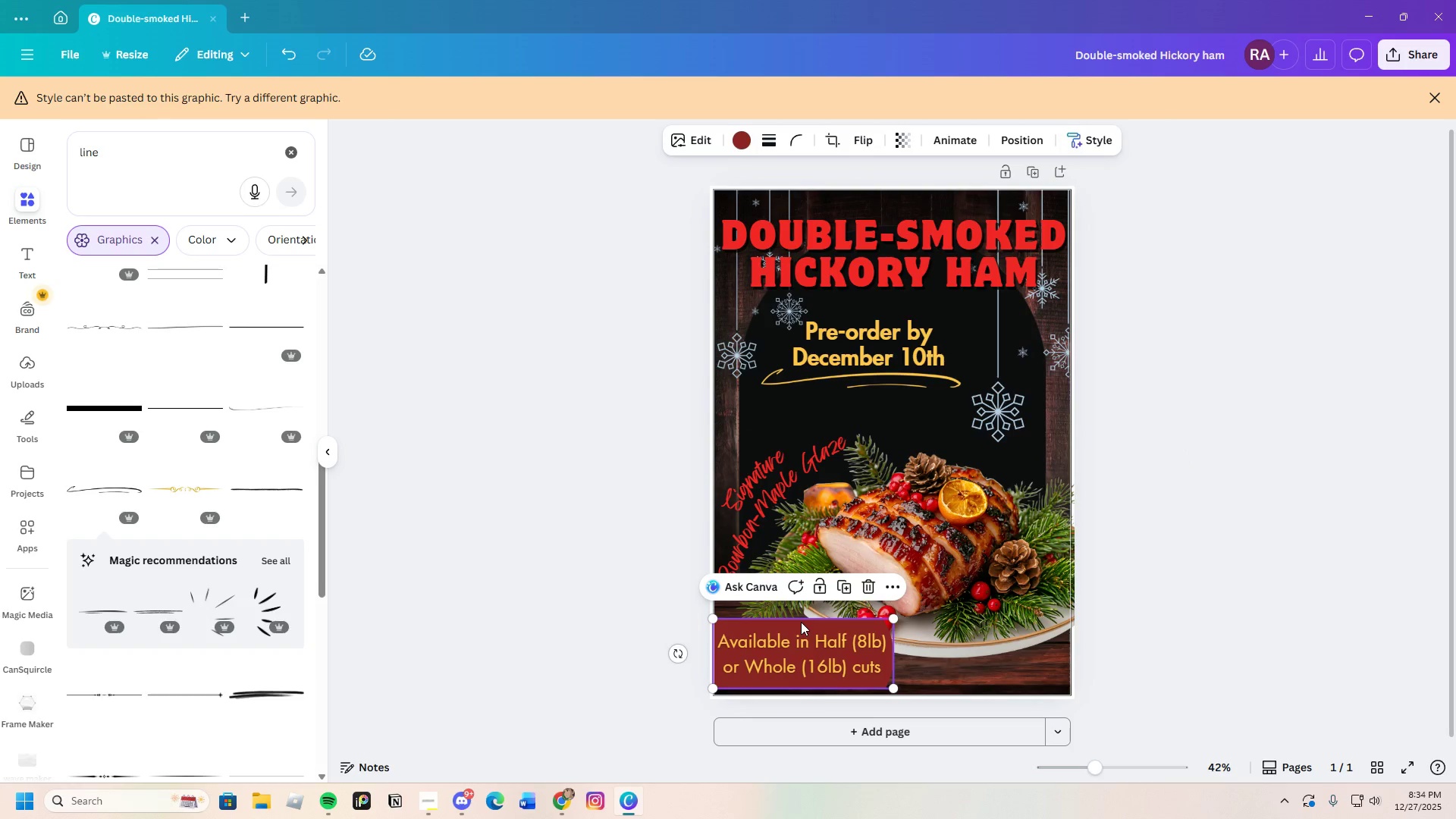 
double_click([801, 623])
 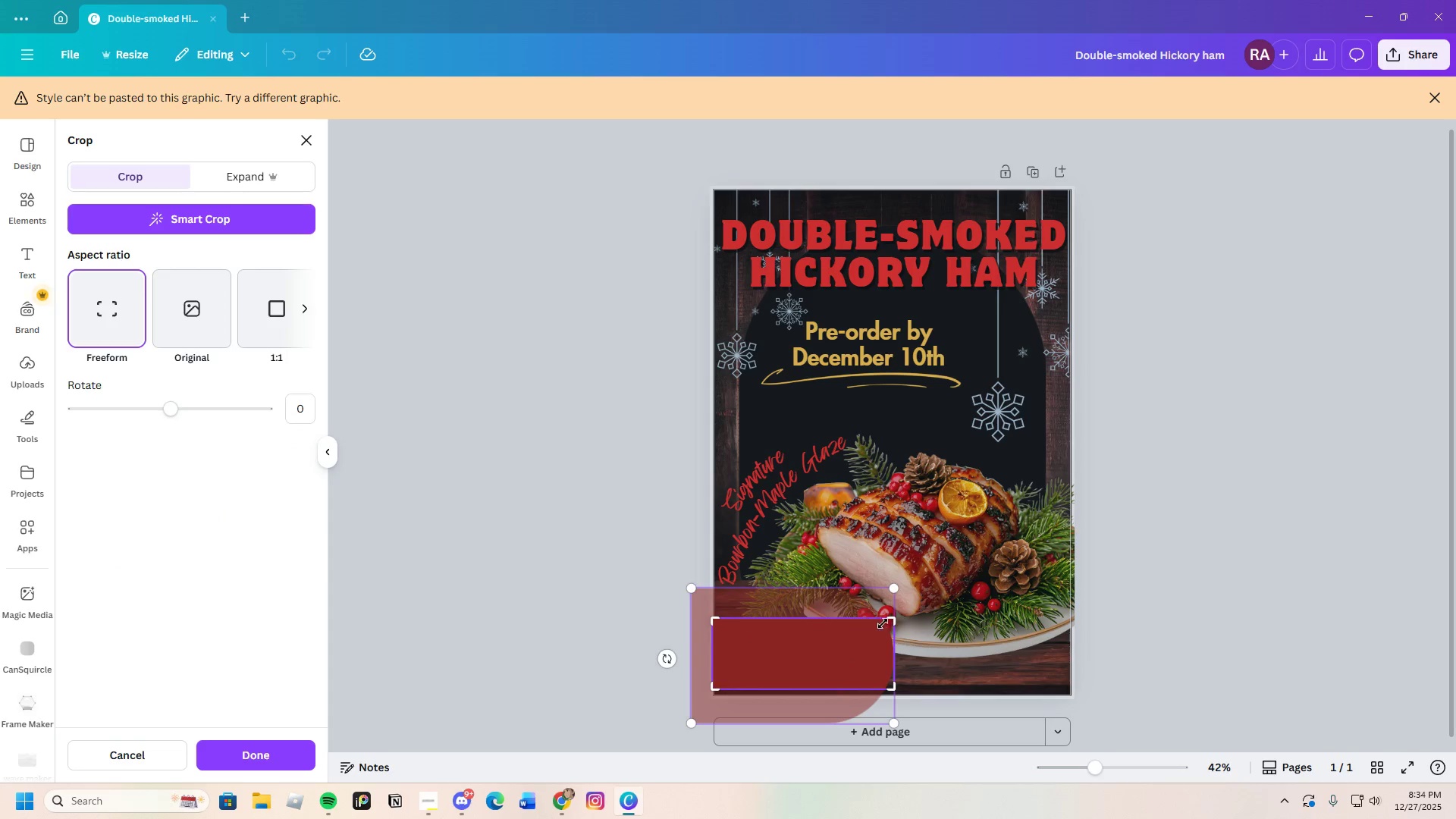 
left_click_drag(start_coordinate=[885, 622], to_coordinate=[886, 629])
 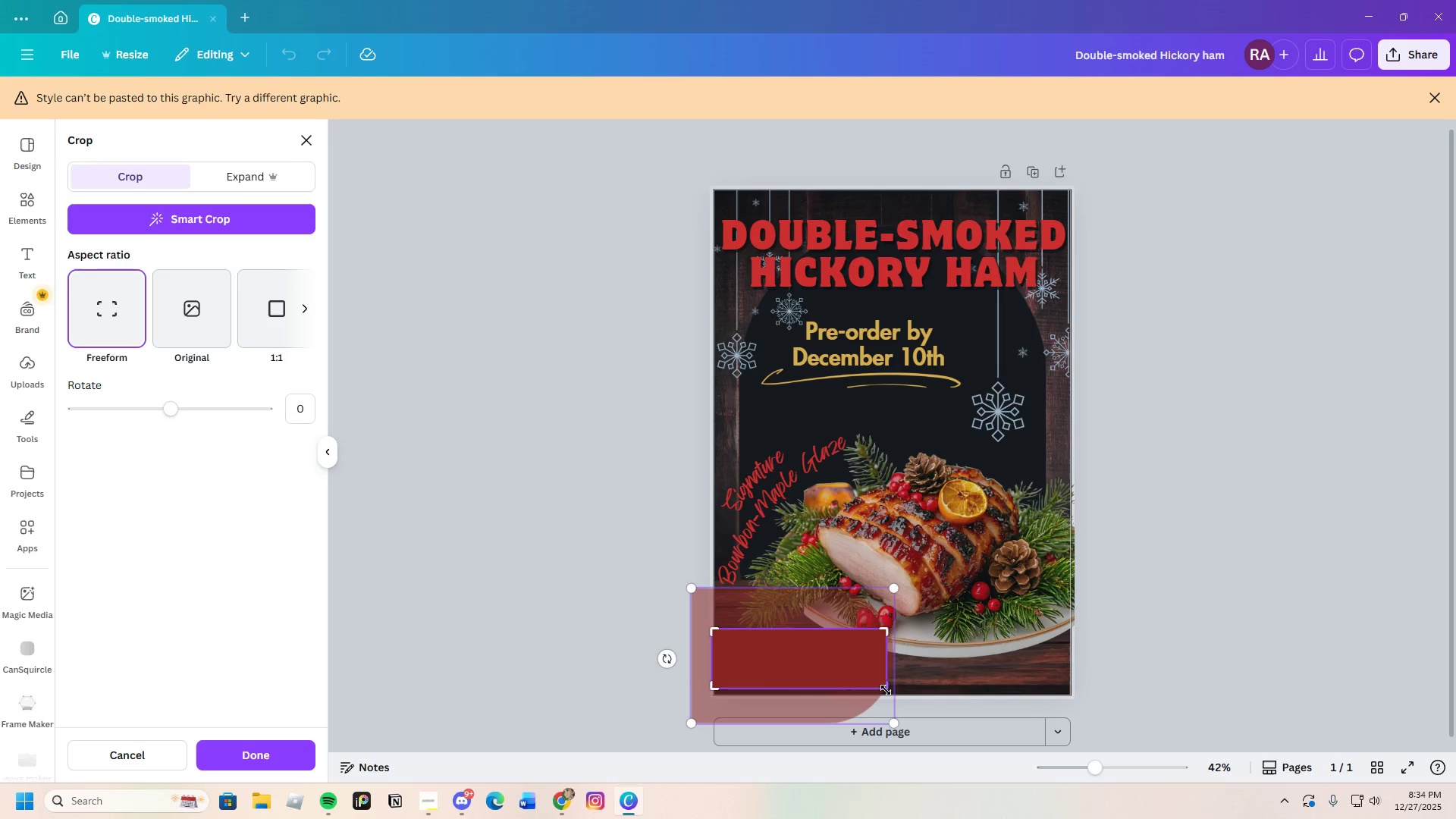 
left_click_drag(start_coordinate=[884, 688], to_coordinate=[891, 683])
 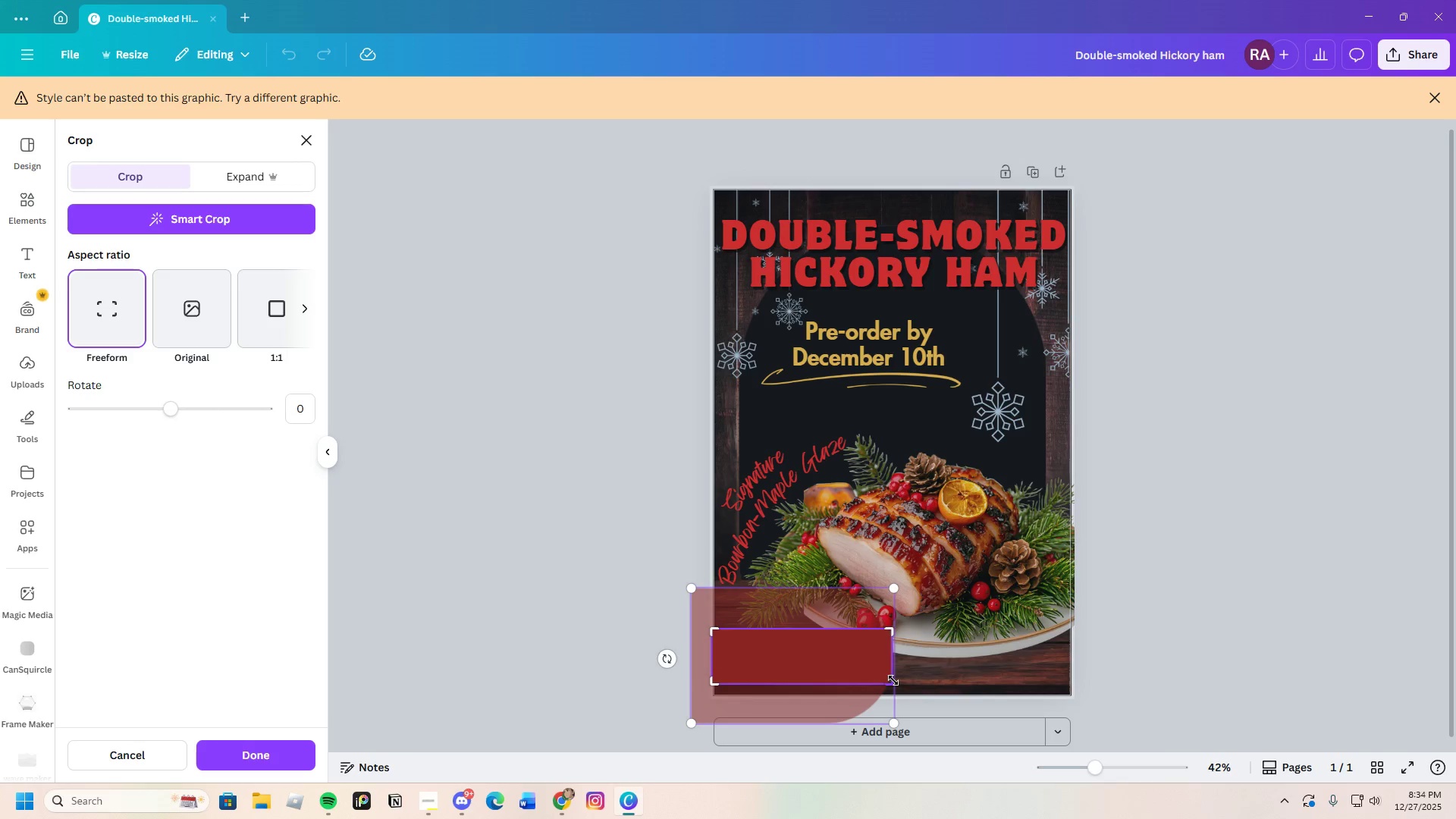 
key(Enter)
 